 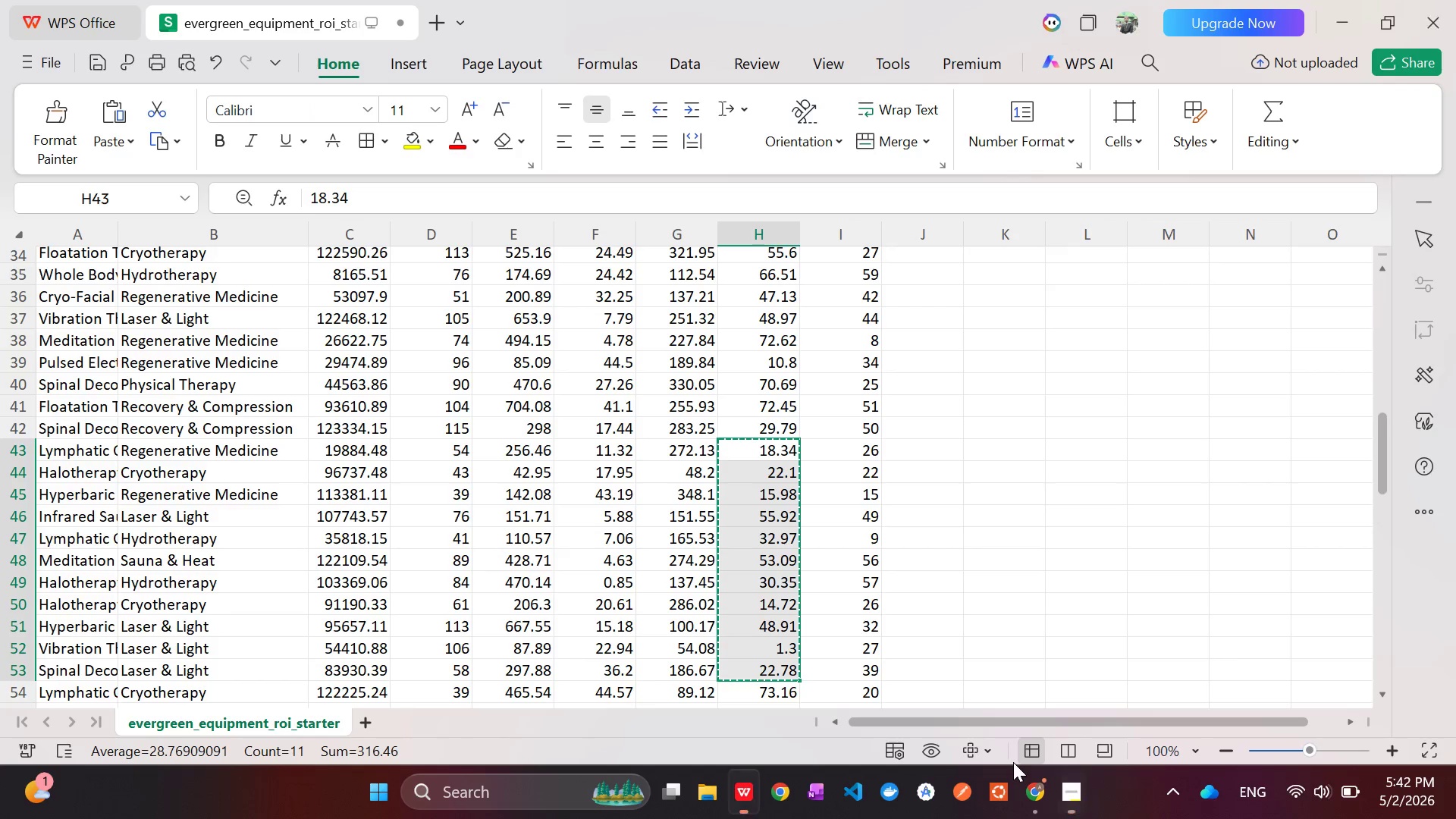 
key(Alt+Tab)
 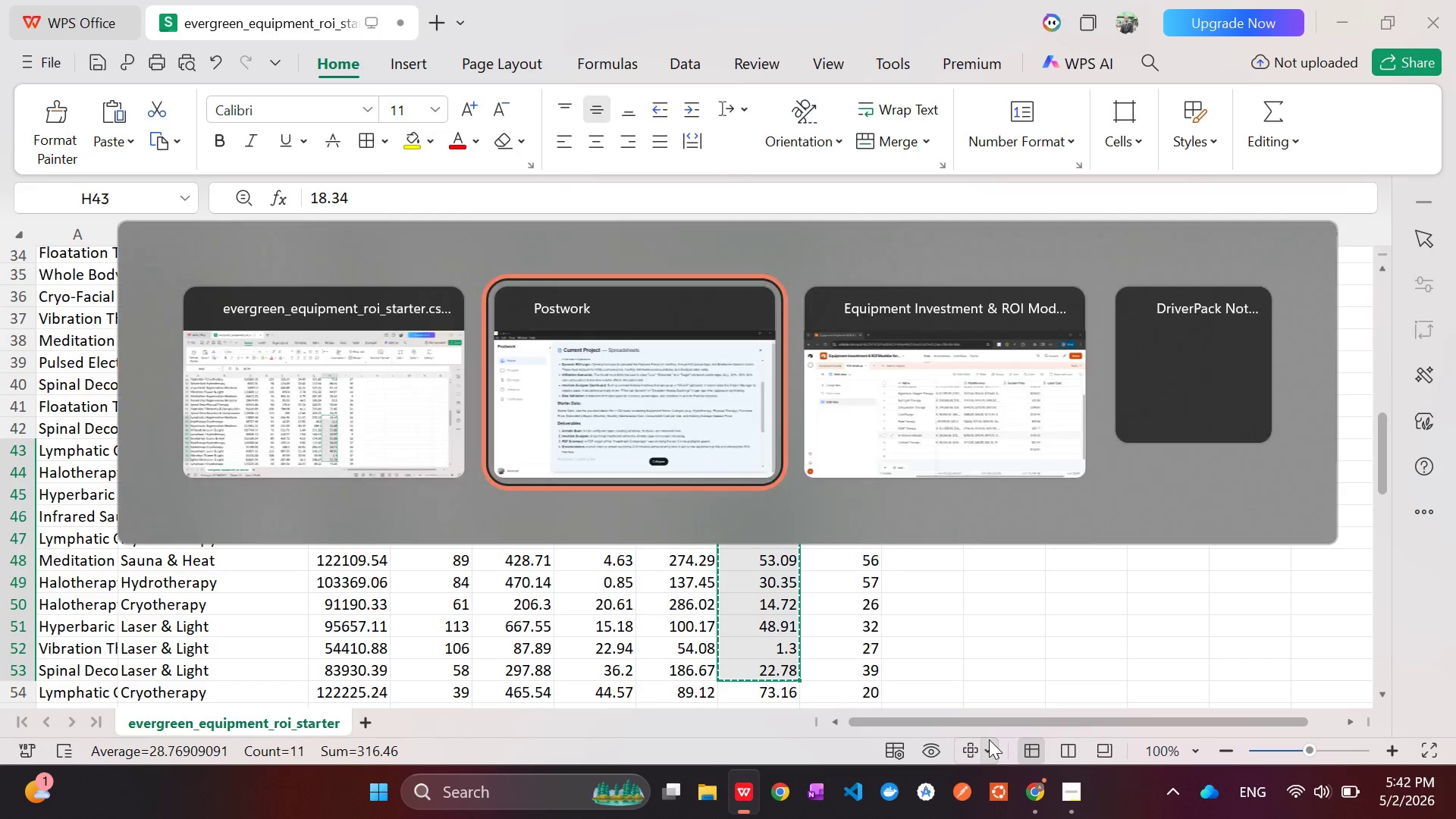 
key(Alt+Tab)
 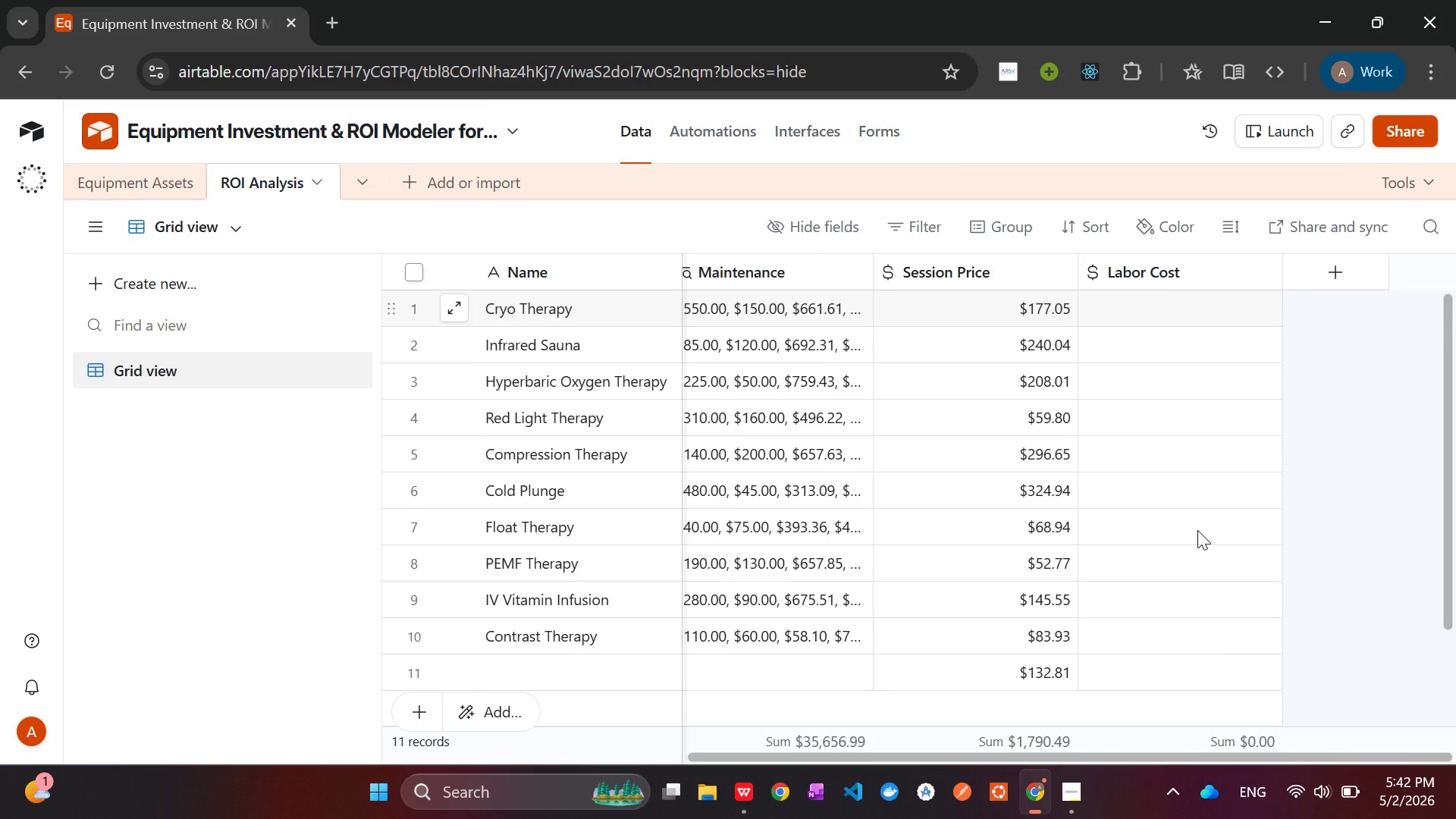 
left_click([1151, 297])
 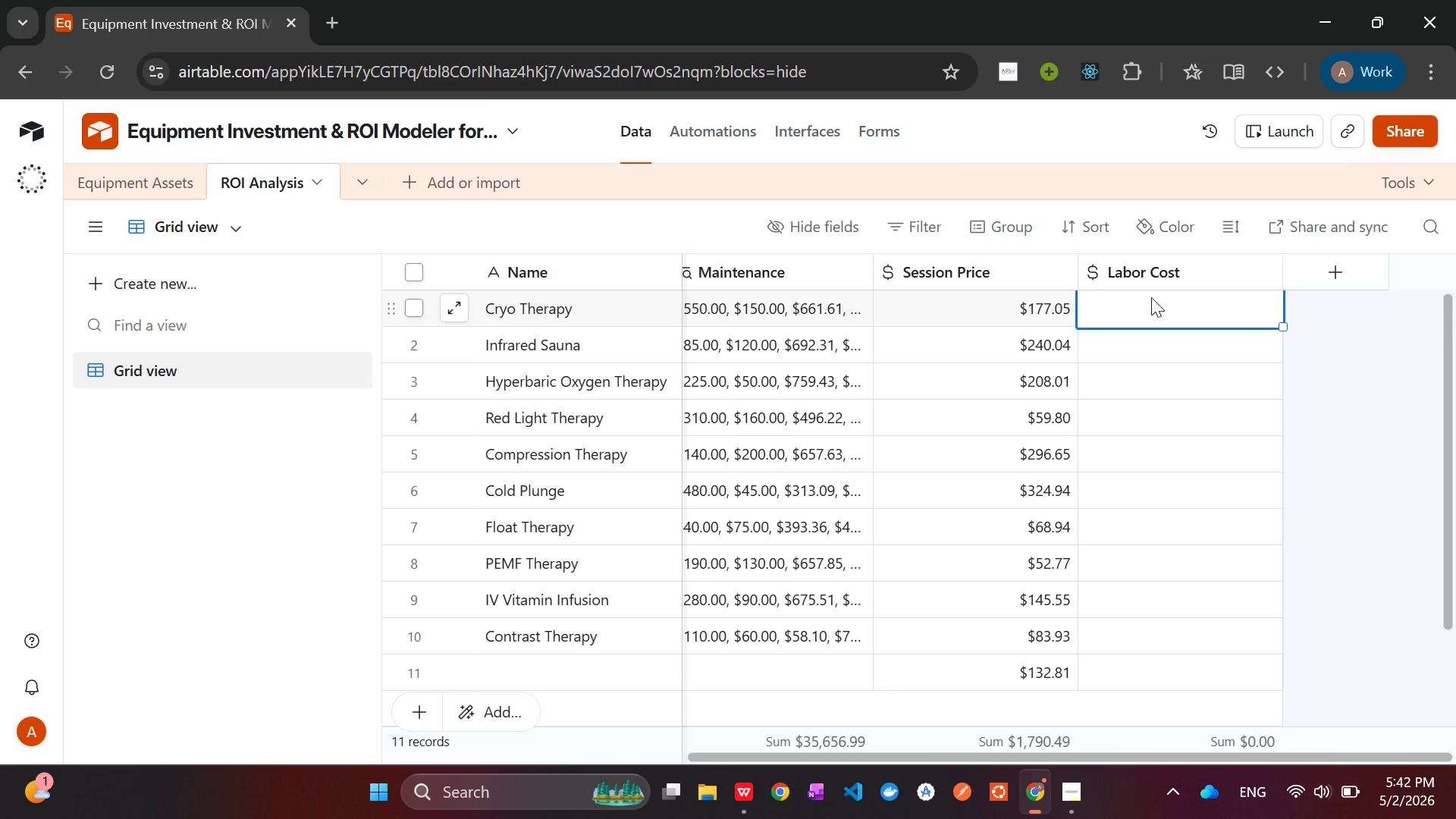 
key(Control+V)
 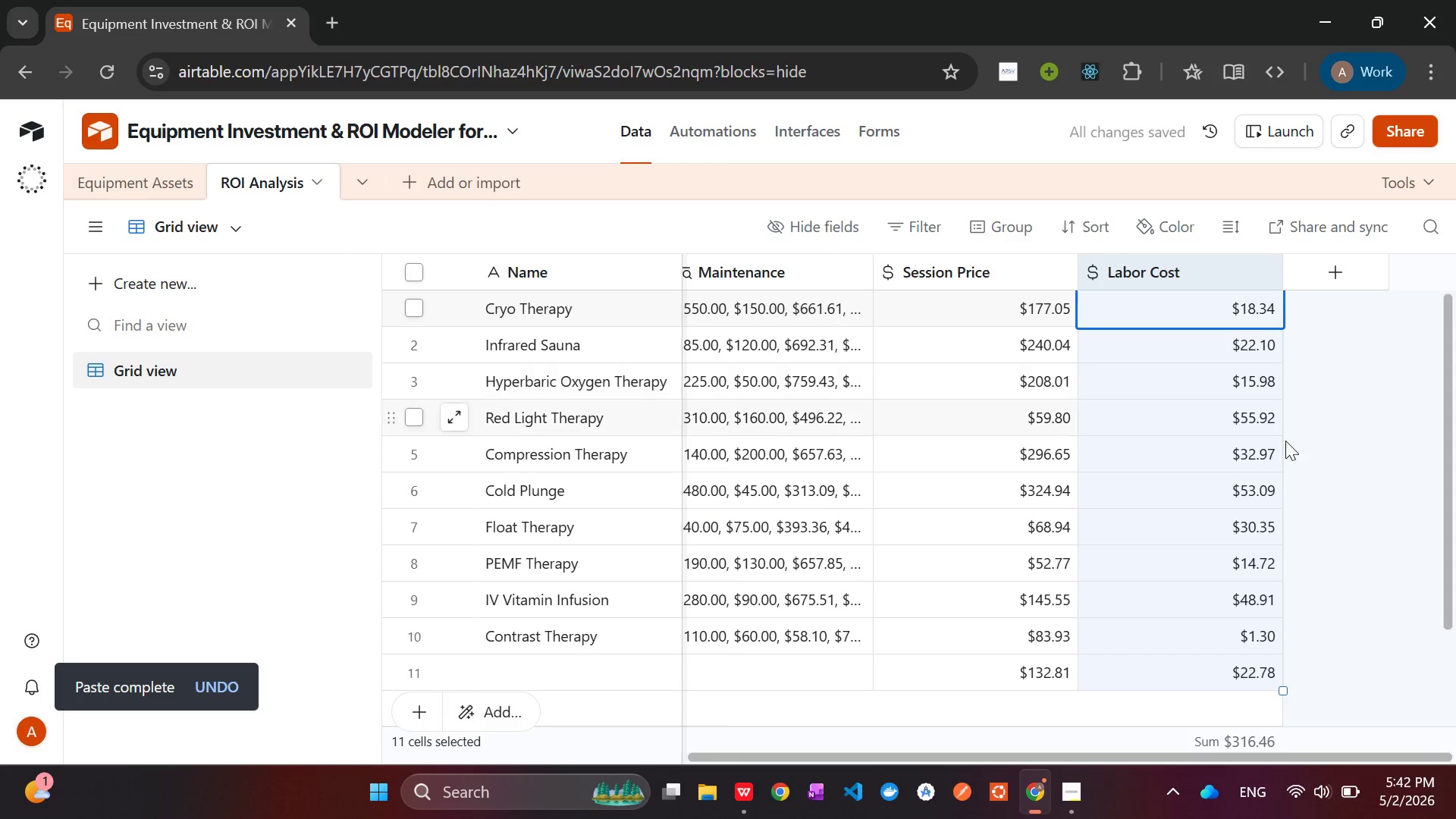 
left_click([1378, 462])
 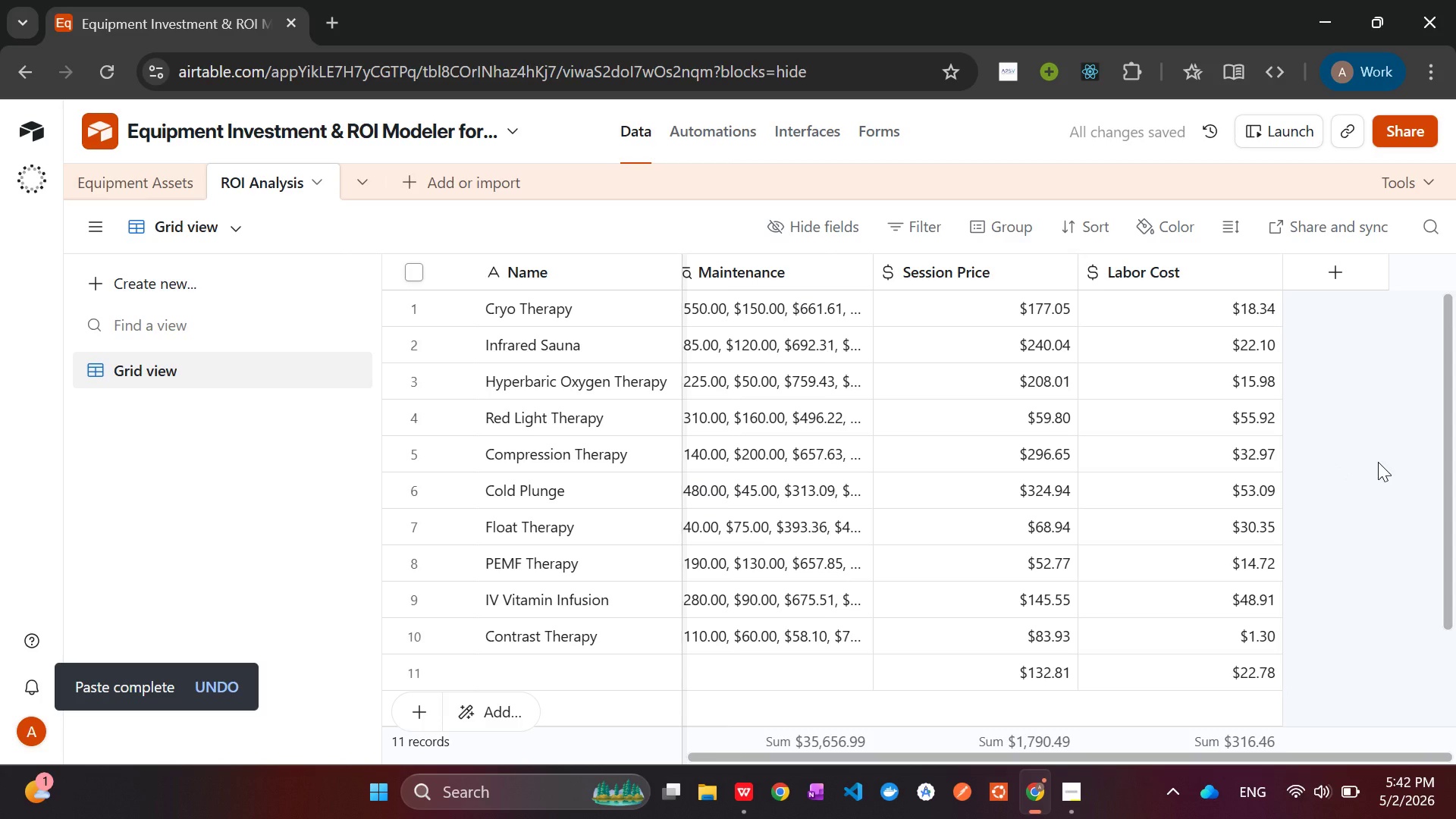 
left_click([1335, 276])
 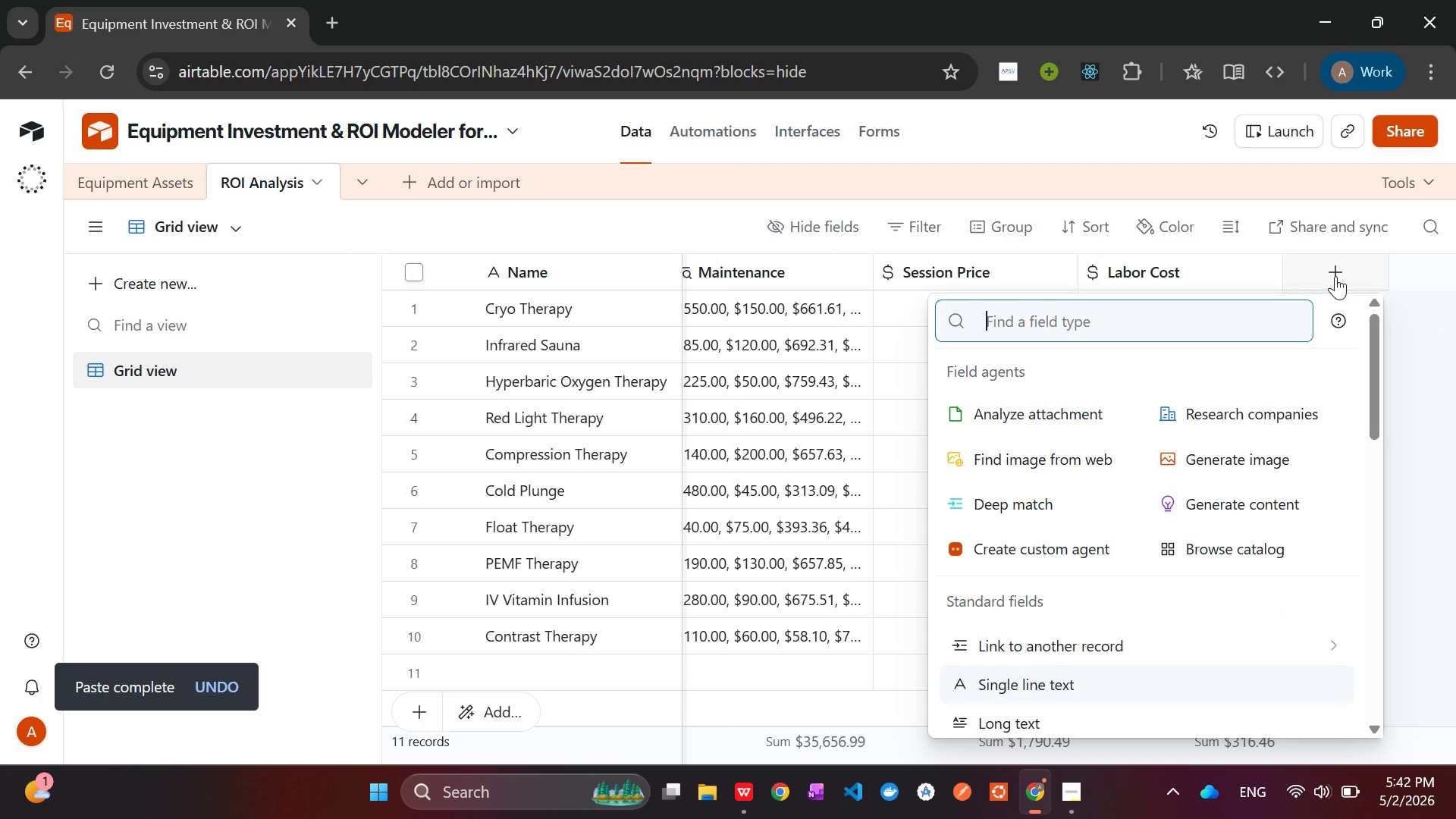 
type(curr)
 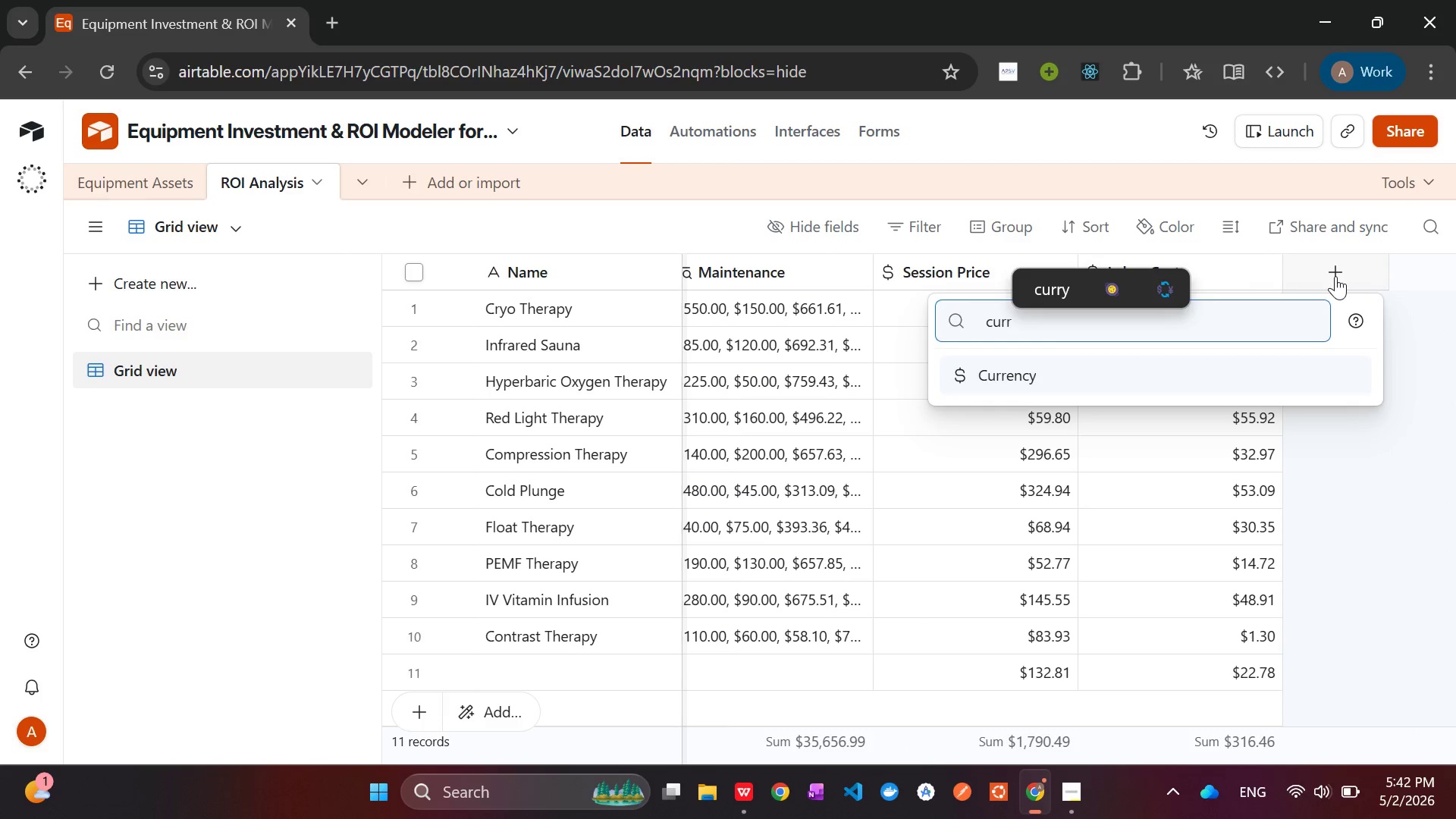 
key(Enter)
 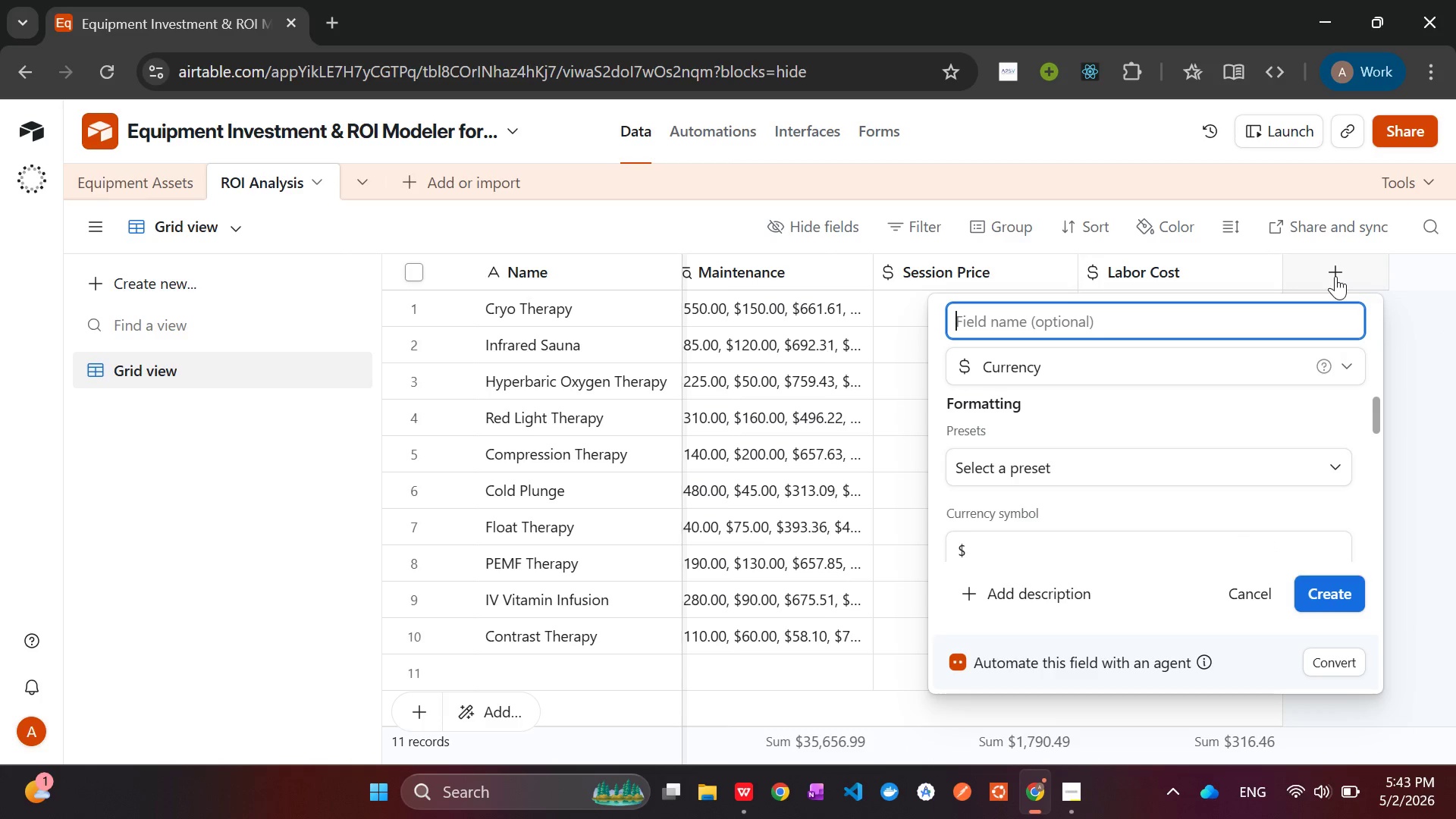 
type(Consumable Cost)
 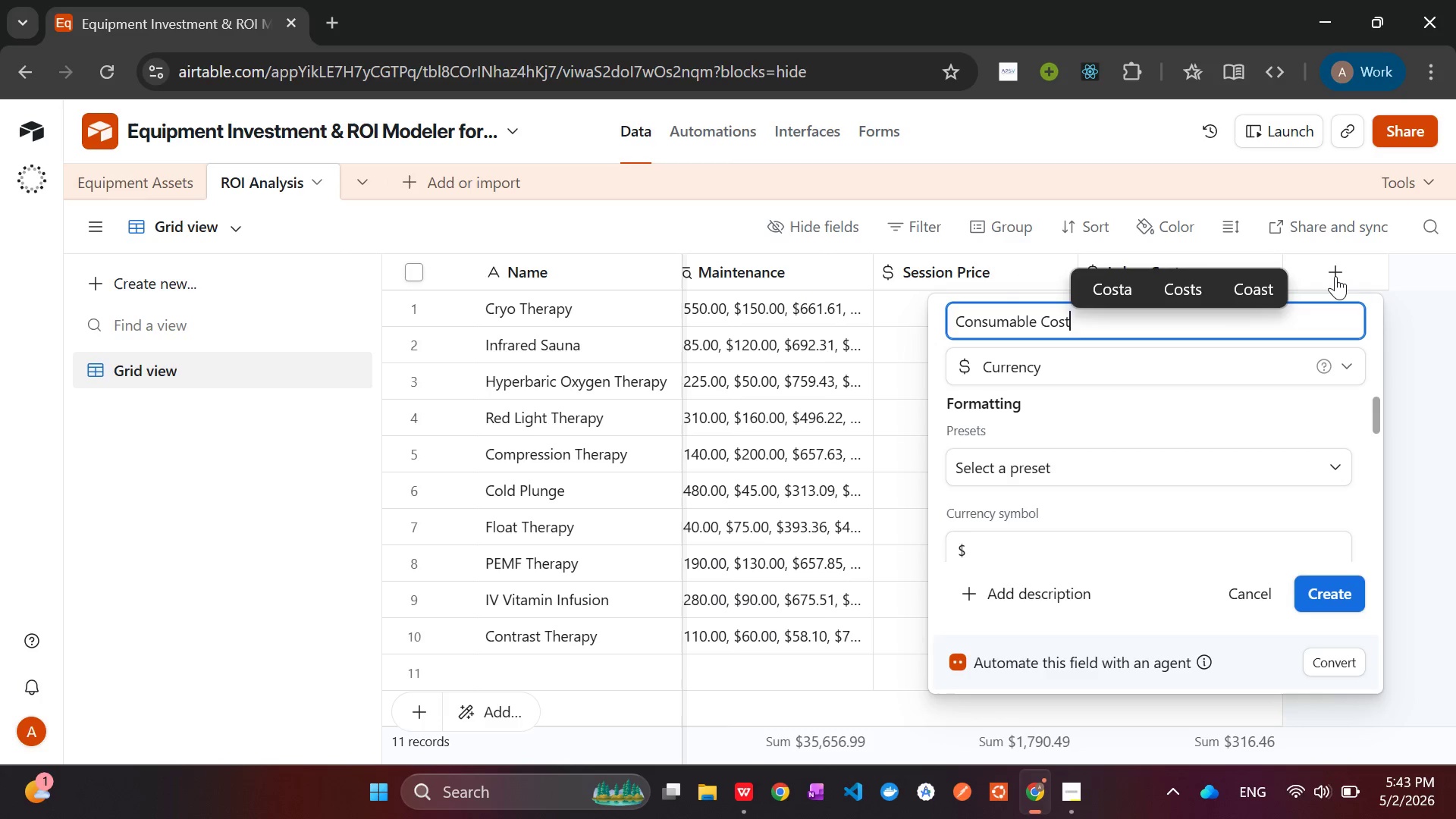 
key(Enter)
 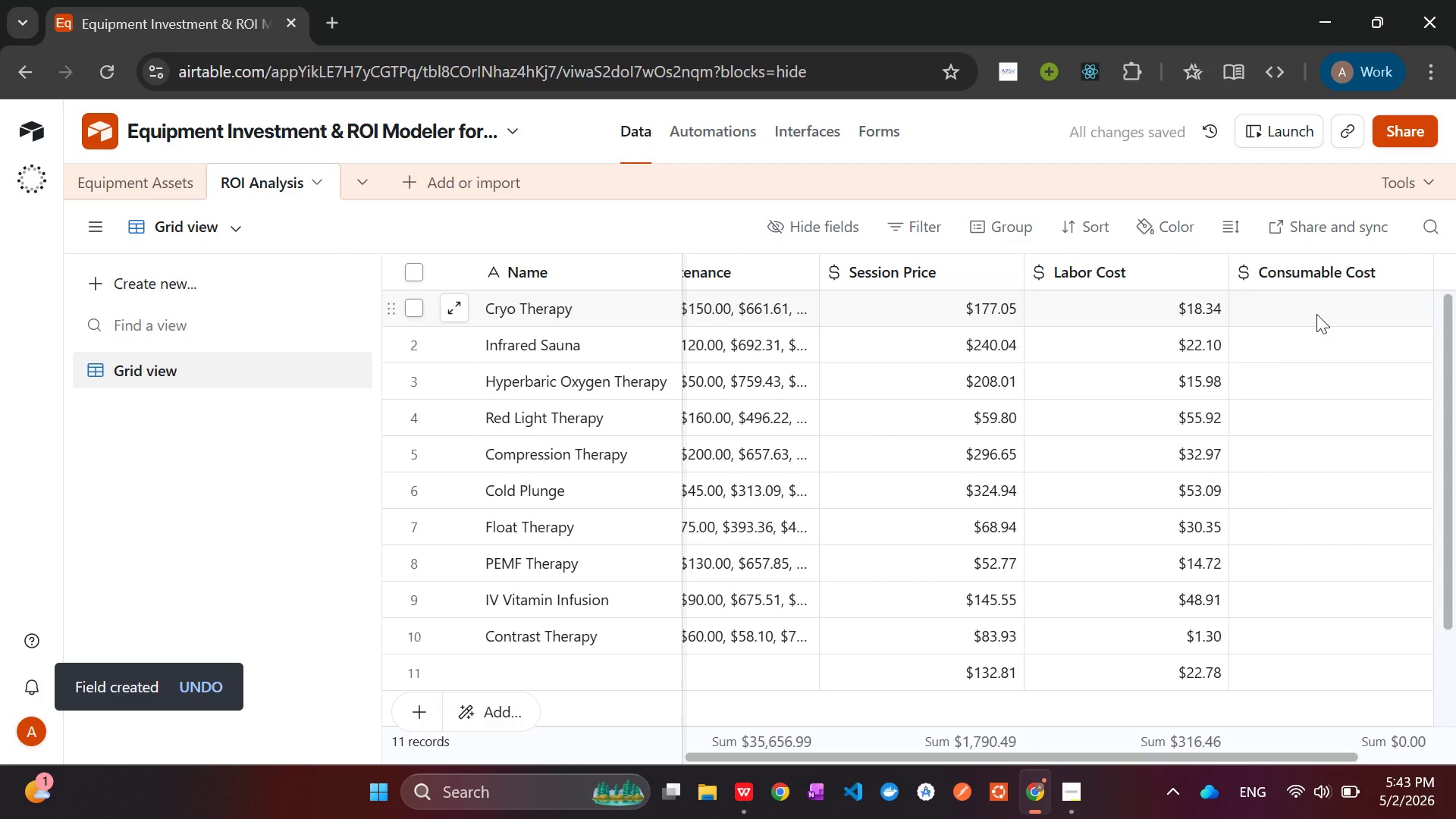 
key(Alt+AltLeft)
 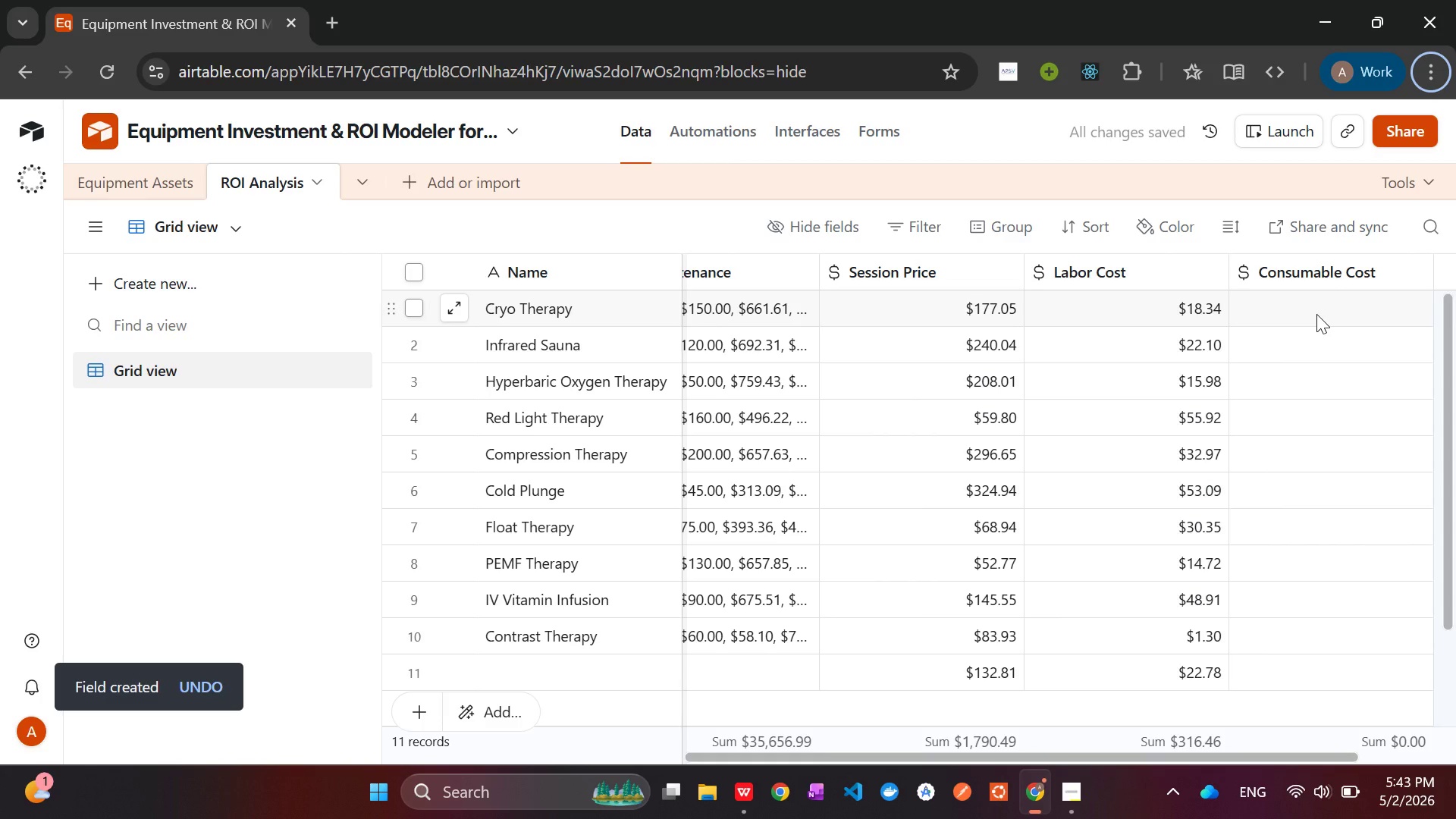 
key(Alt+AltLeft)
 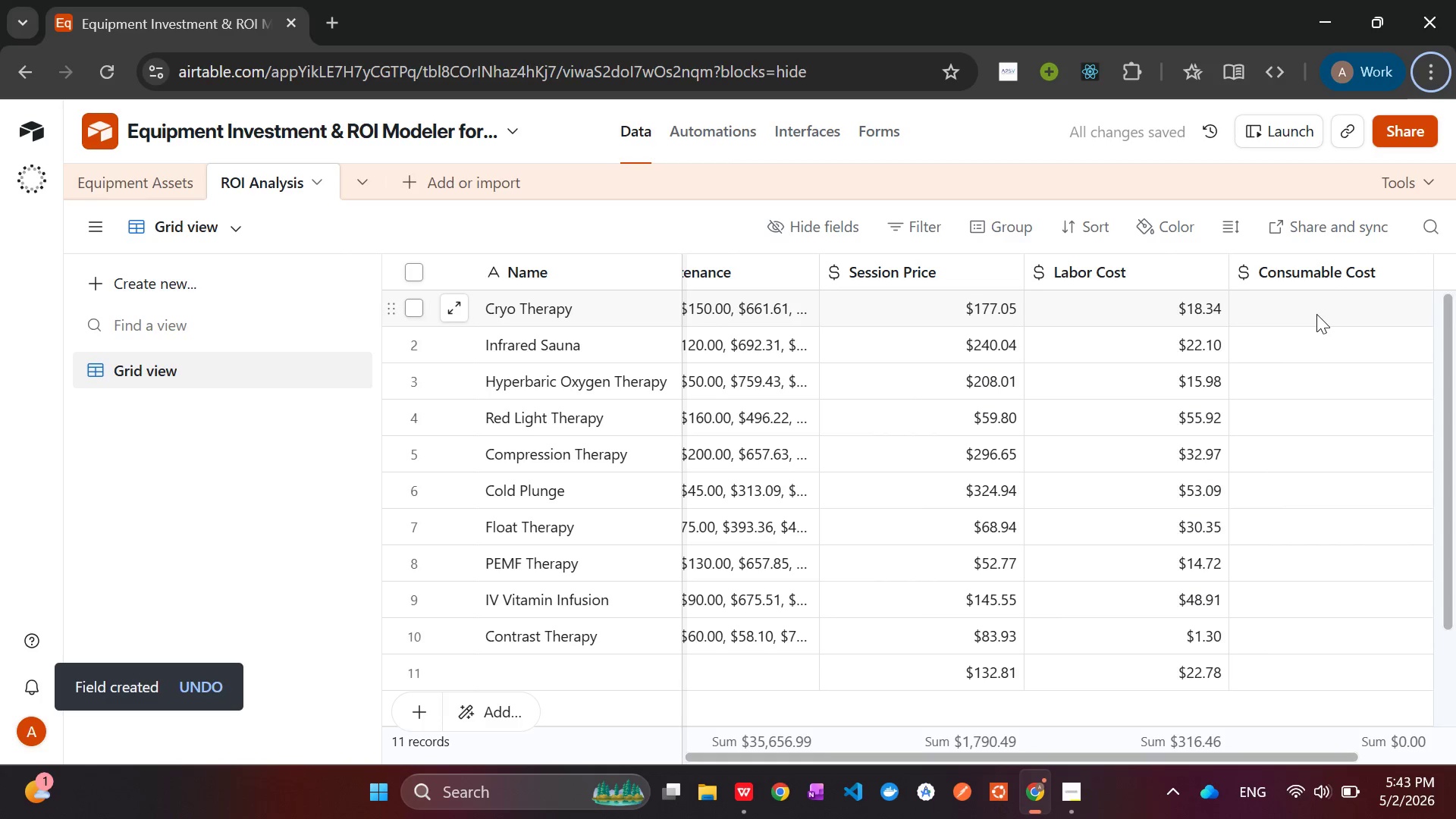 
key(Alt+Tab)
 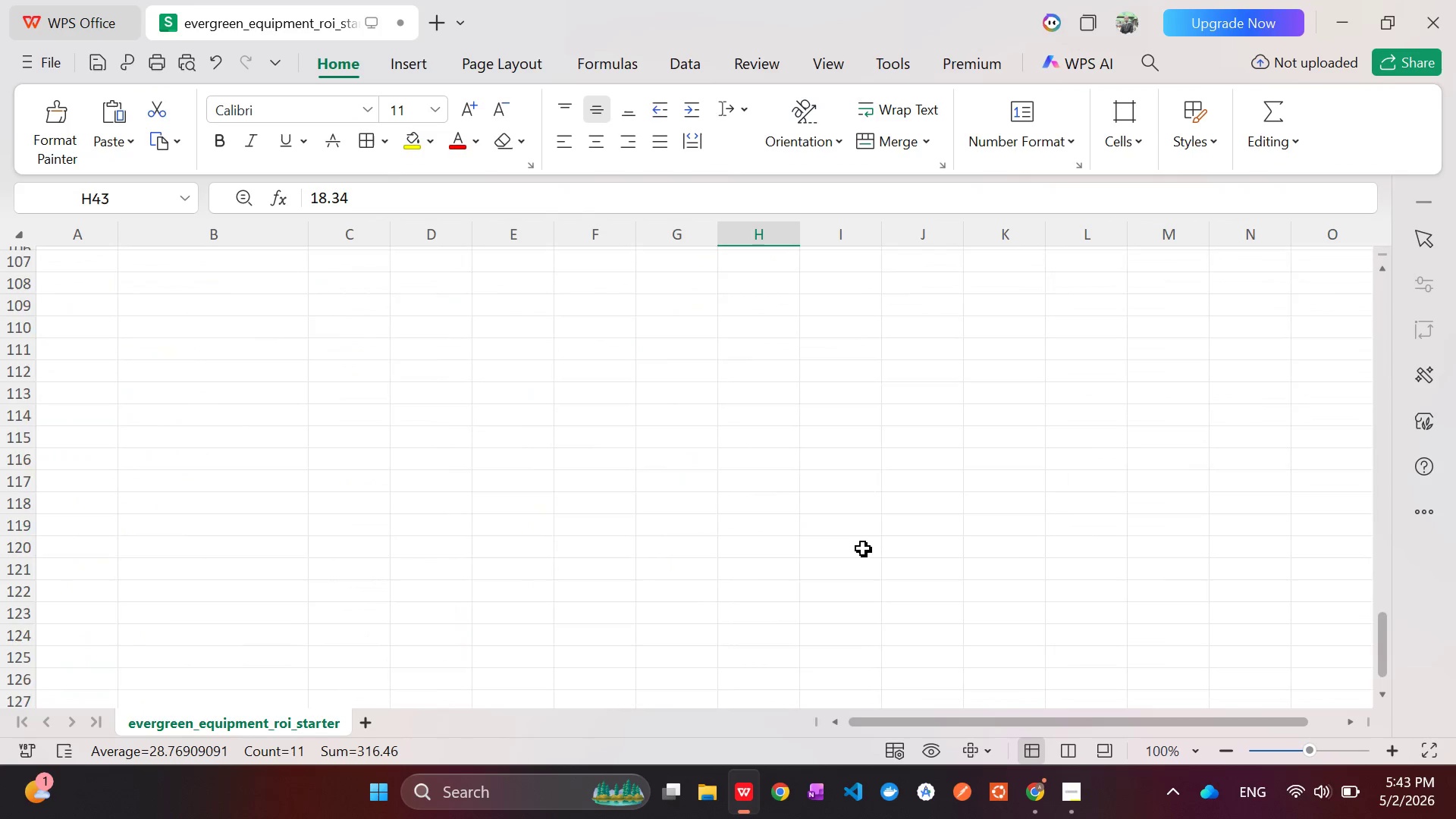 
wait(8.94)
 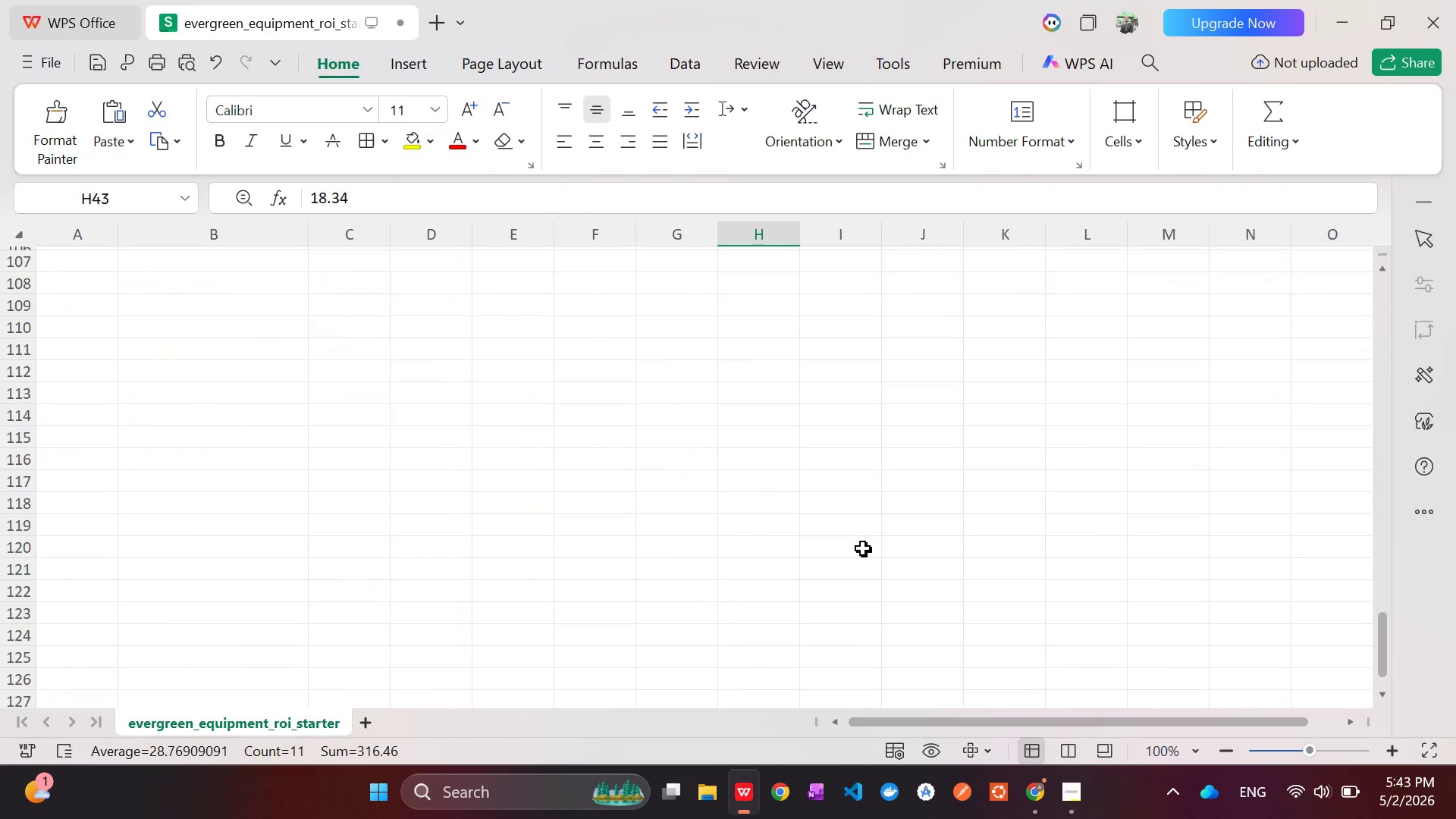 
left_click_drag(start_coordinate=[604, 284], to_coordinate=[622, 501])
 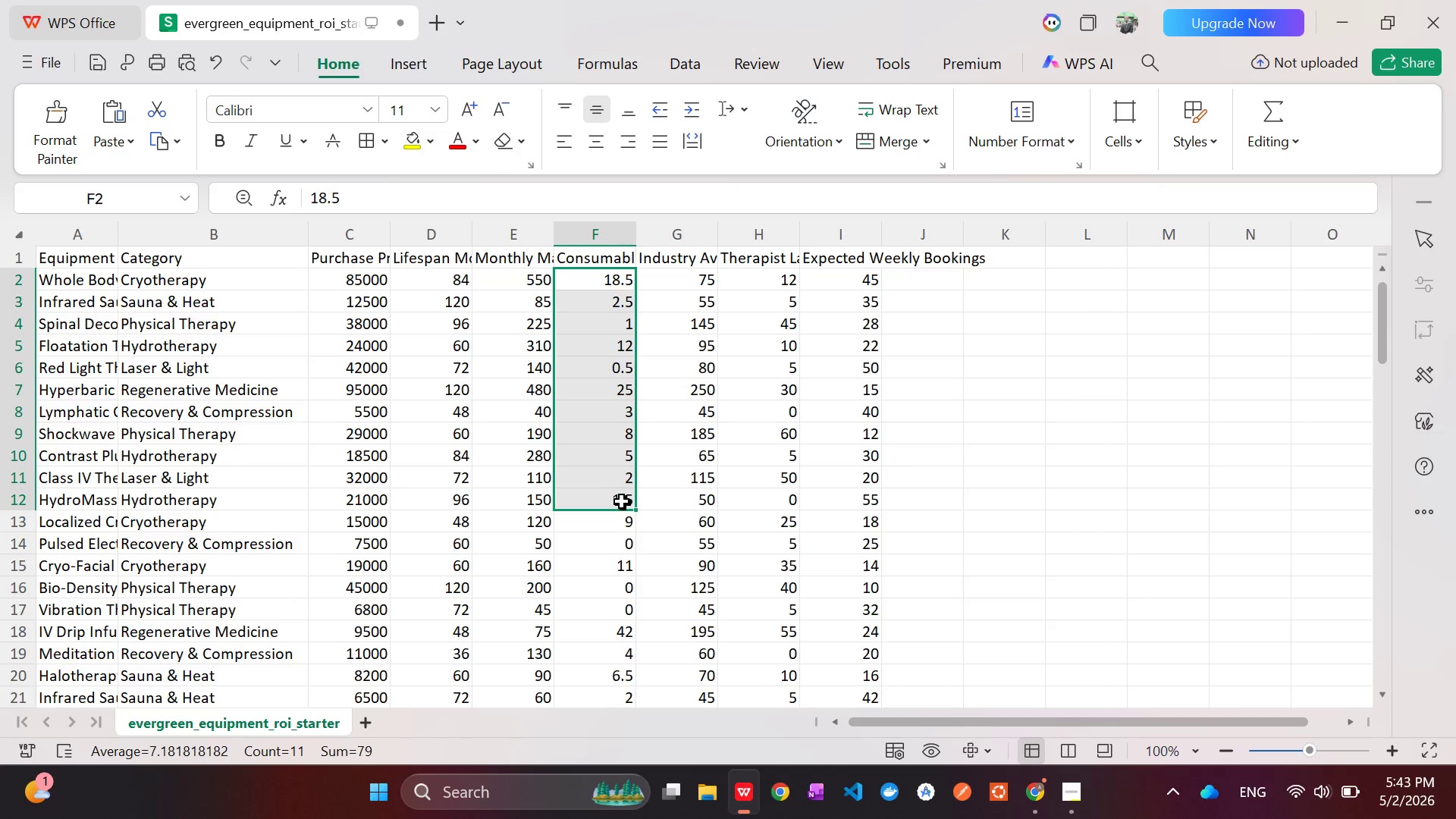 
key(Control+C)
 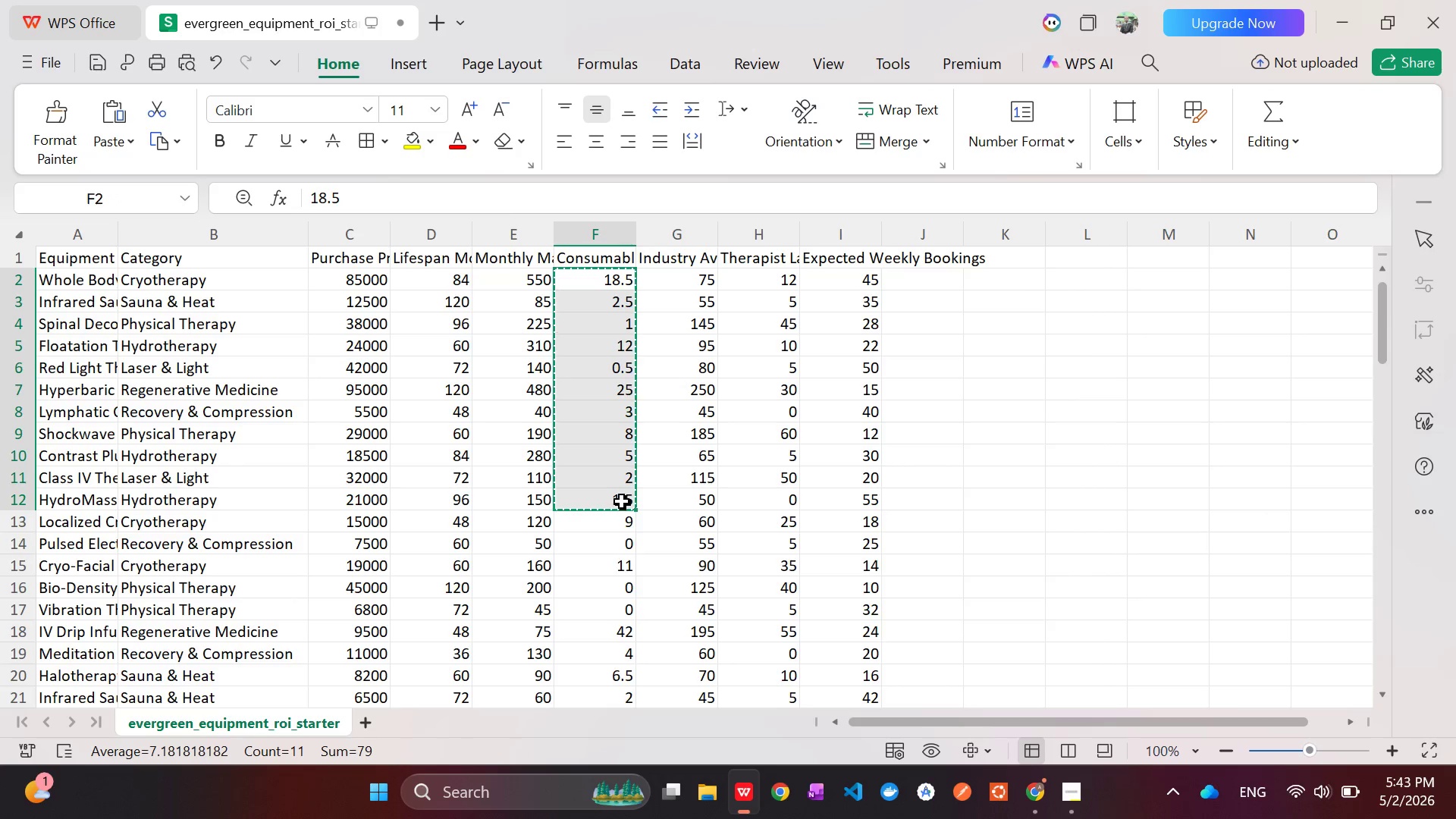 
key(Alt+AltLeft)
 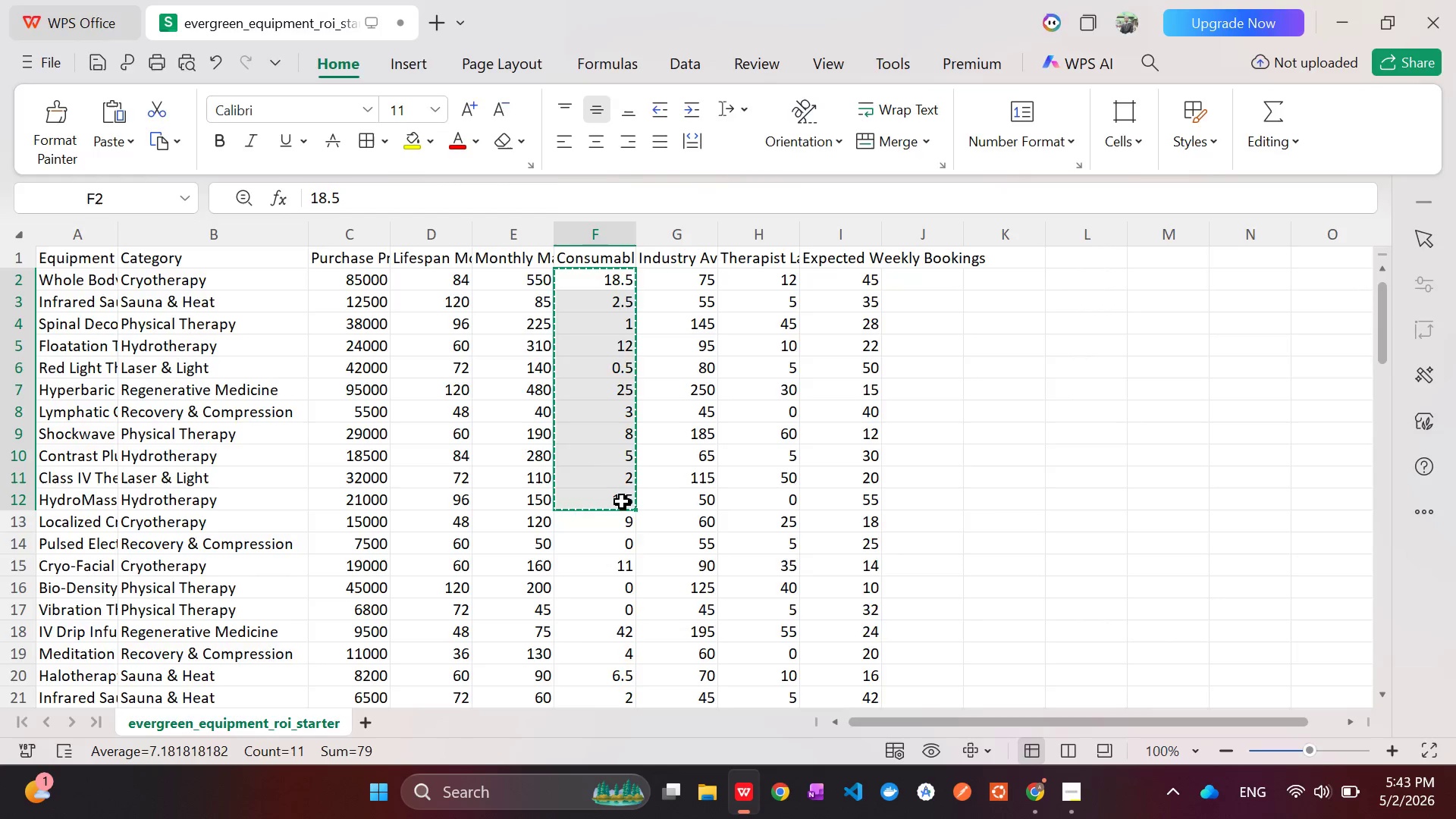 
key(Alt+Tab)
 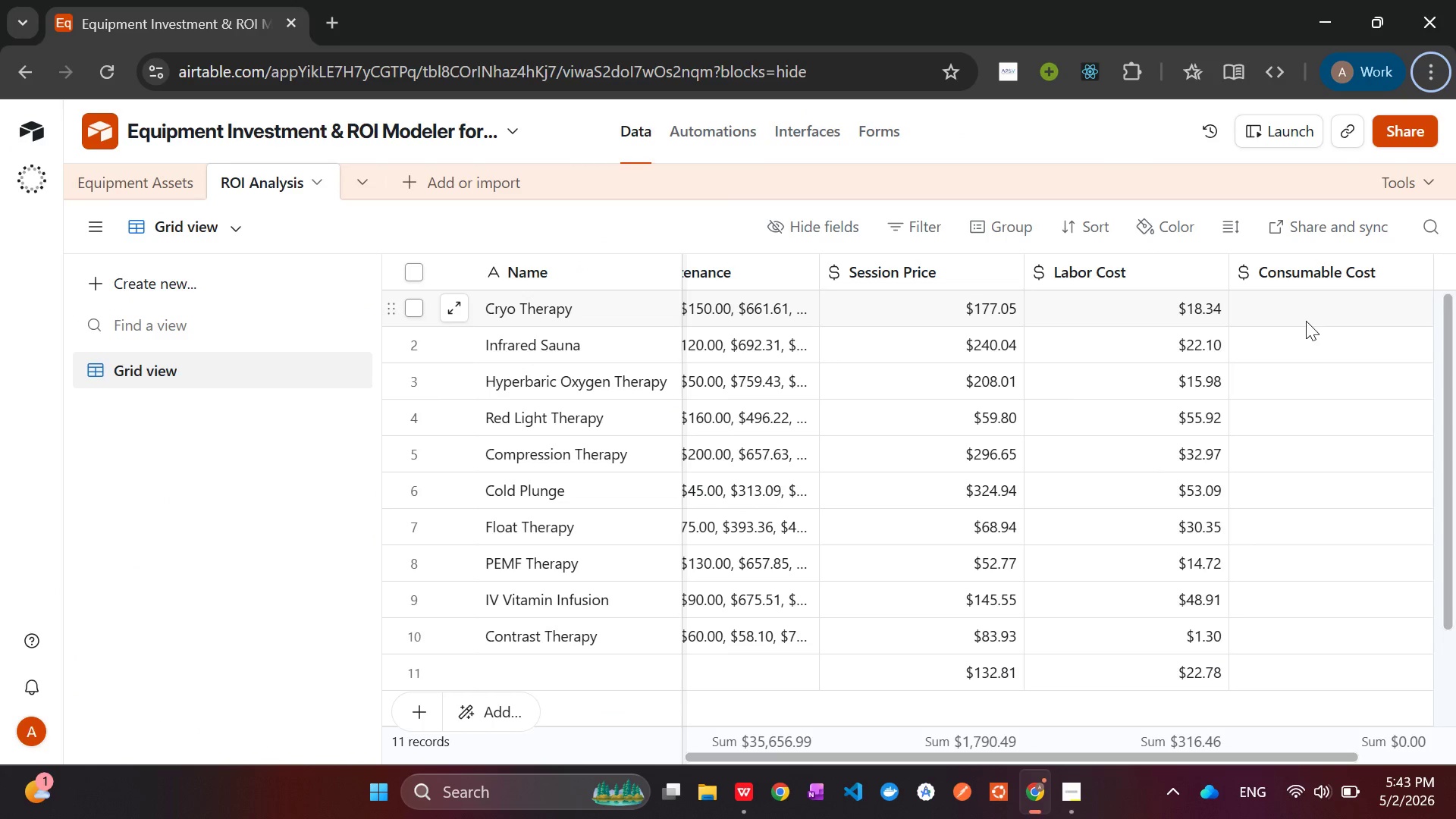 
left_click([1306, 321])
 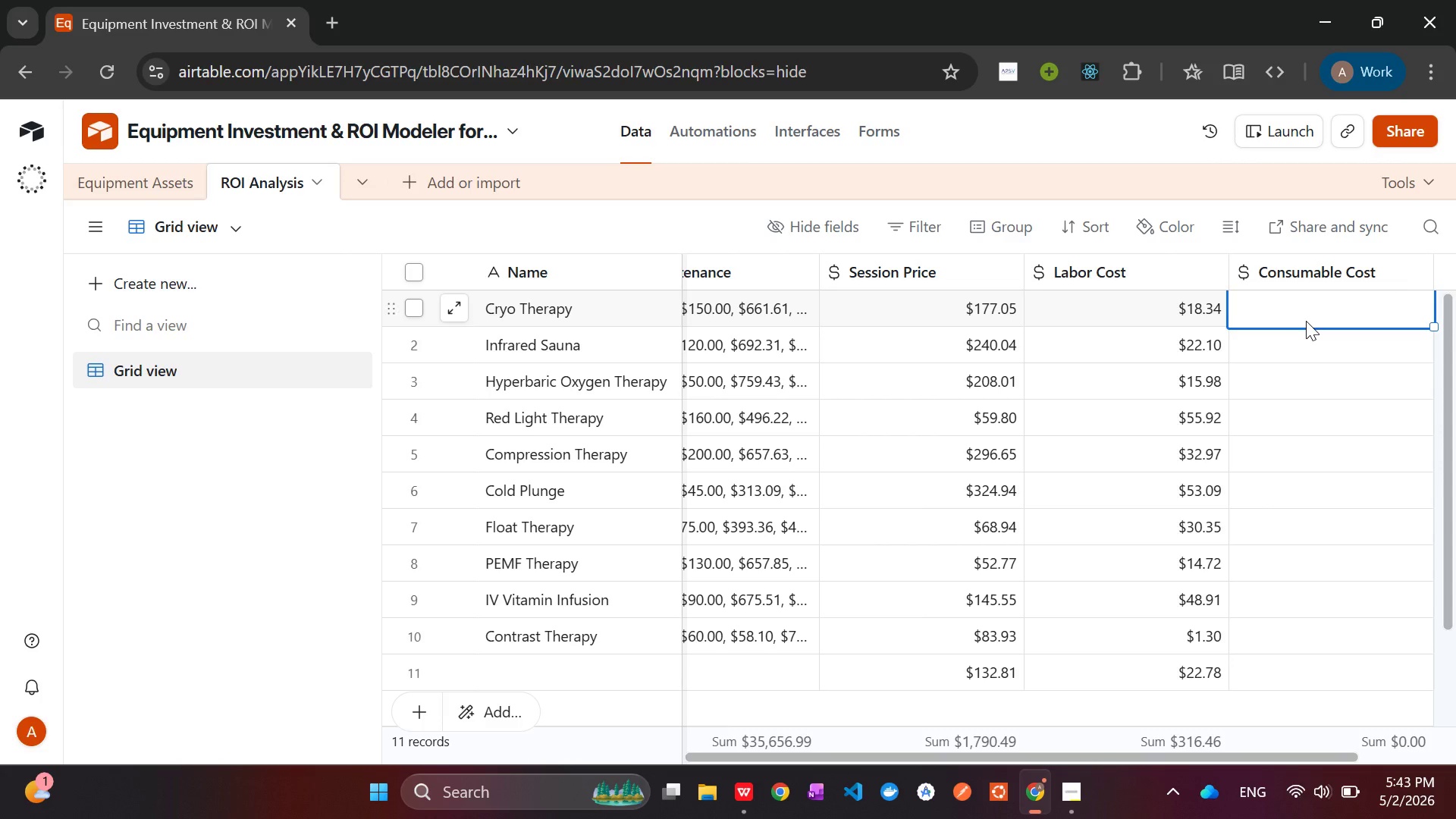 
key(Control+V)
 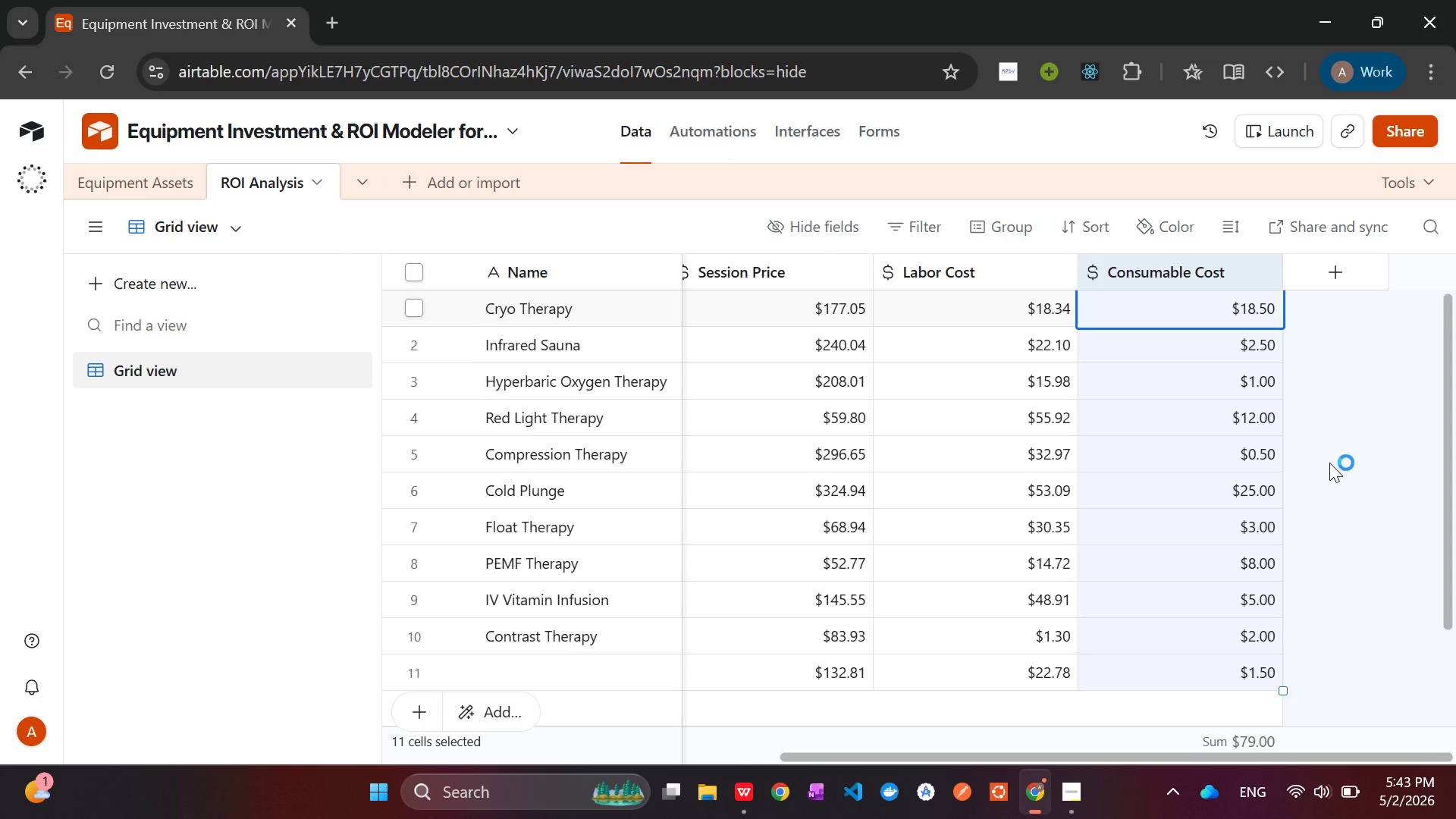 
wait(23.7)
 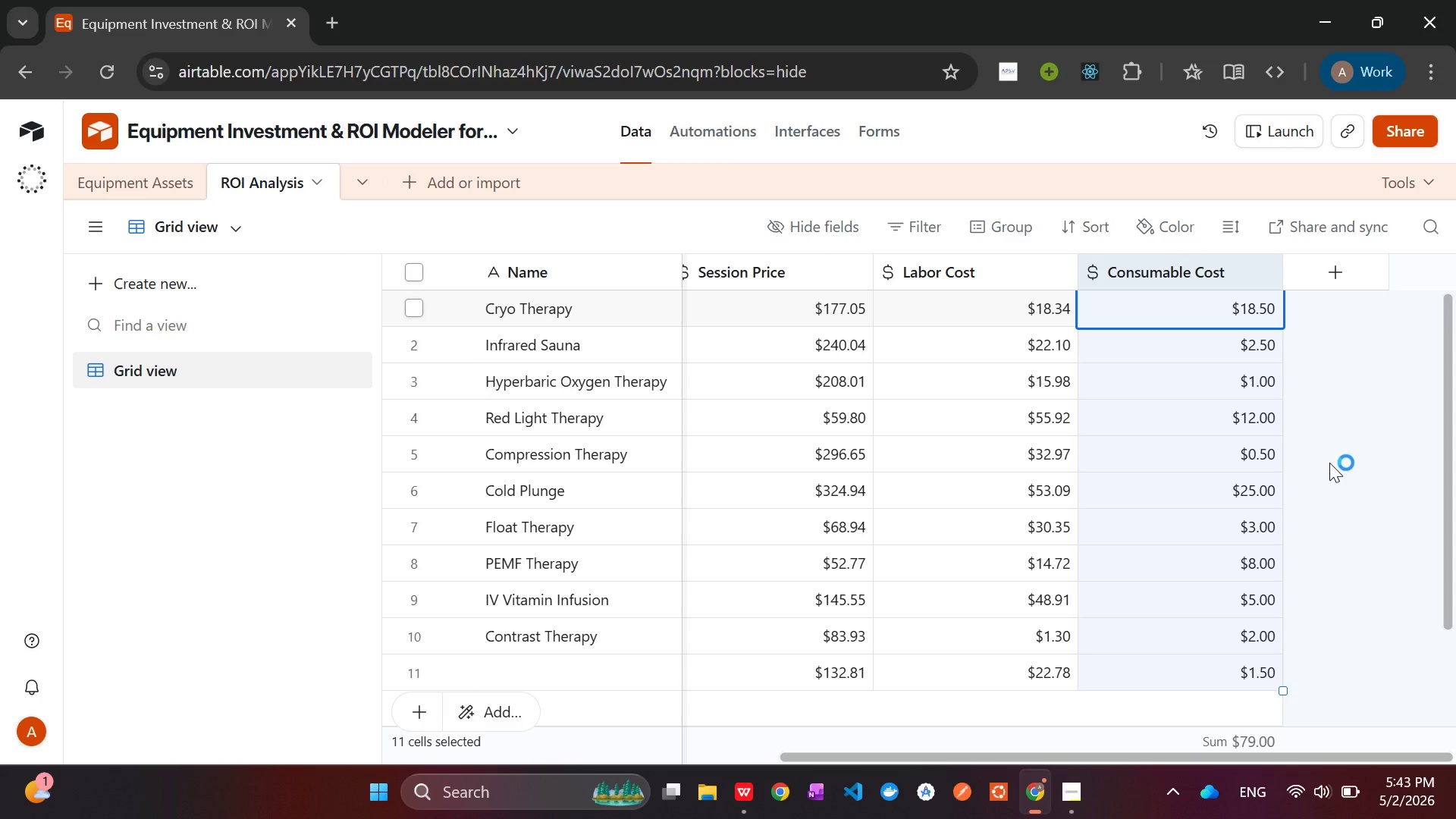 
left_click([1330, 259])
 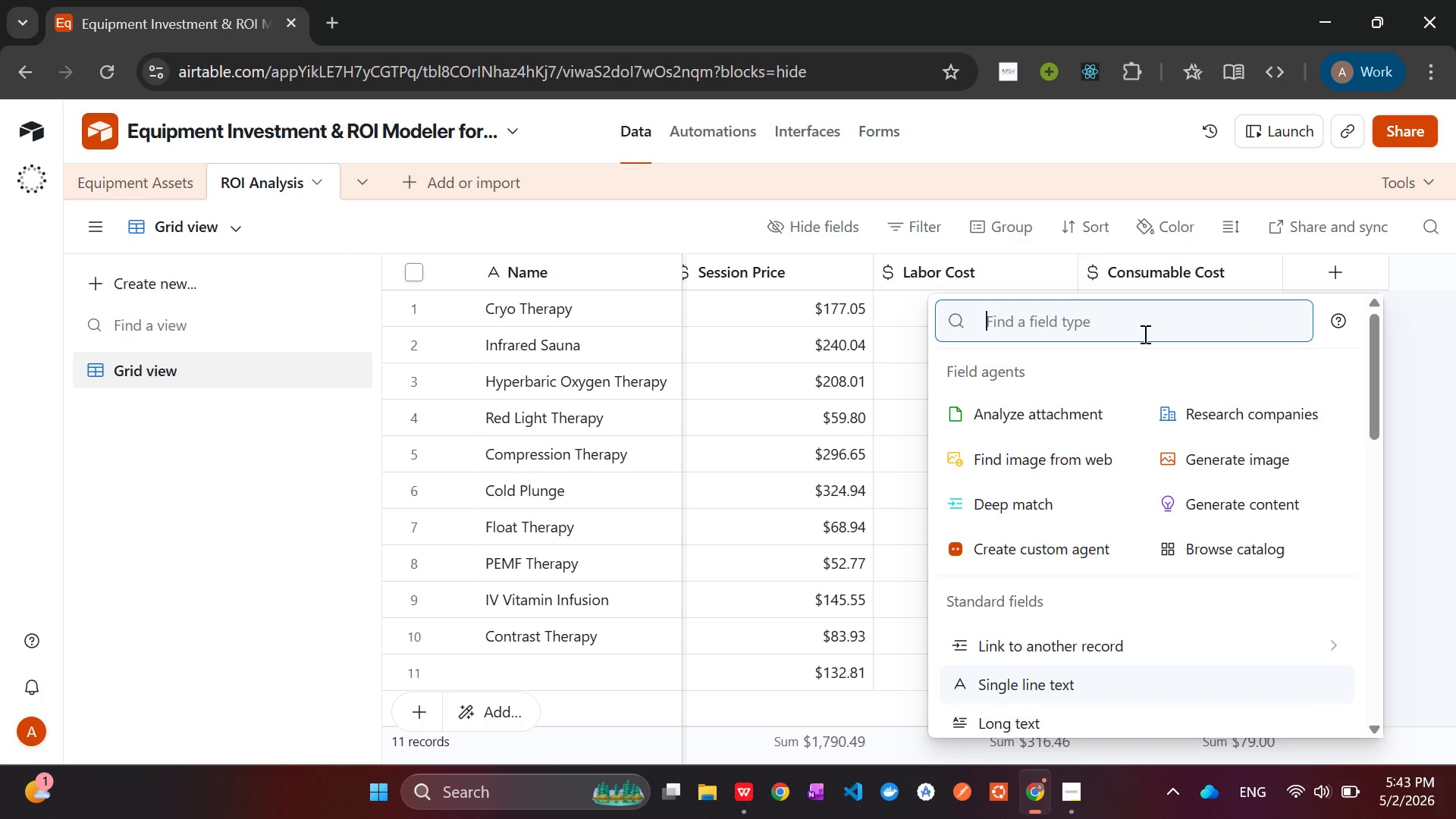 
left_click([1144, 334])
 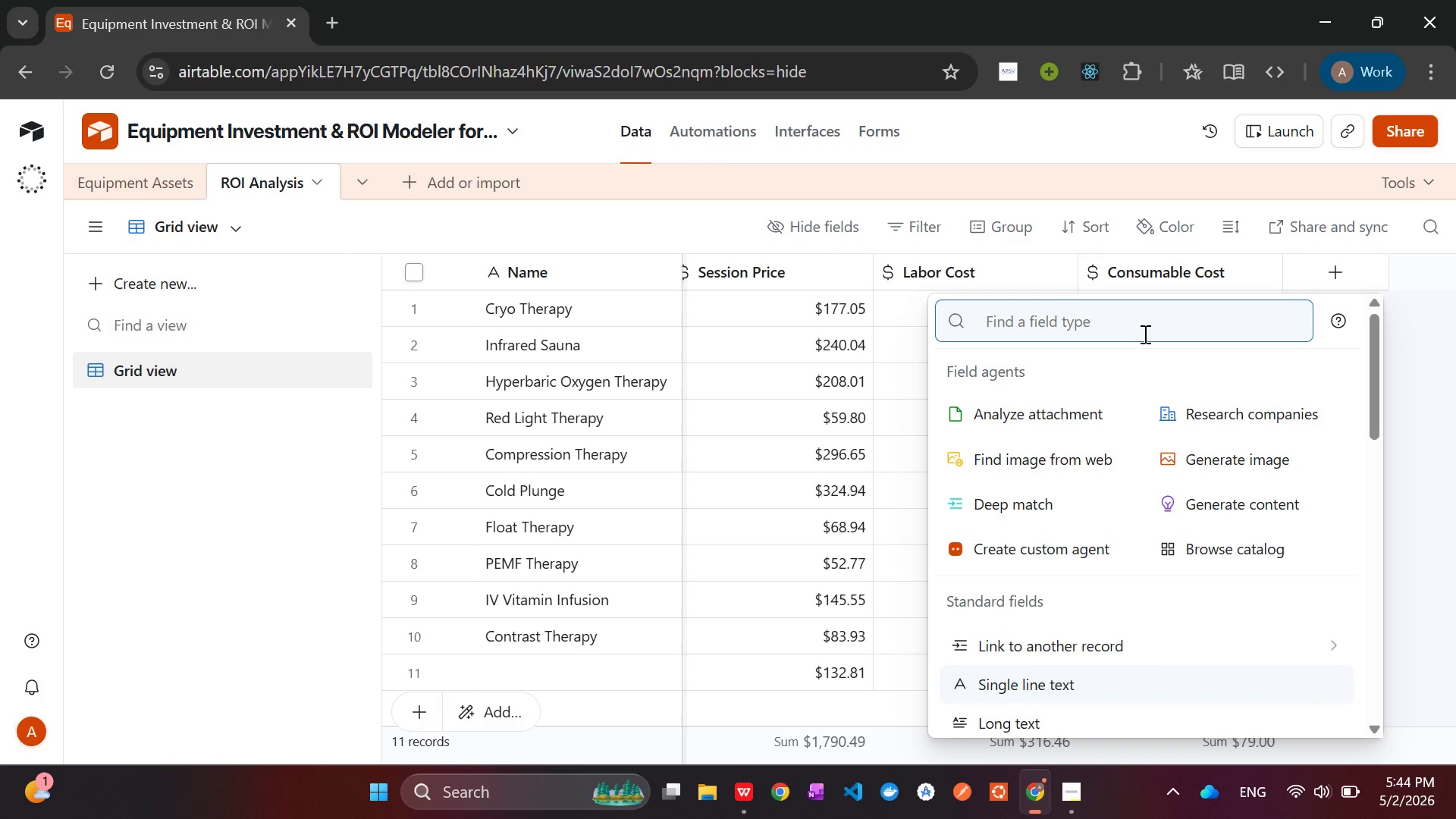 
type(Uti)
key(Backspace)
key(Backspace)
key(Backspace)
type(Perc)
 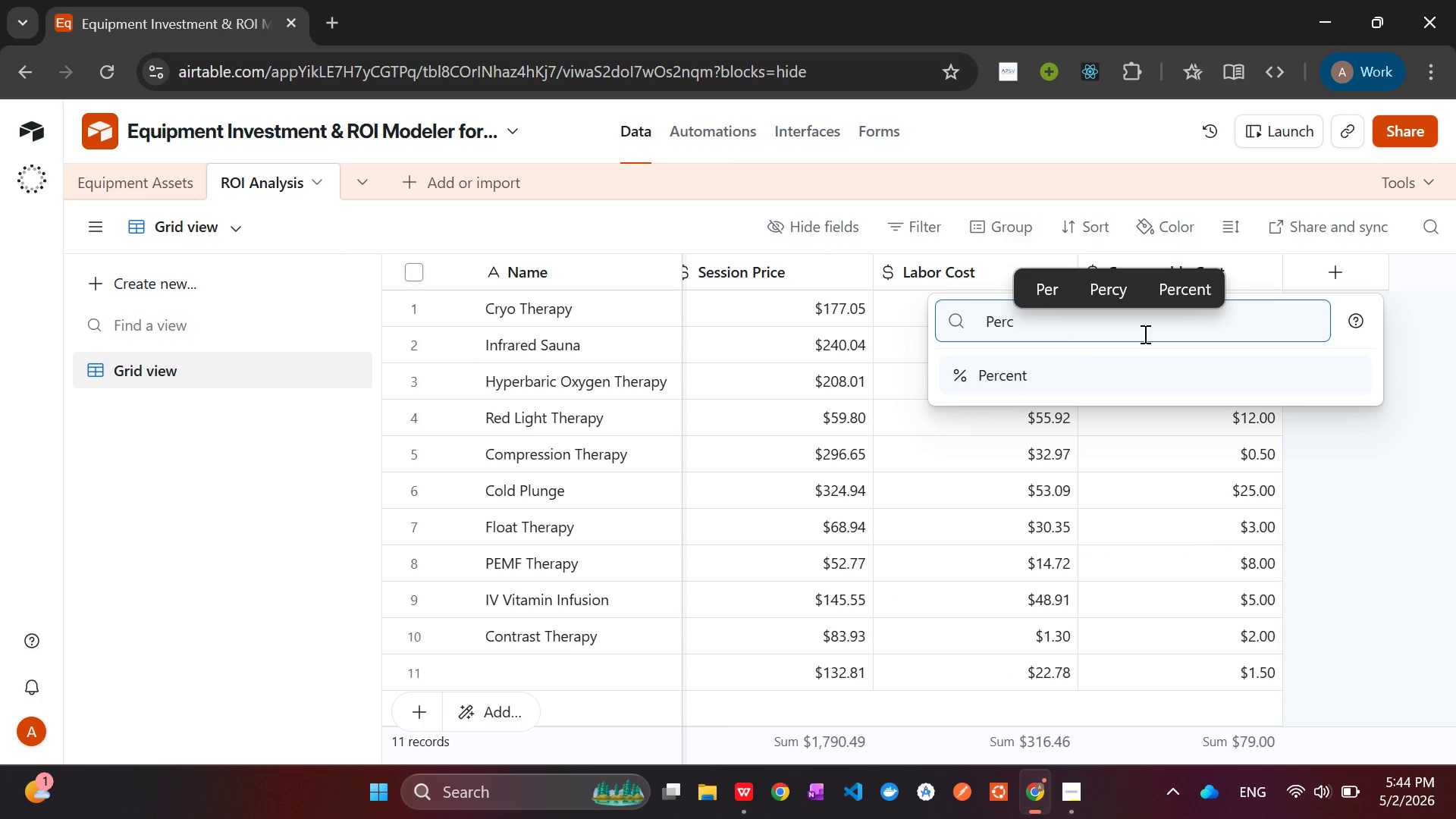 
key(Enter)
 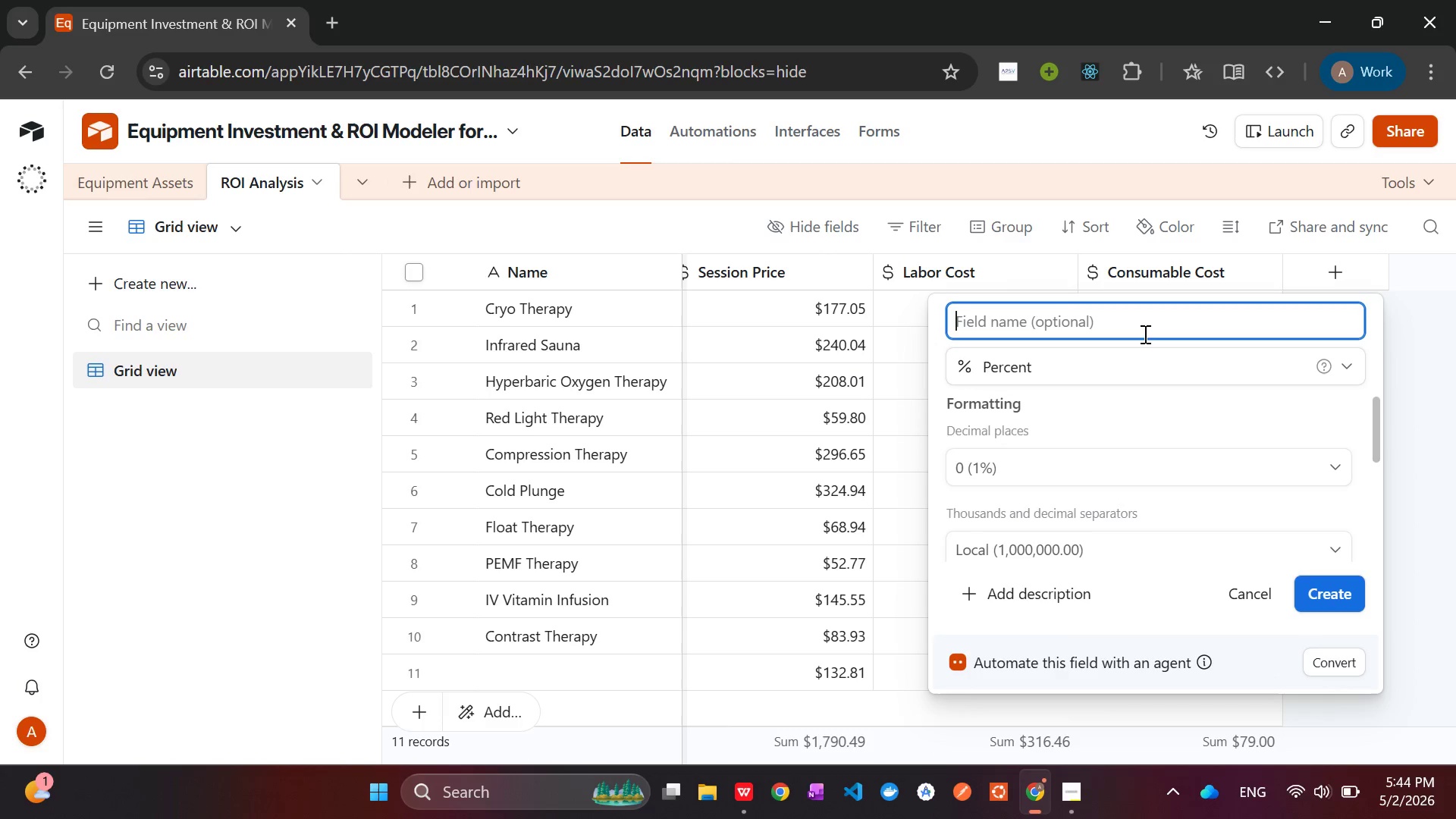 
type(Utilization %)
 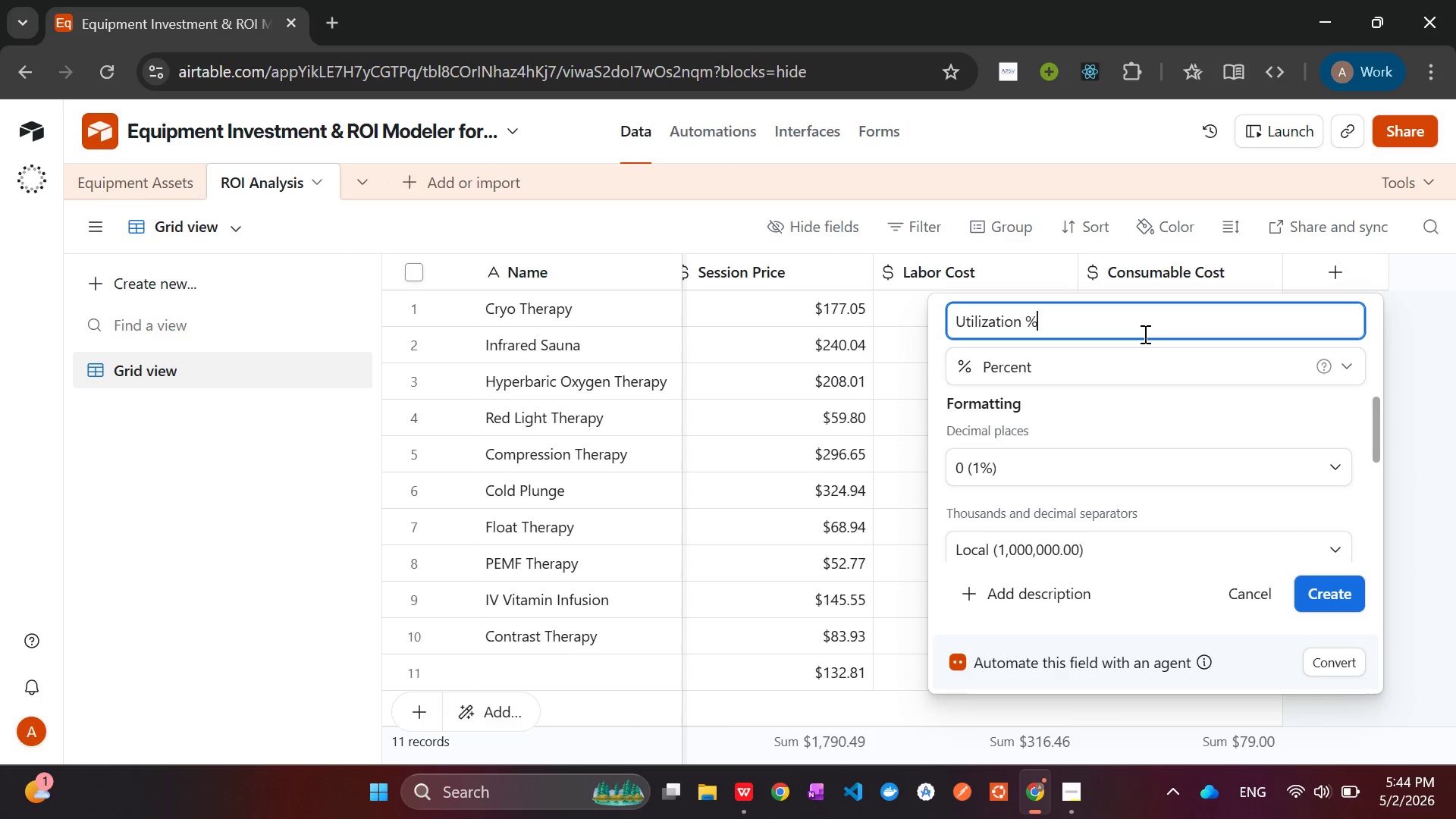 
wait(5.2)
 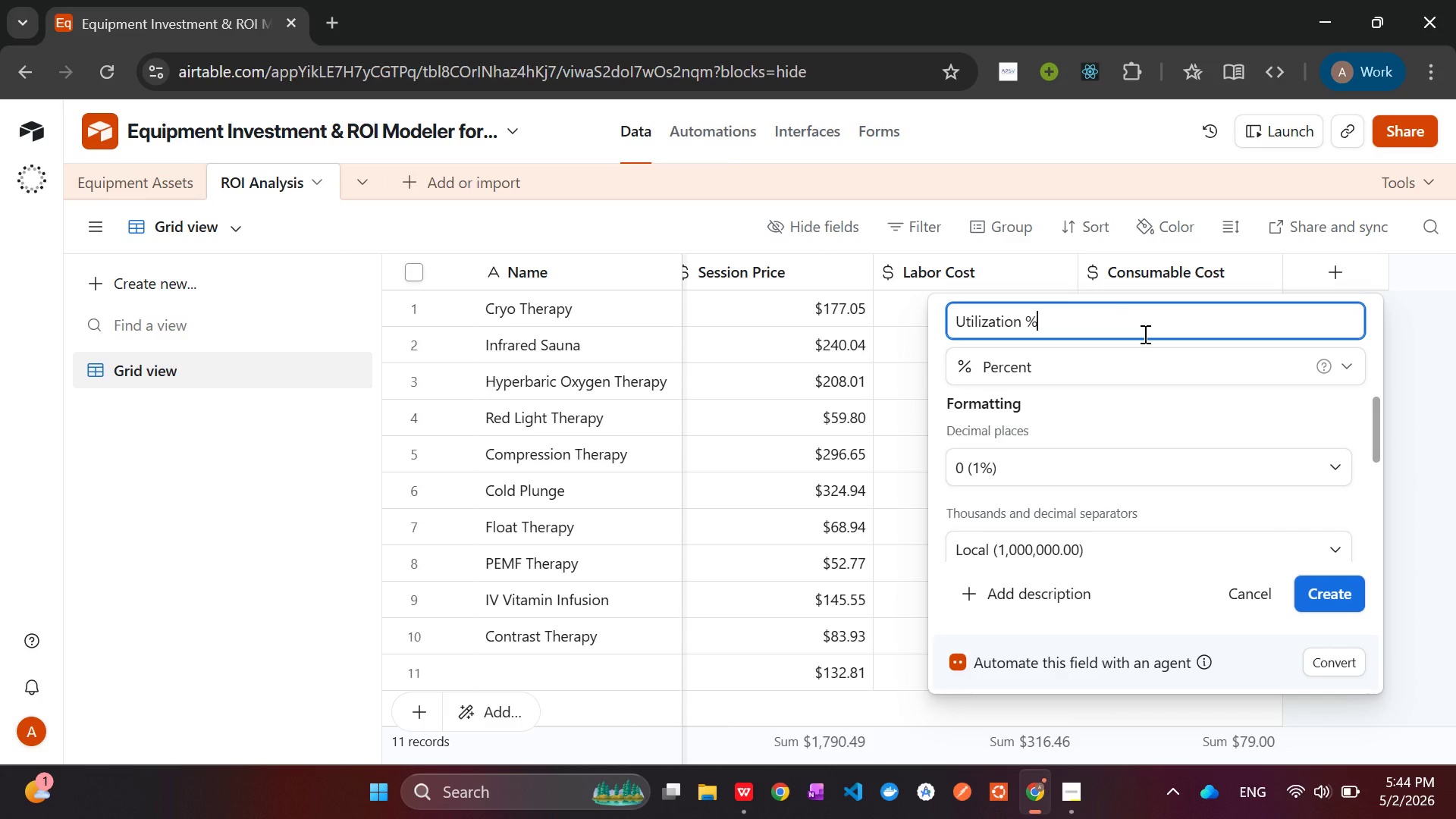 
left_click([1090, 463])
 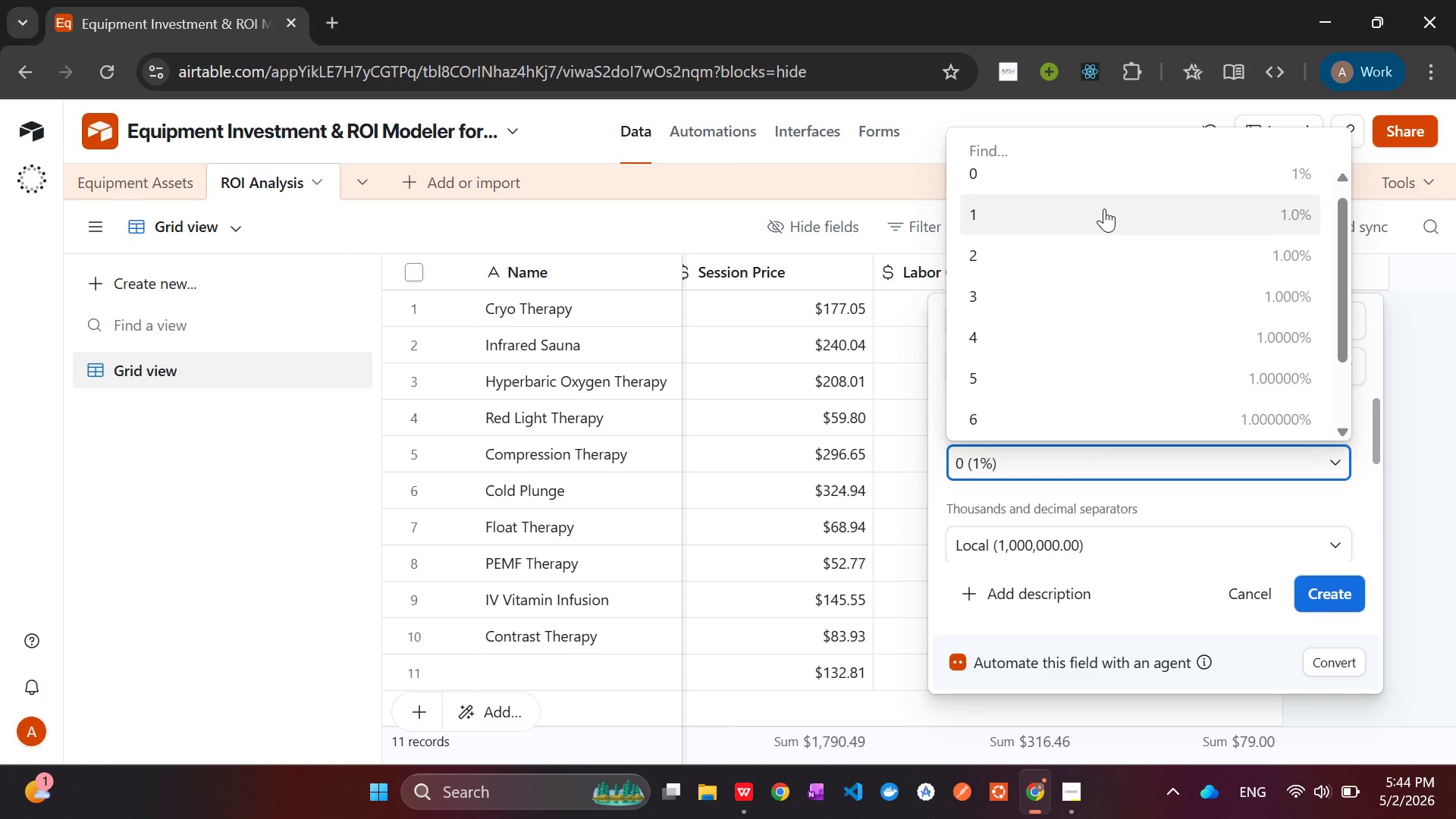 
left_click([1104, 209])
 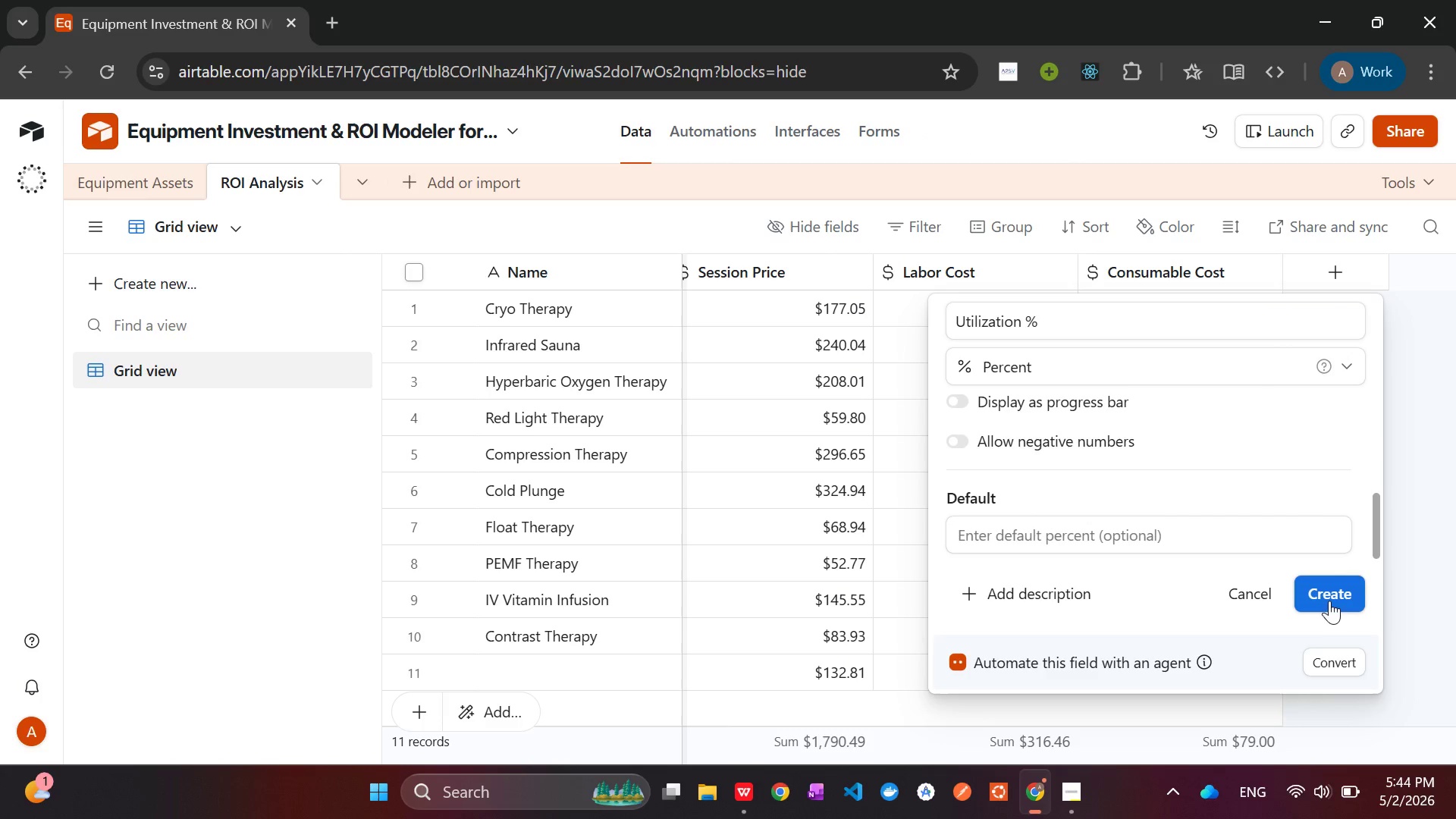 
left_click([1329, 597])
 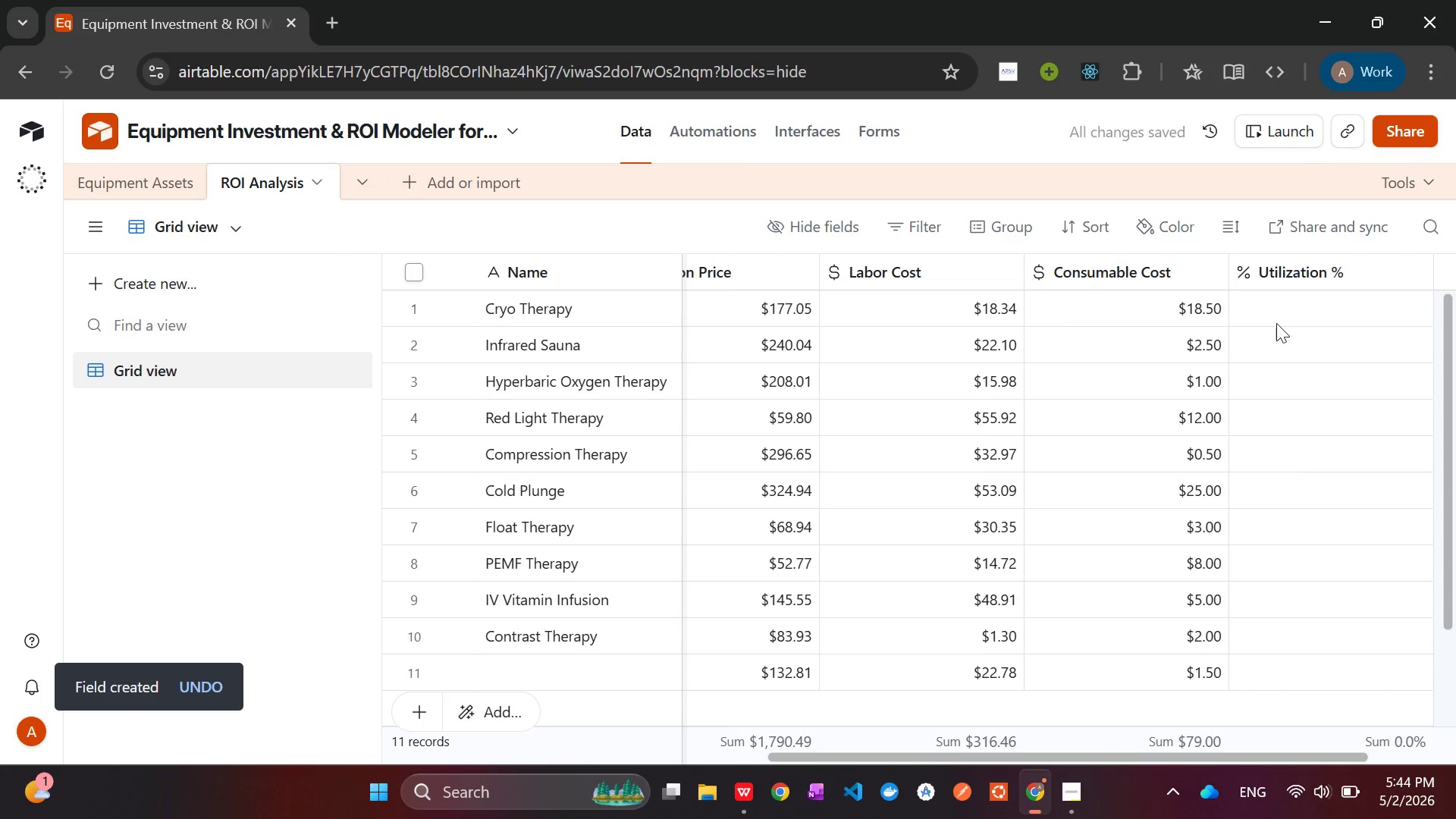 
left_click([1276, 310])
 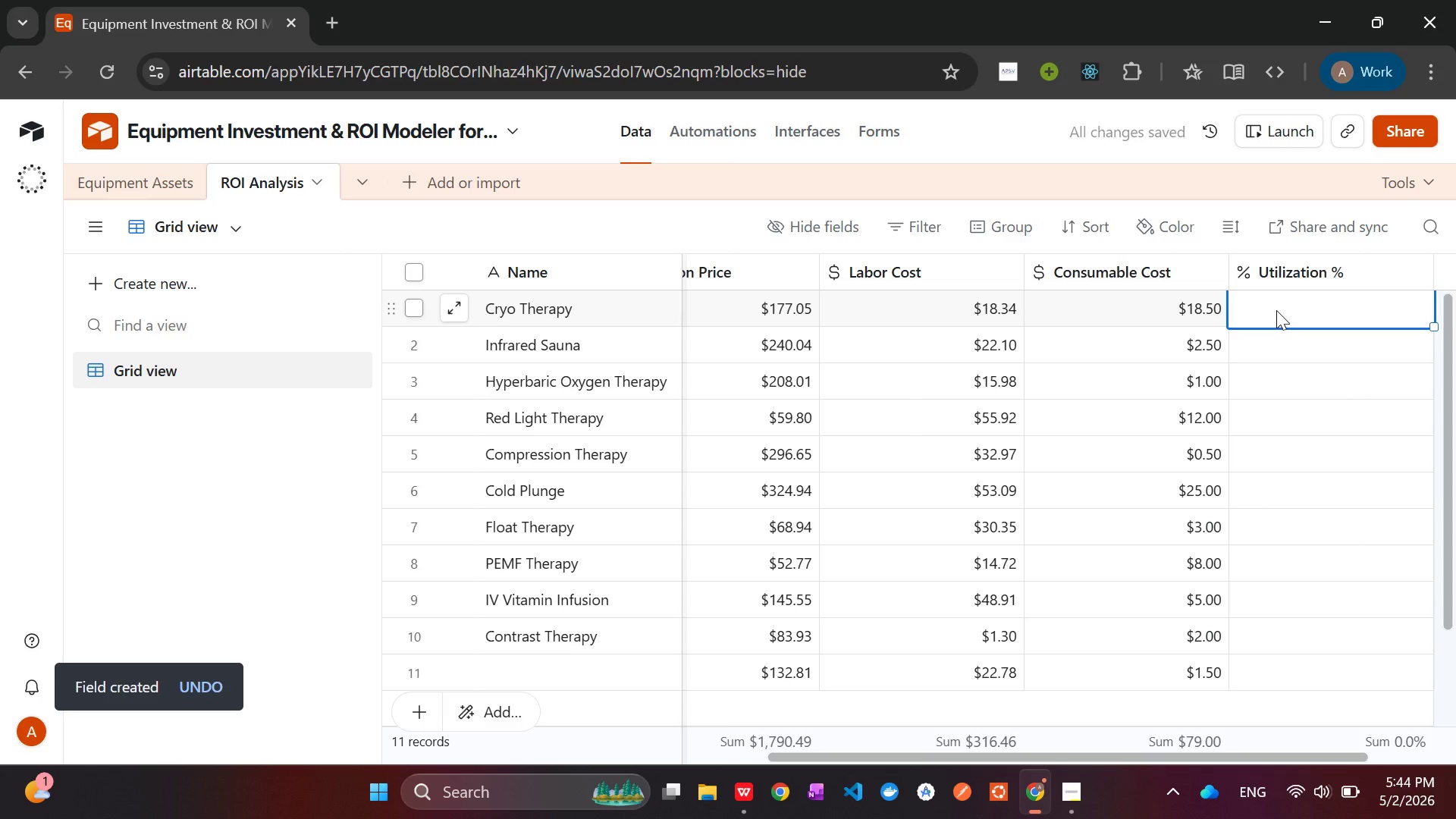 
double_click([1276, 310])
 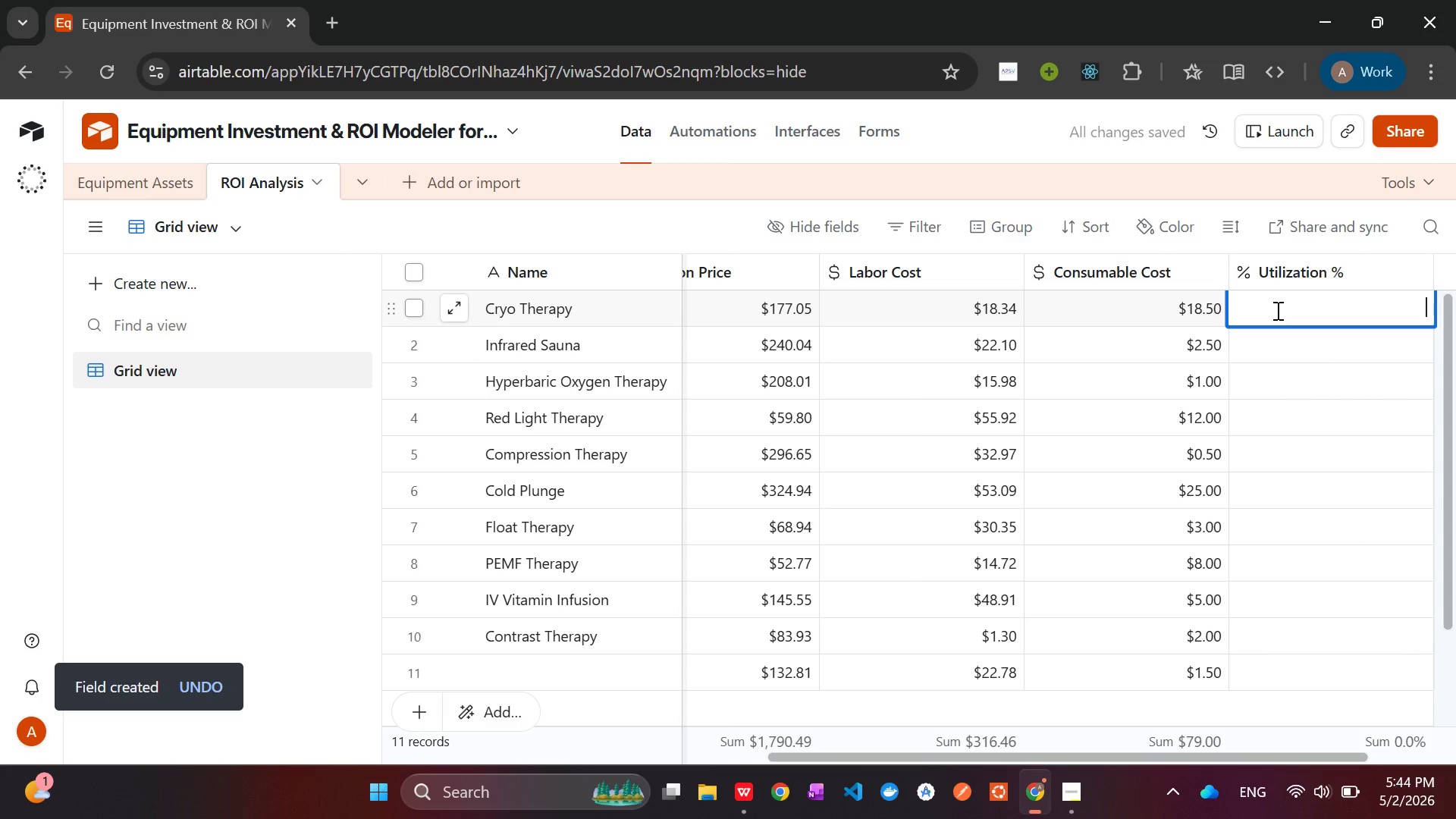 
type(50)
 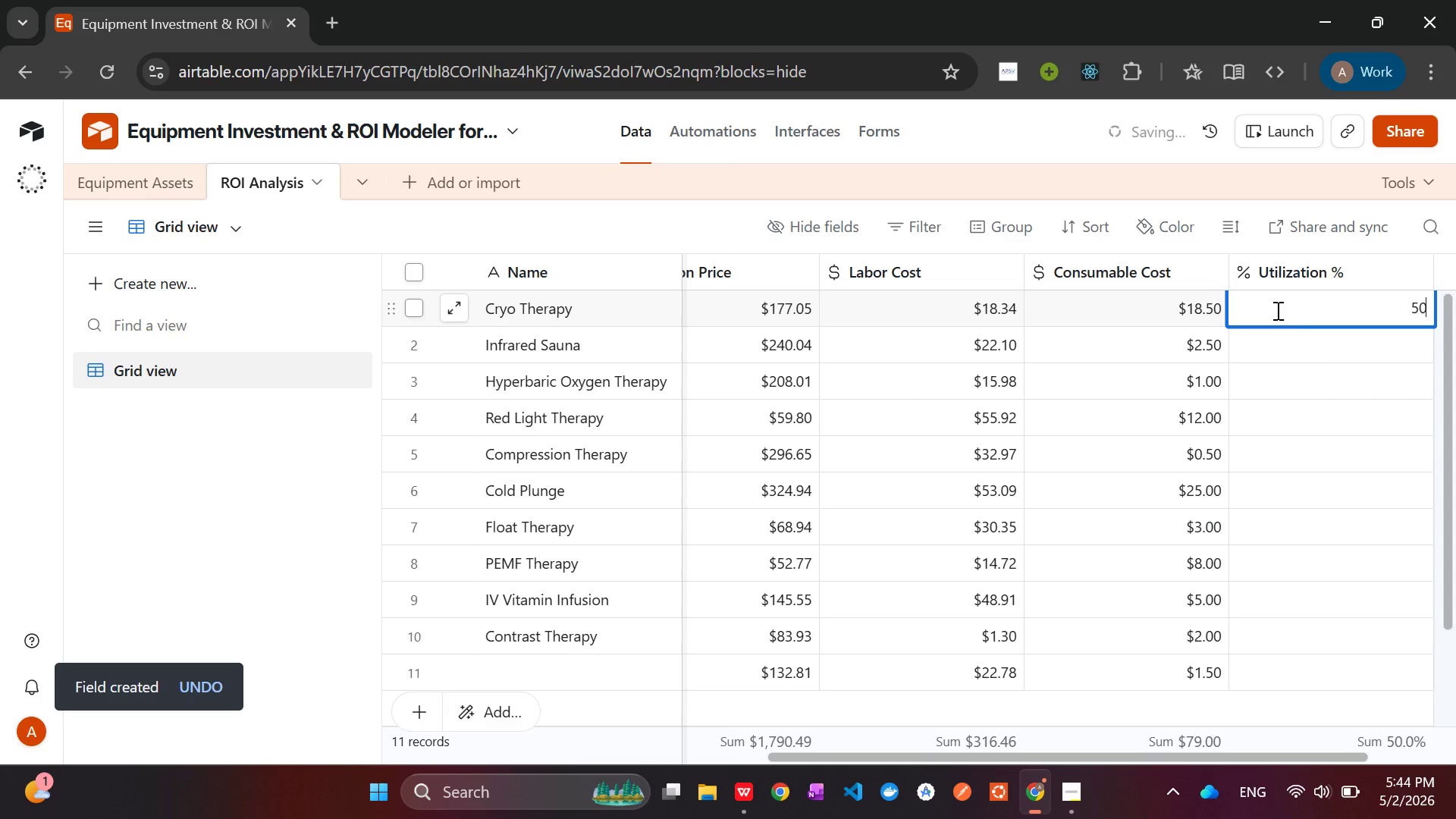 
left_click([1331, 356])
 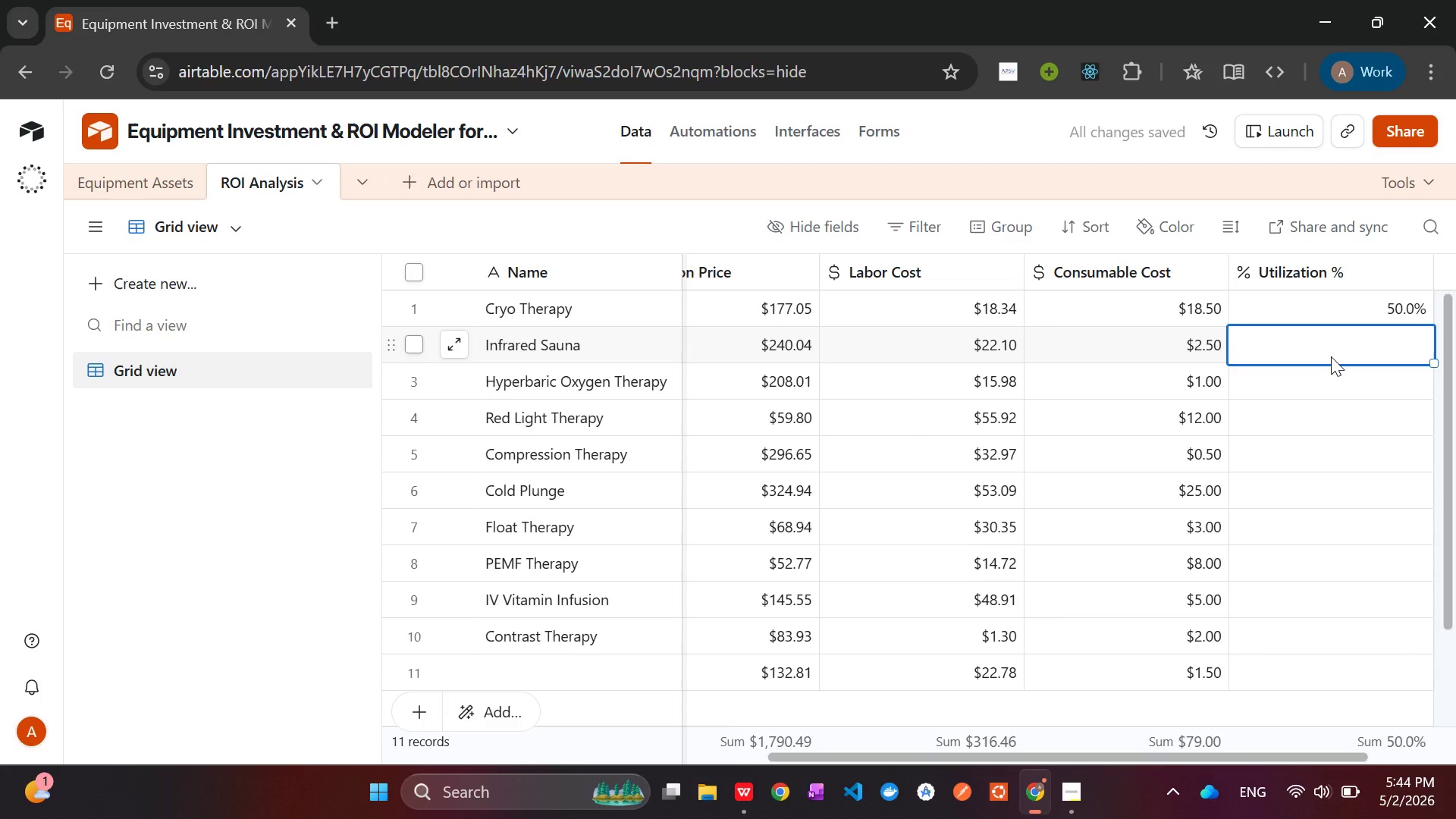 
type(43)
 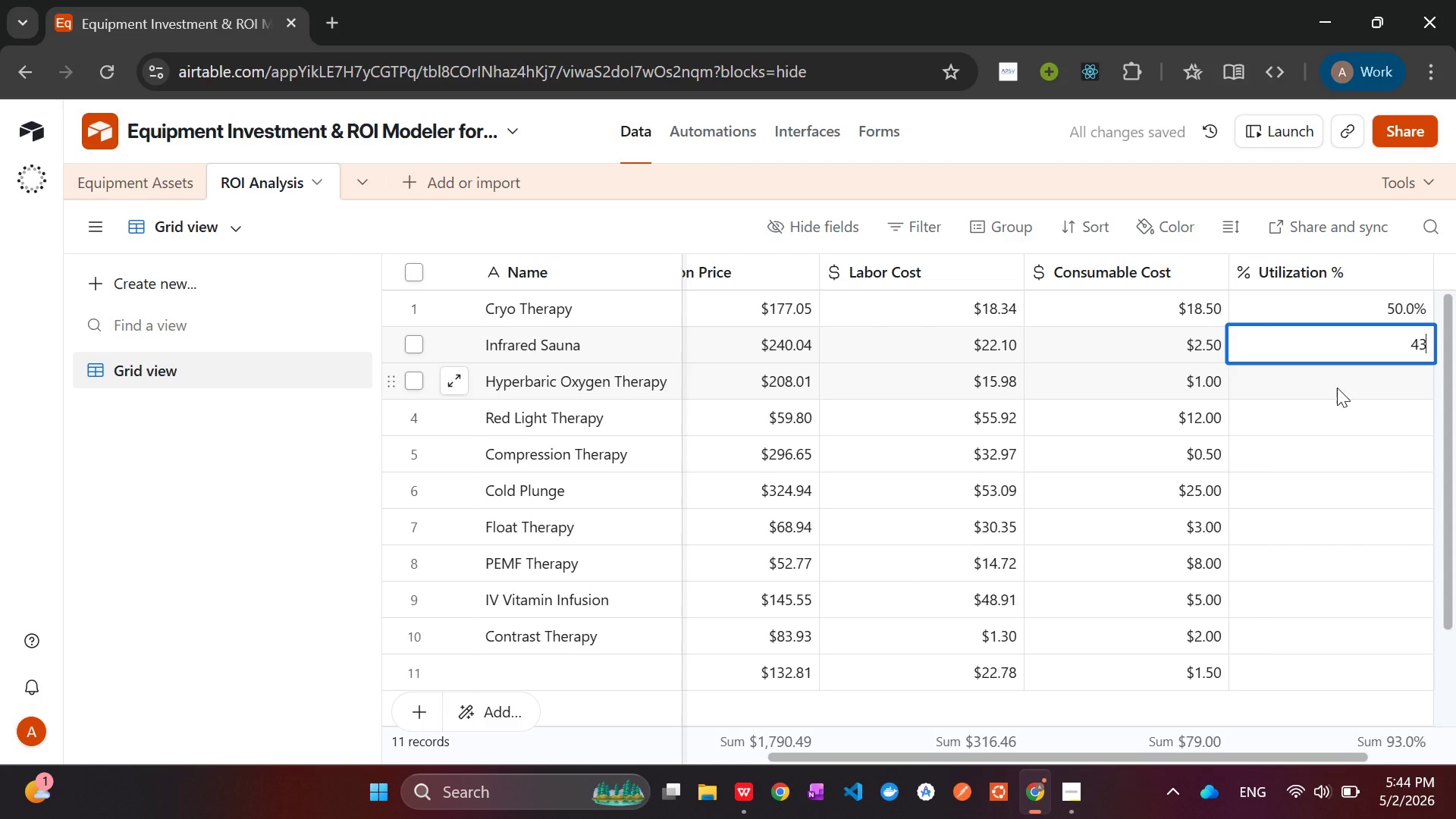 
left_click([1337, 388])
 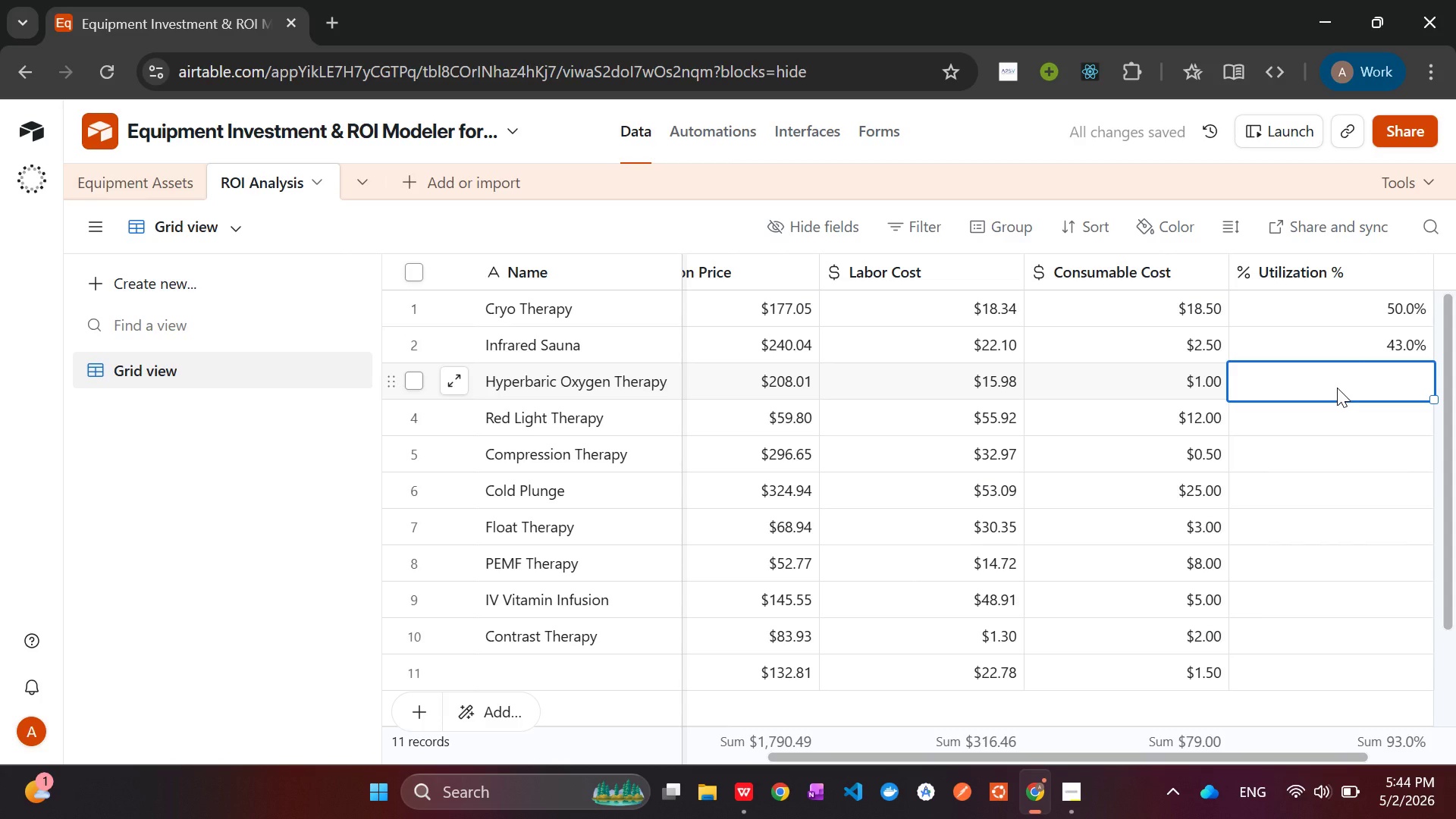 
type(60)
 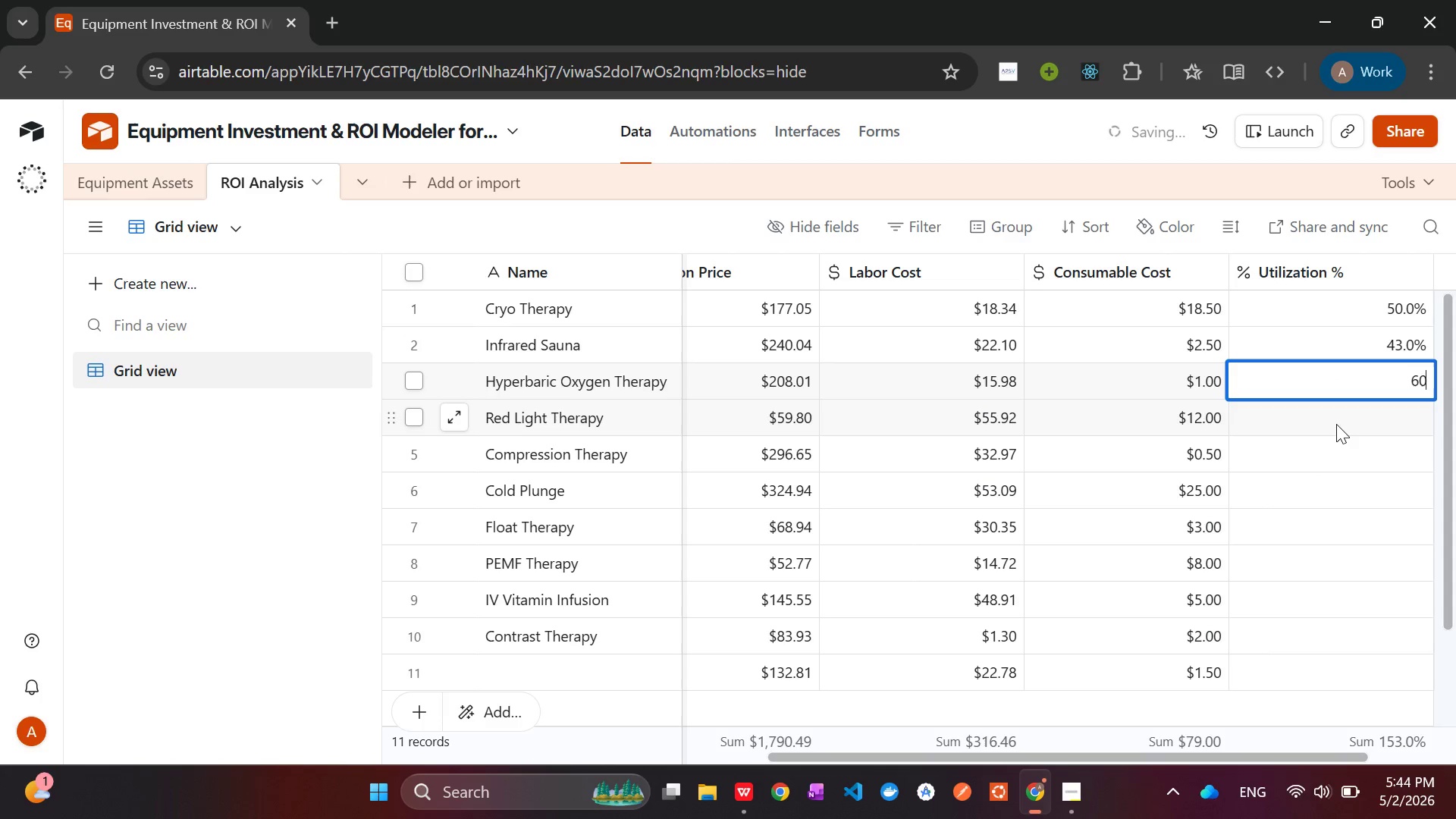 
left_click([1336, 424])
 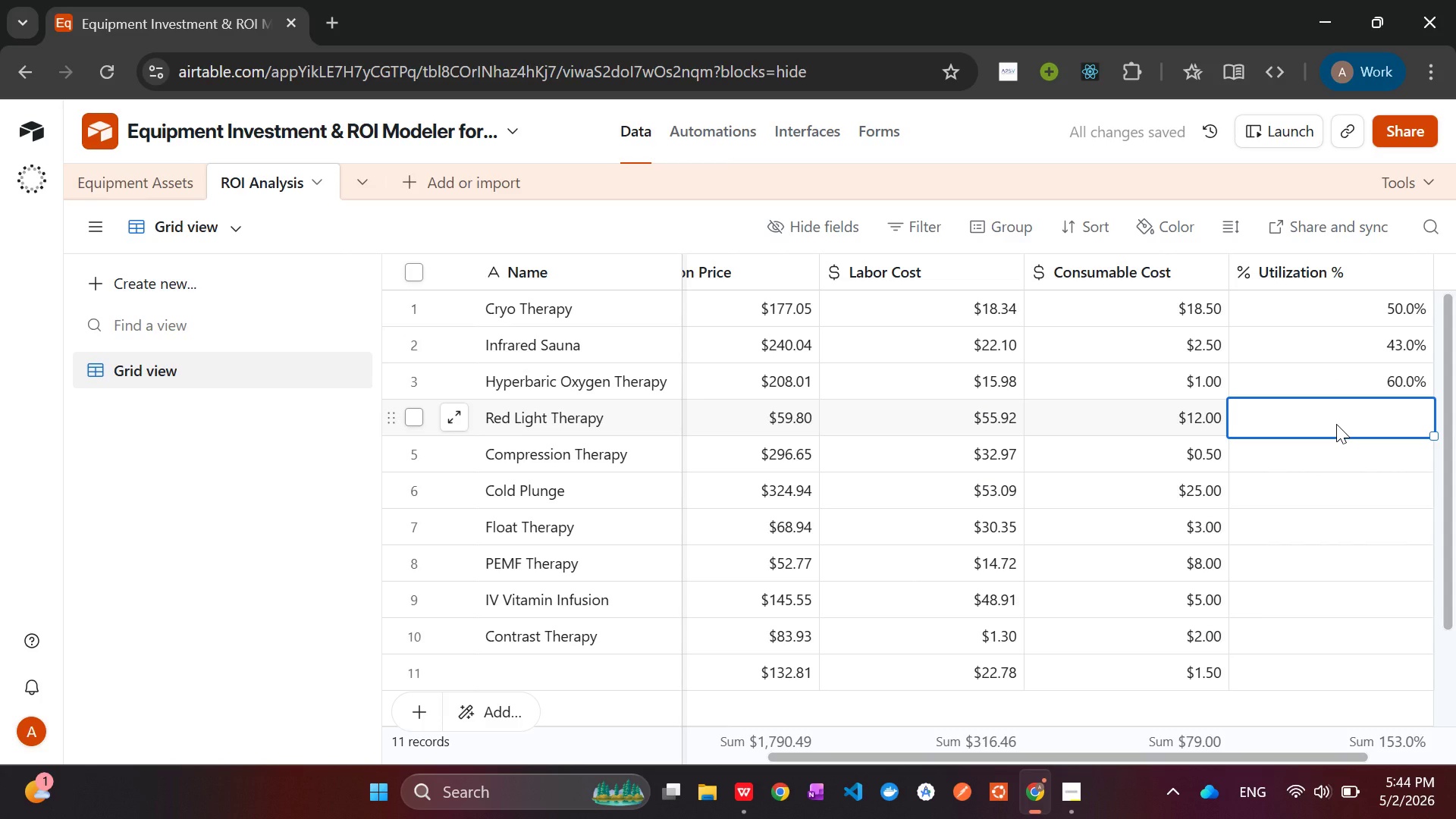 
type(78)
 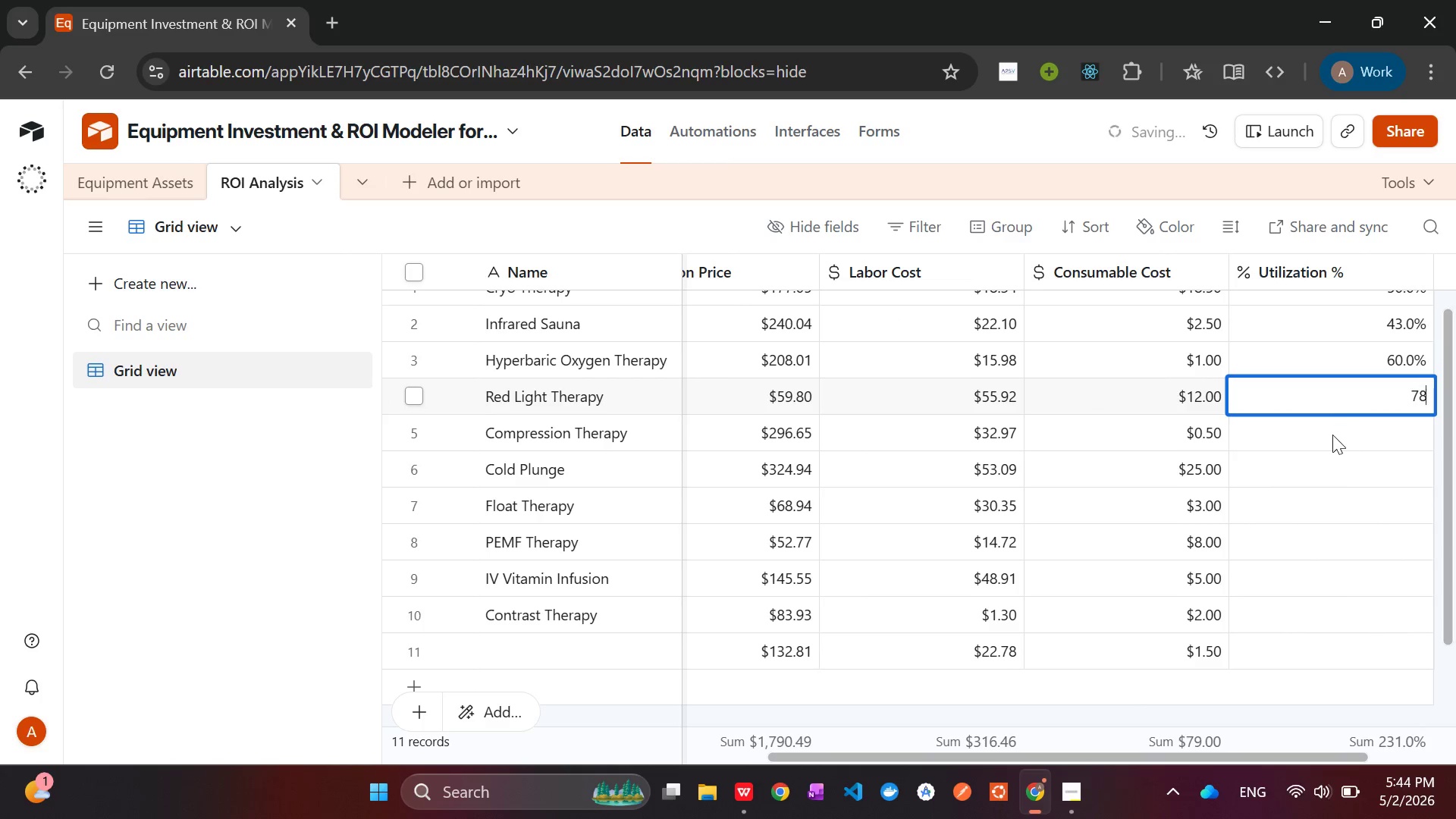 
left_click([1329, 441])
 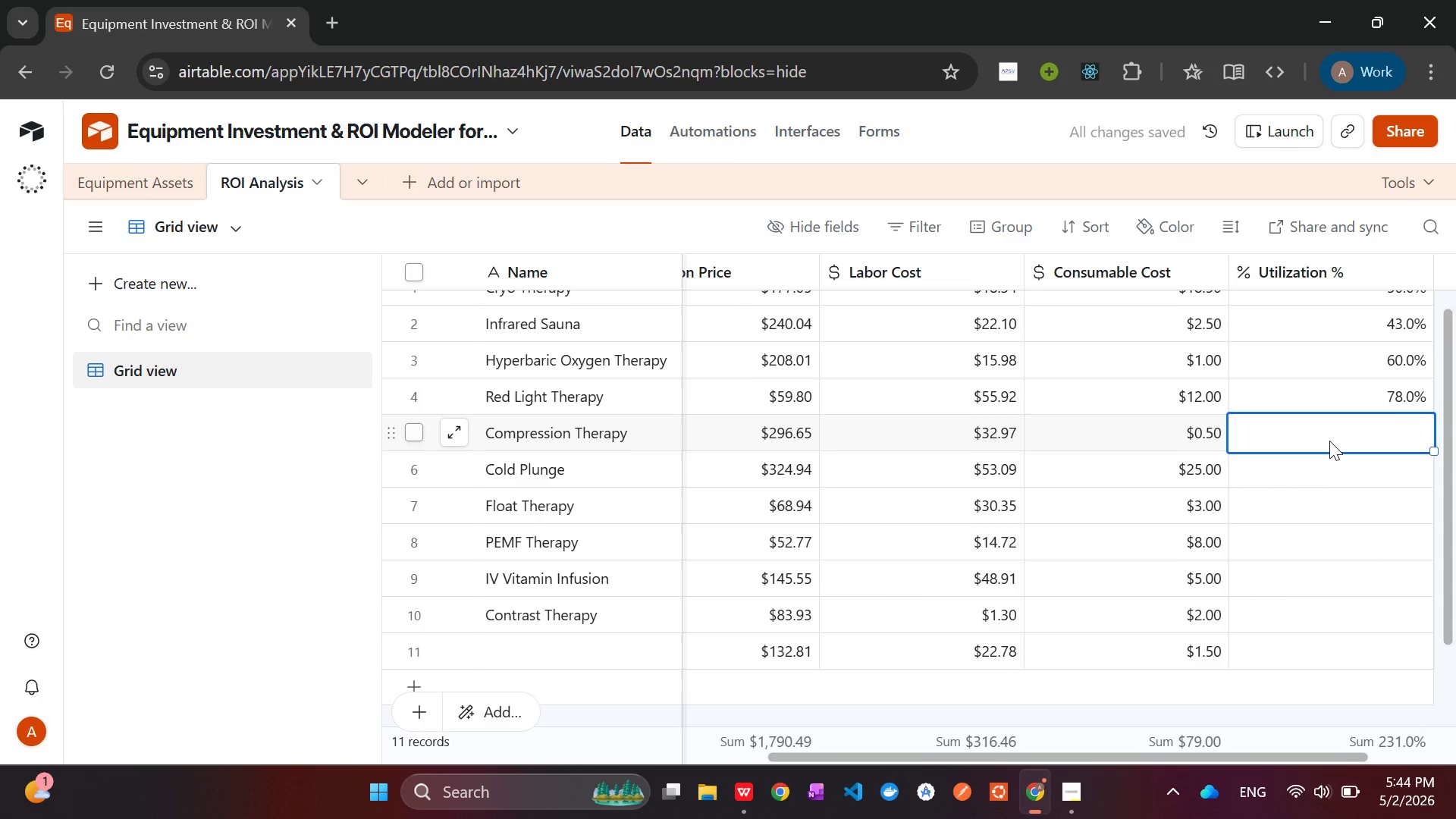 
type(80)
 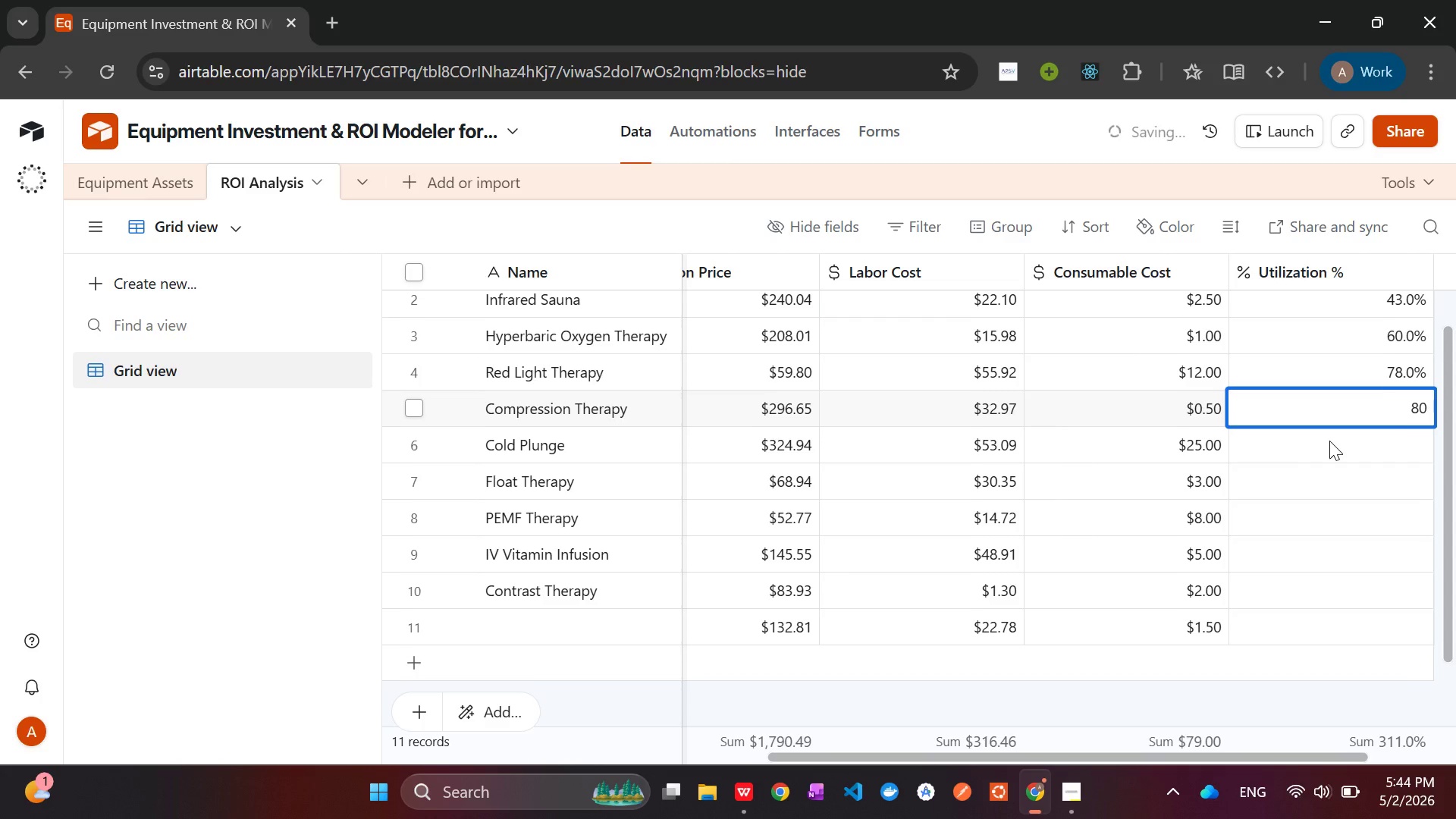 
left_click([1329, 441])
 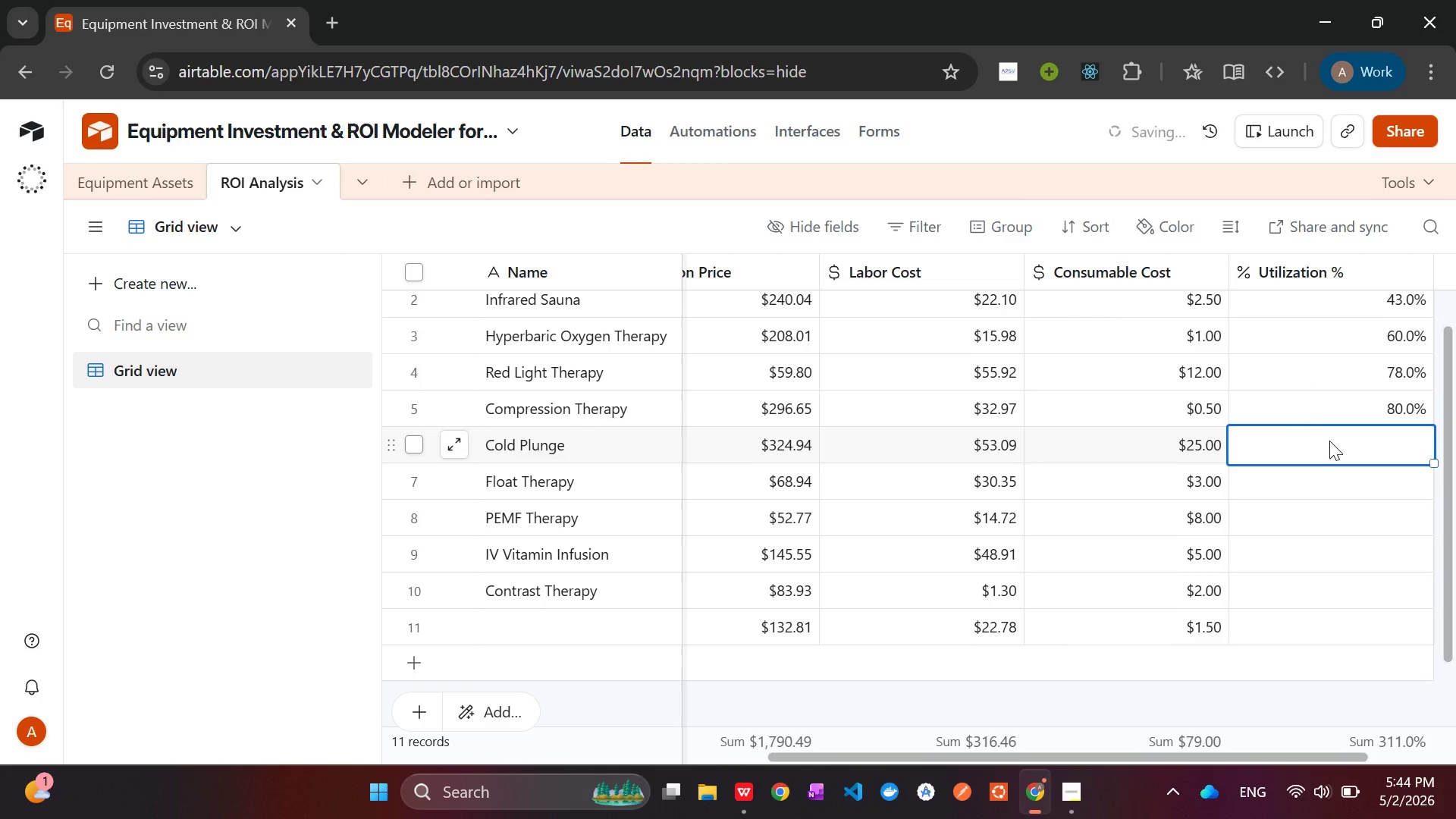 
type(77)
 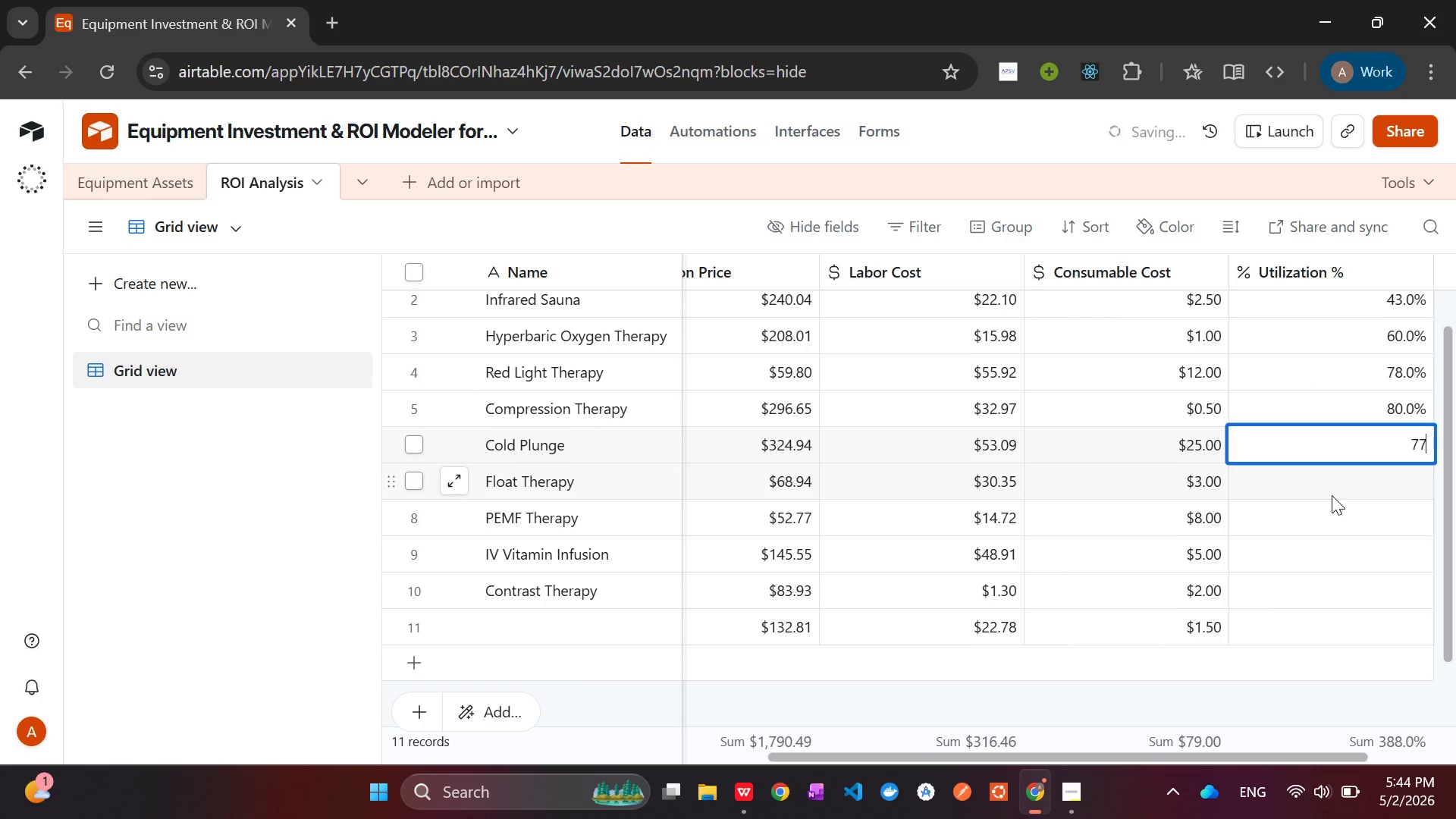 
left_click([1332, 495])
 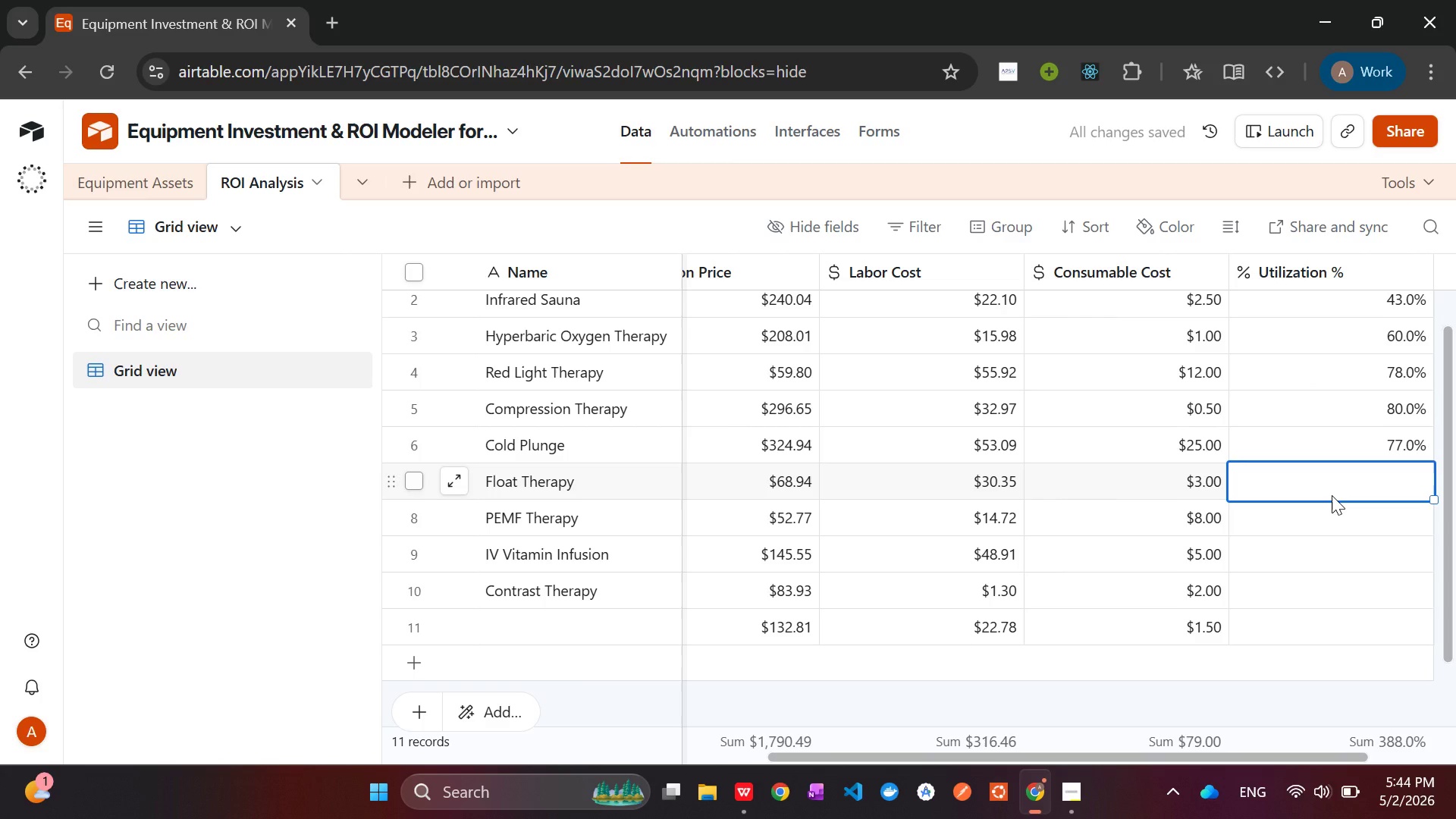 
type(90)
 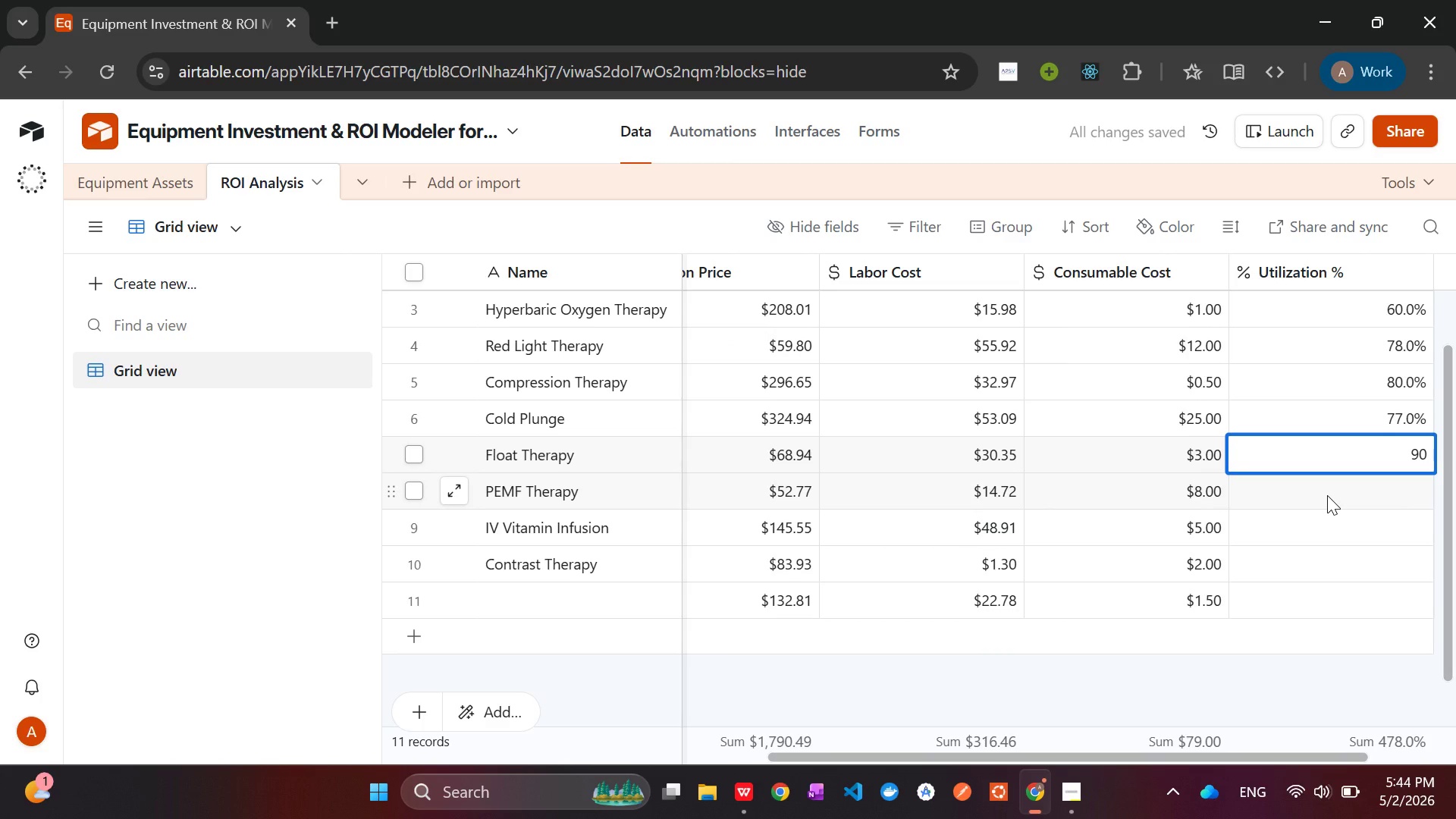 
left_click([1327, 495])
 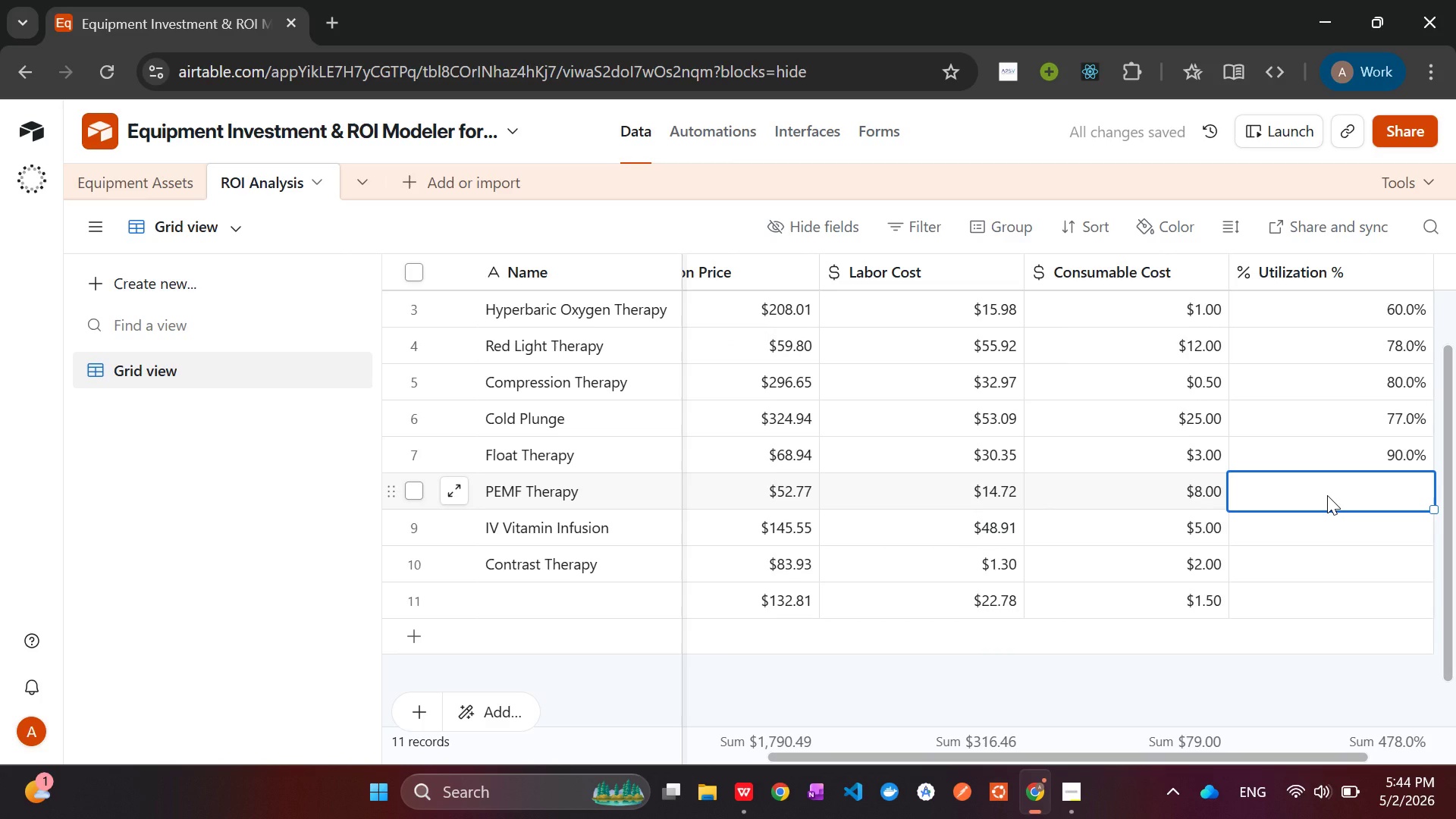 
type(32)
 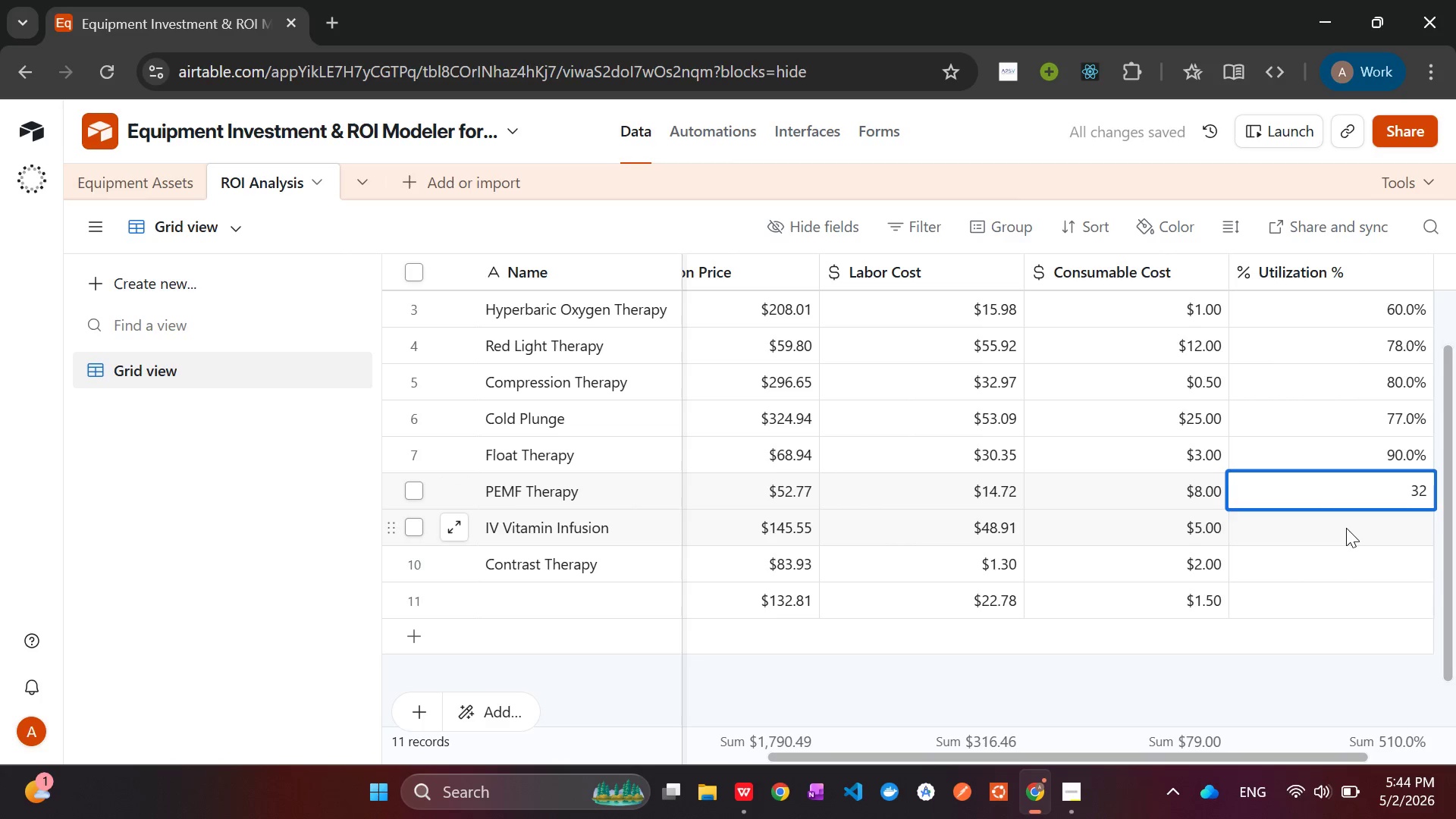 
left_click([1346, 528])
 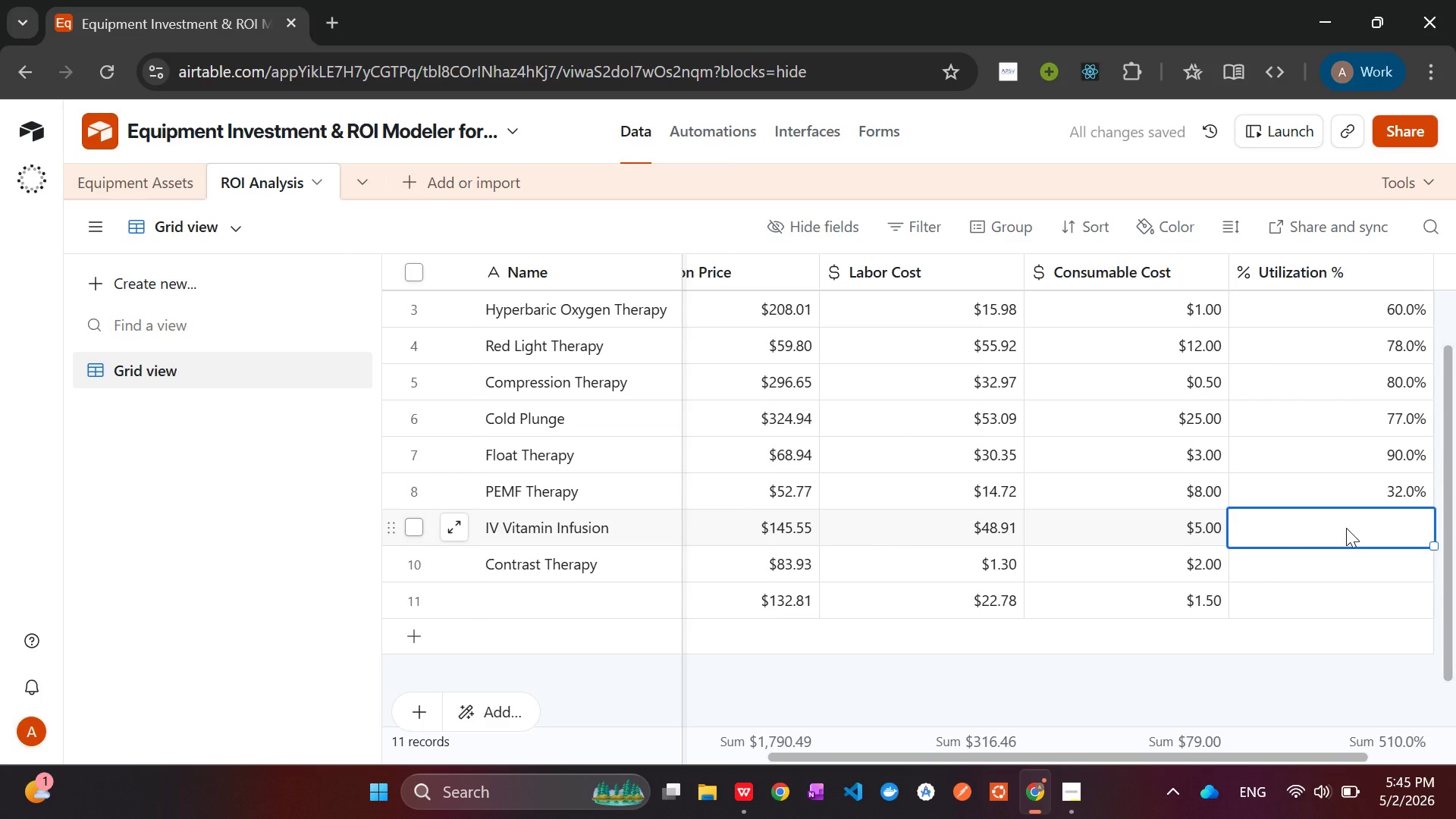 
type(37)
 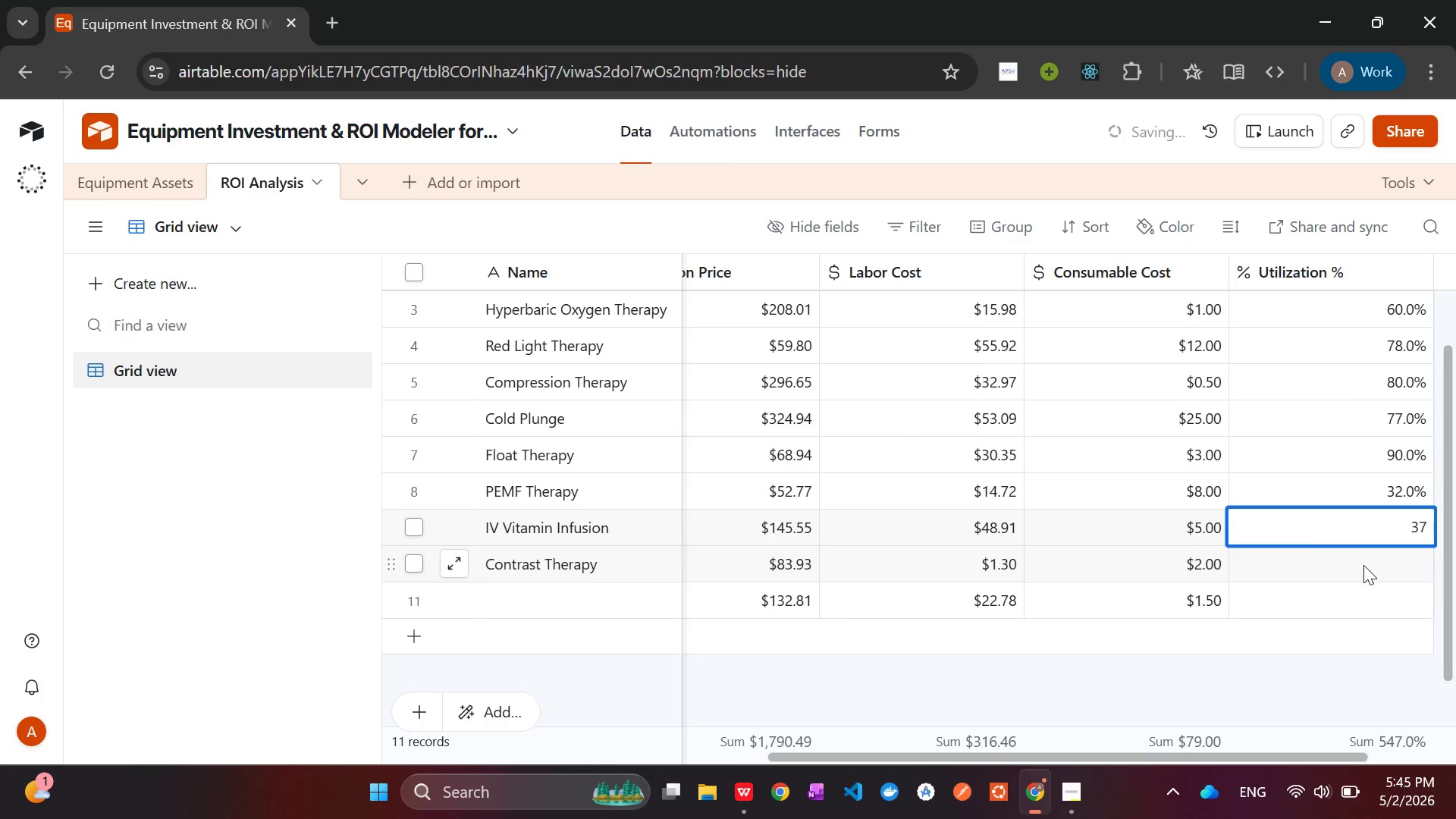 
left_click([1363, 566])
 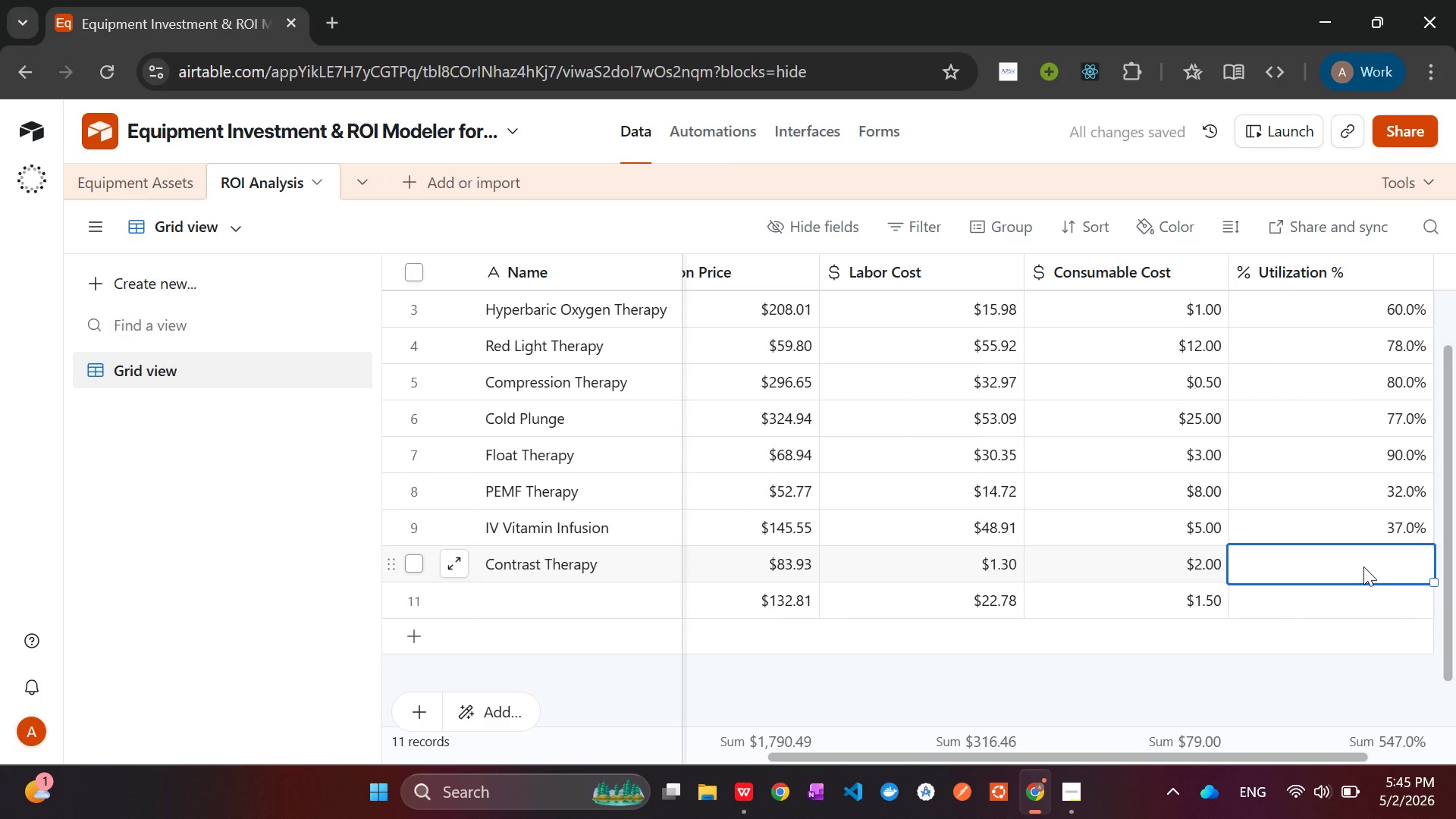 
type(10.7)
 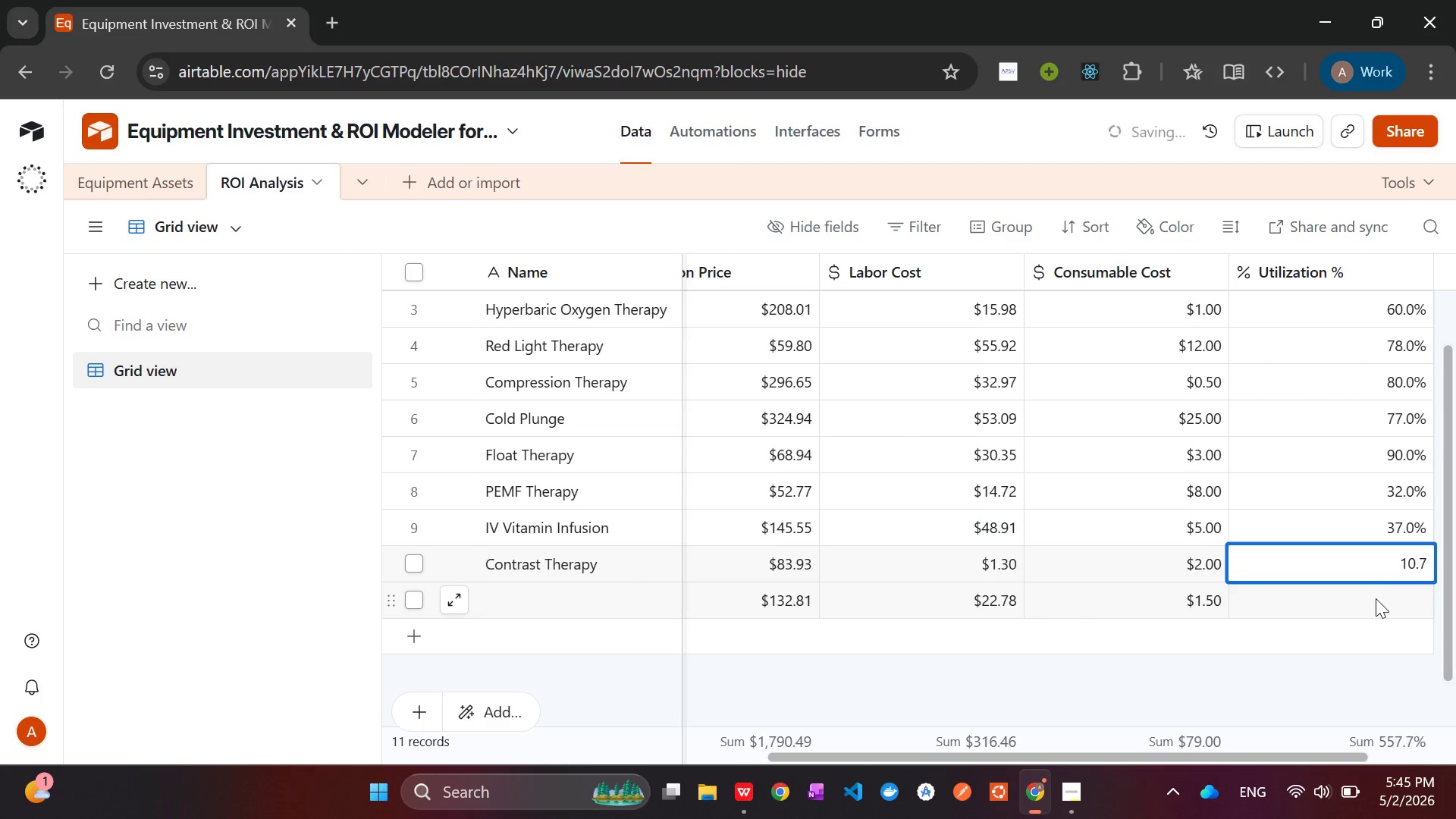 
left_click([1376, 600])
 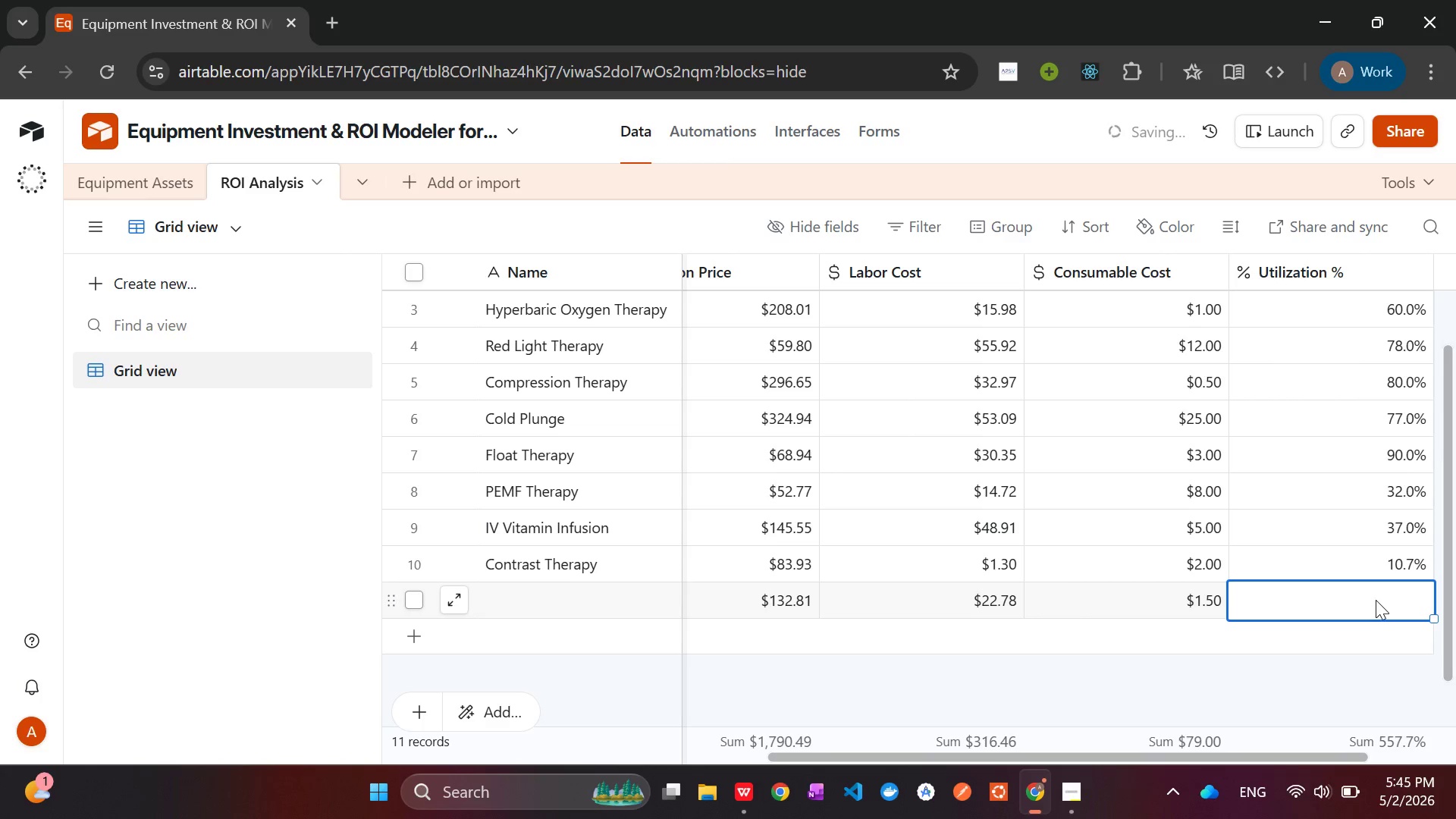 
type(21)
 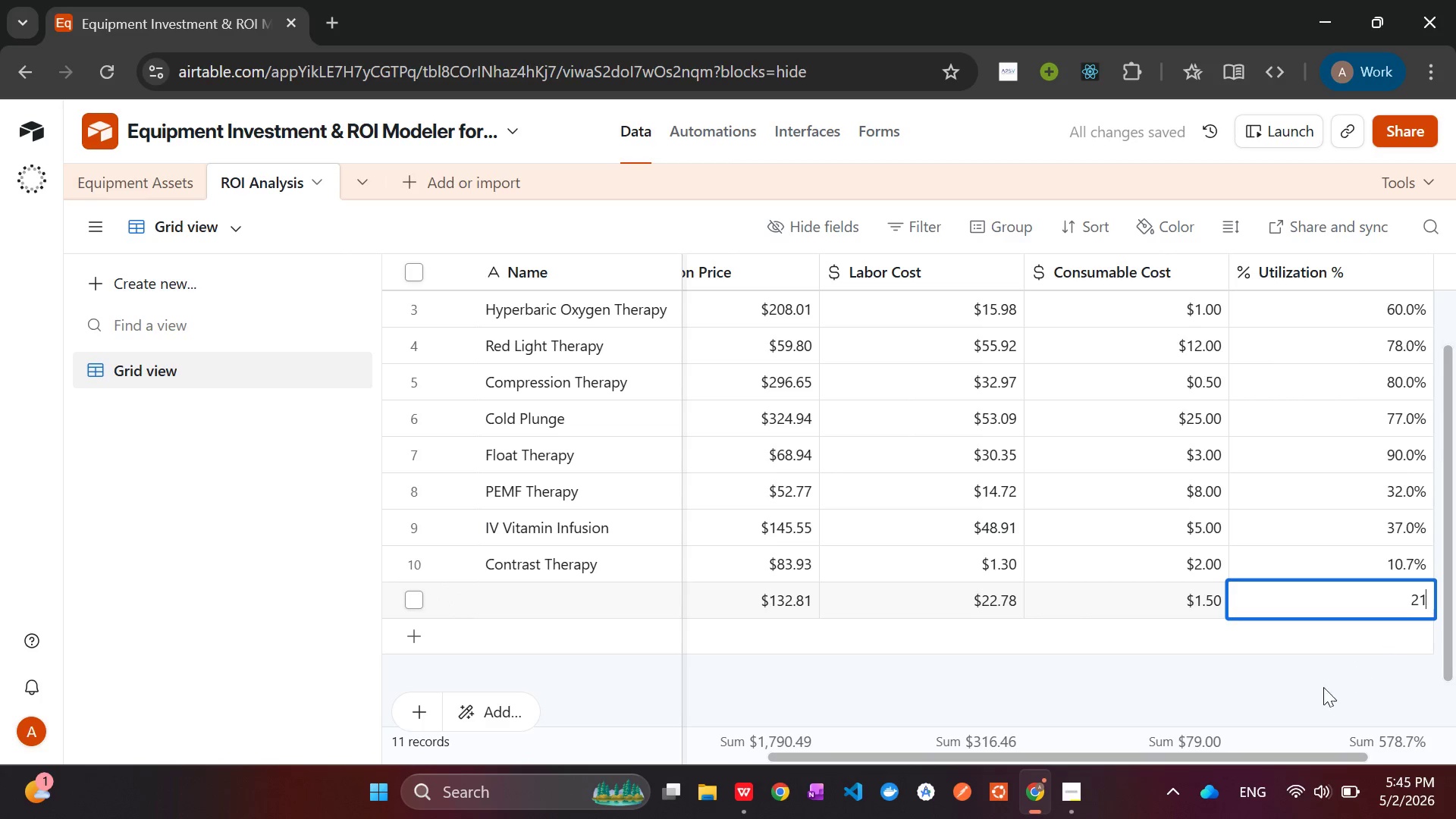 
left_click([1308, 695])
 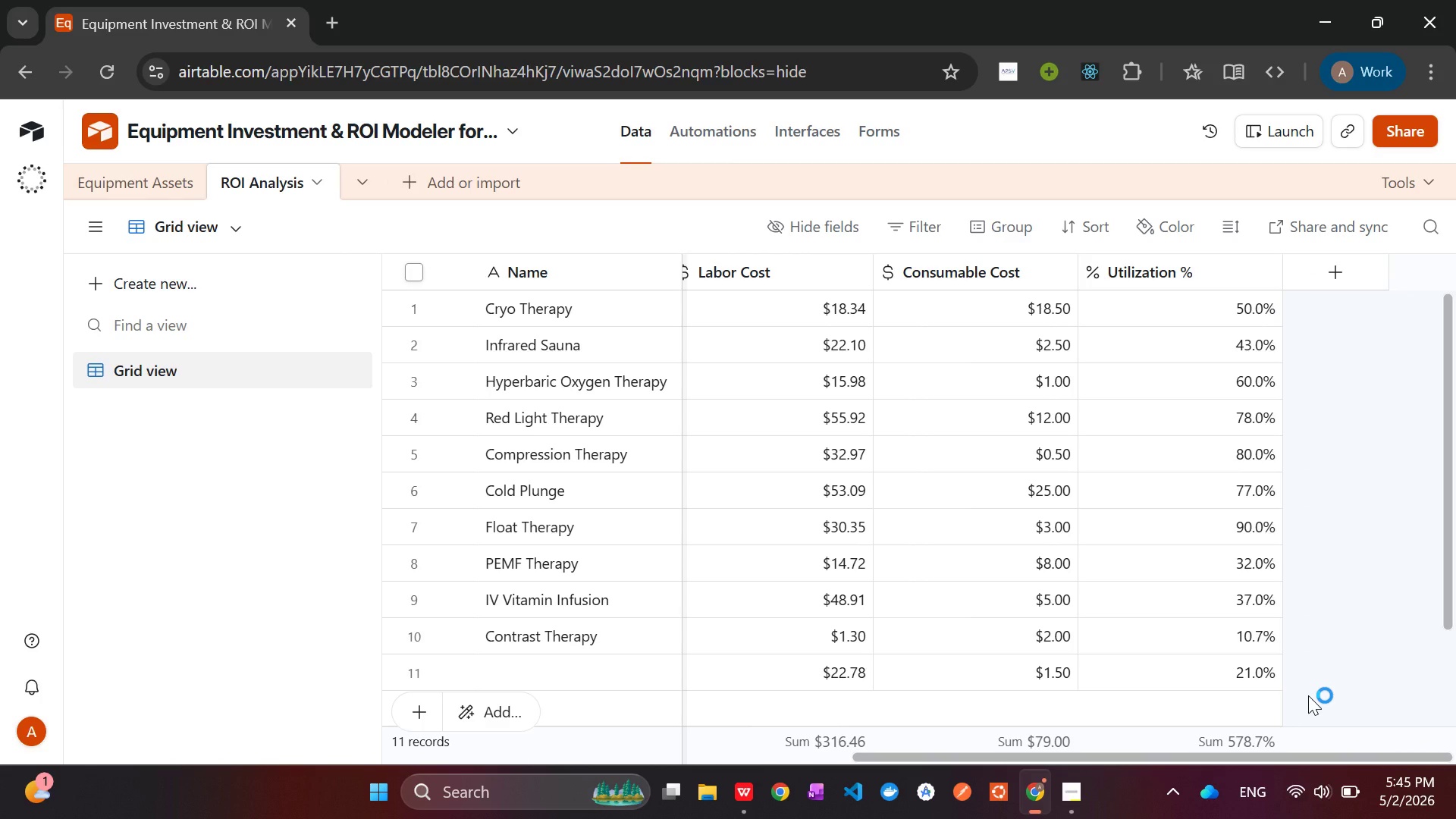 
wait(15.17)
 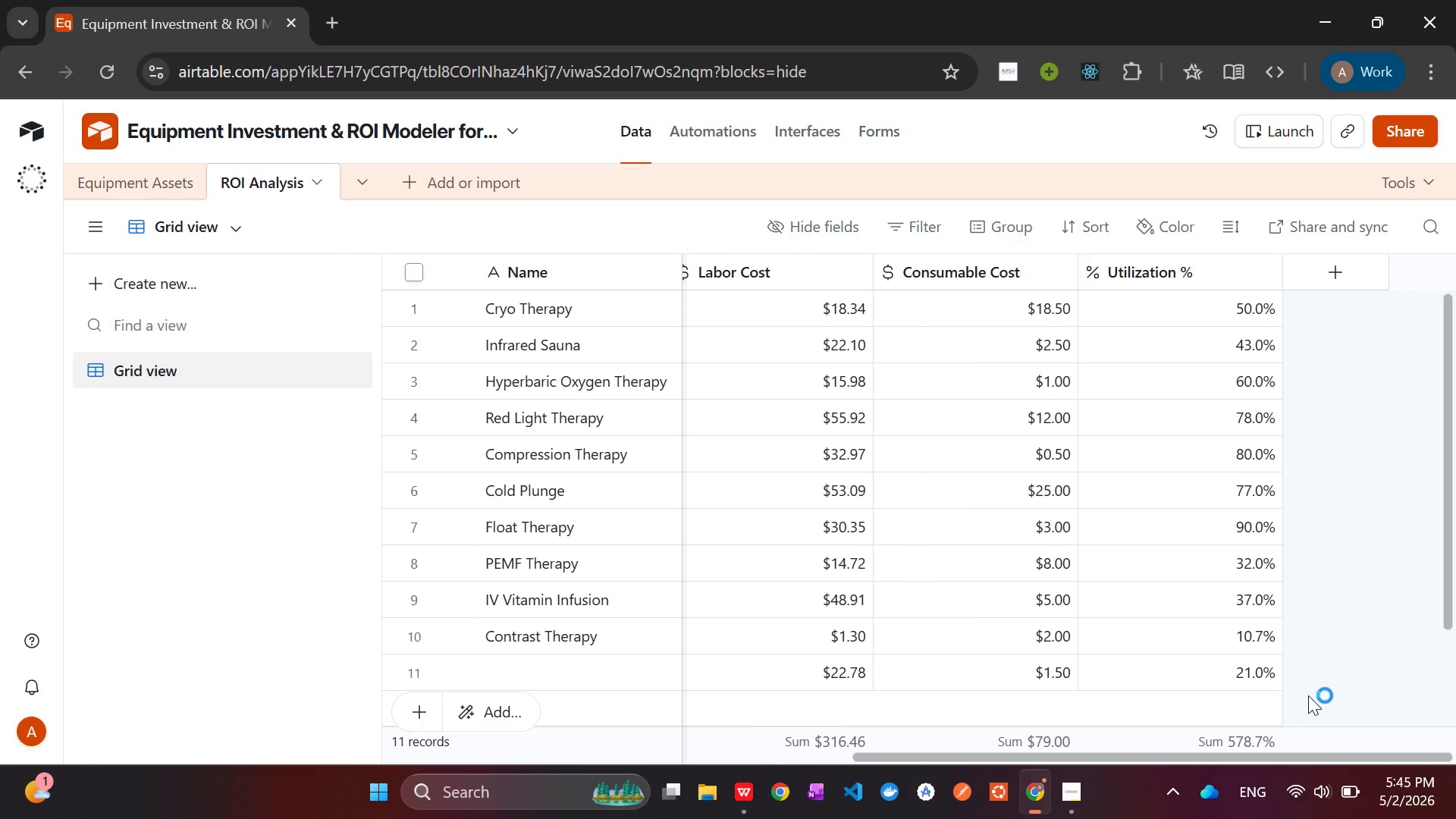 
left_click([1335, 282])
 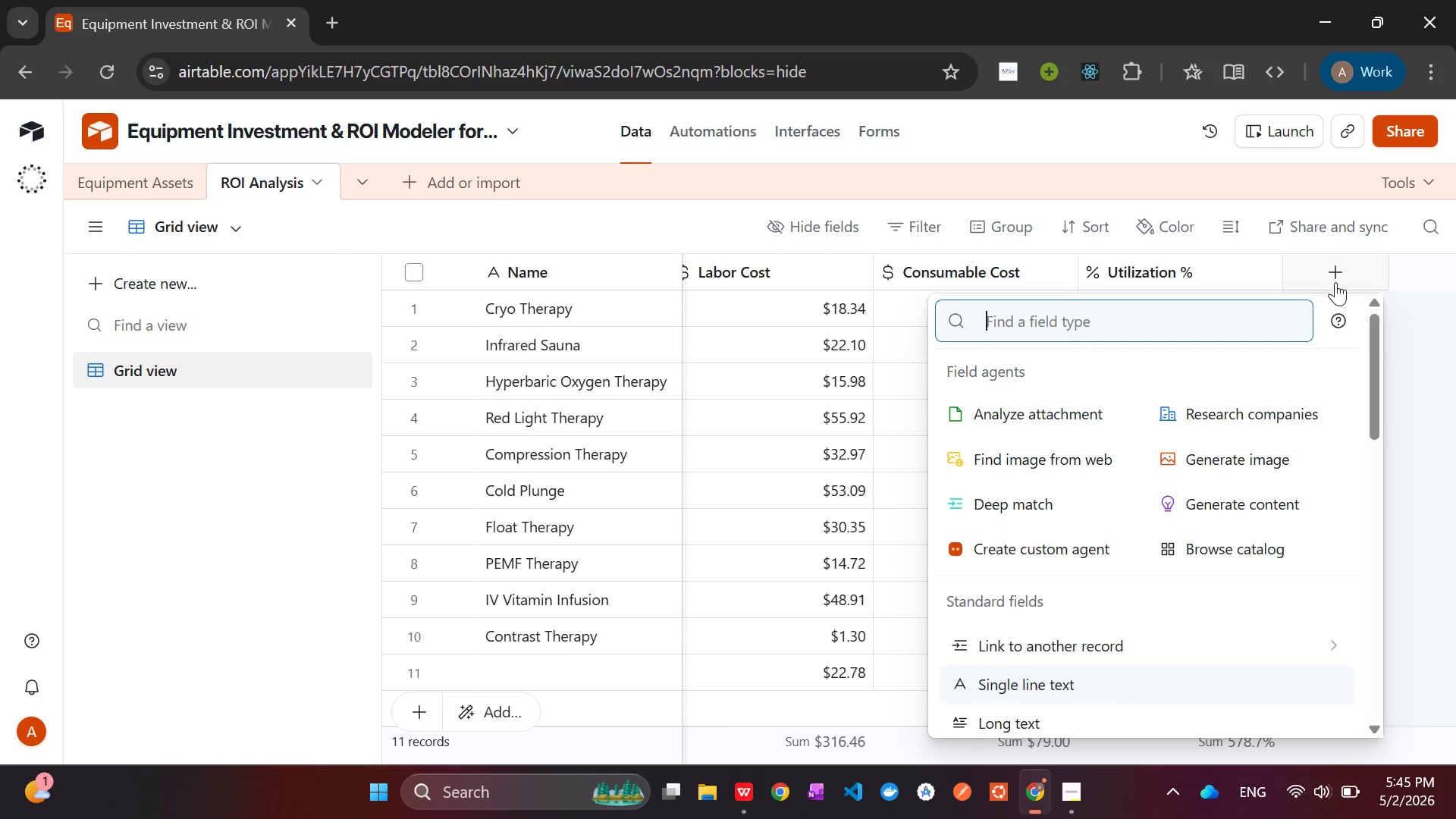 
type(for)
 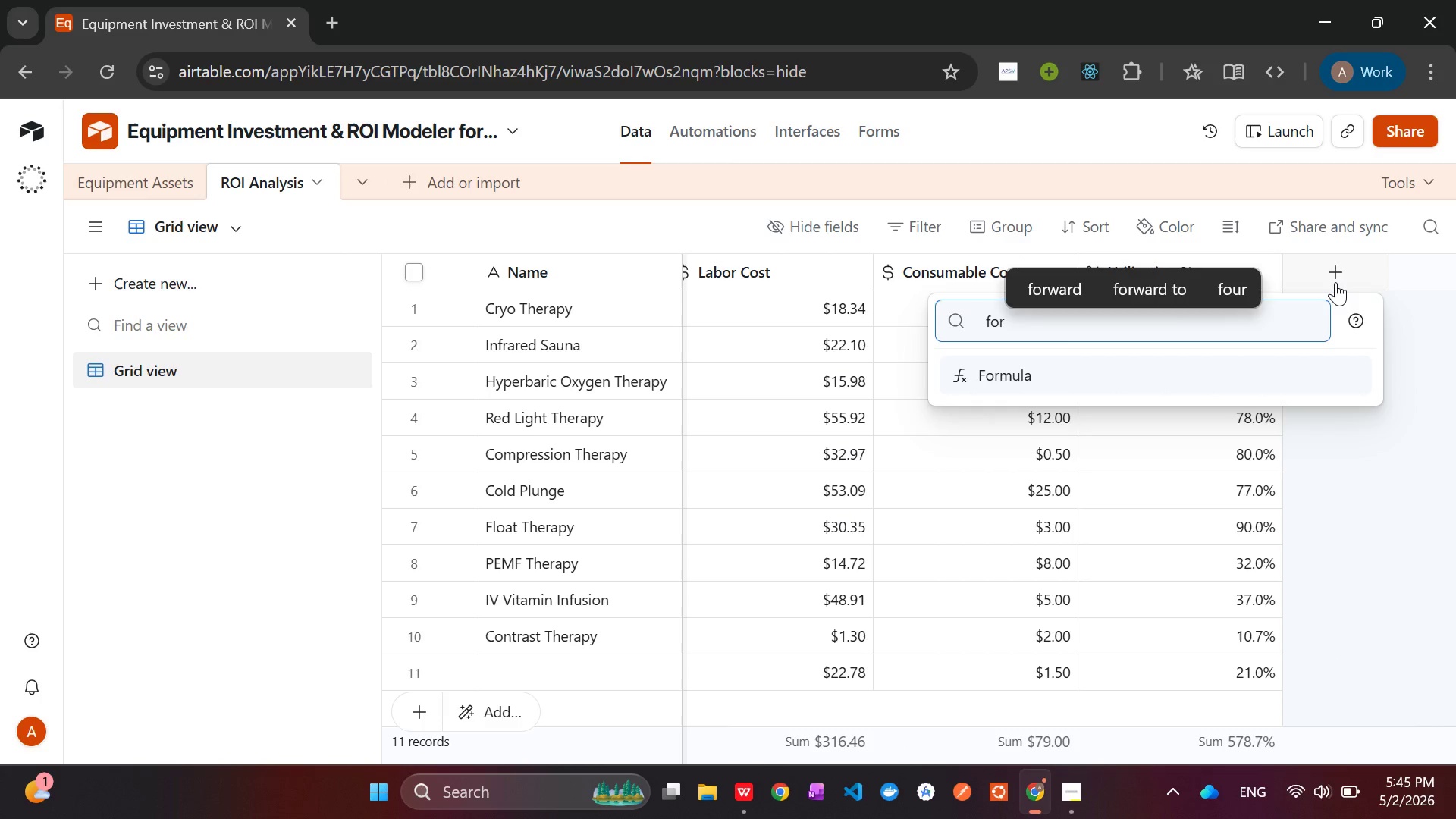 
key(Enter)
 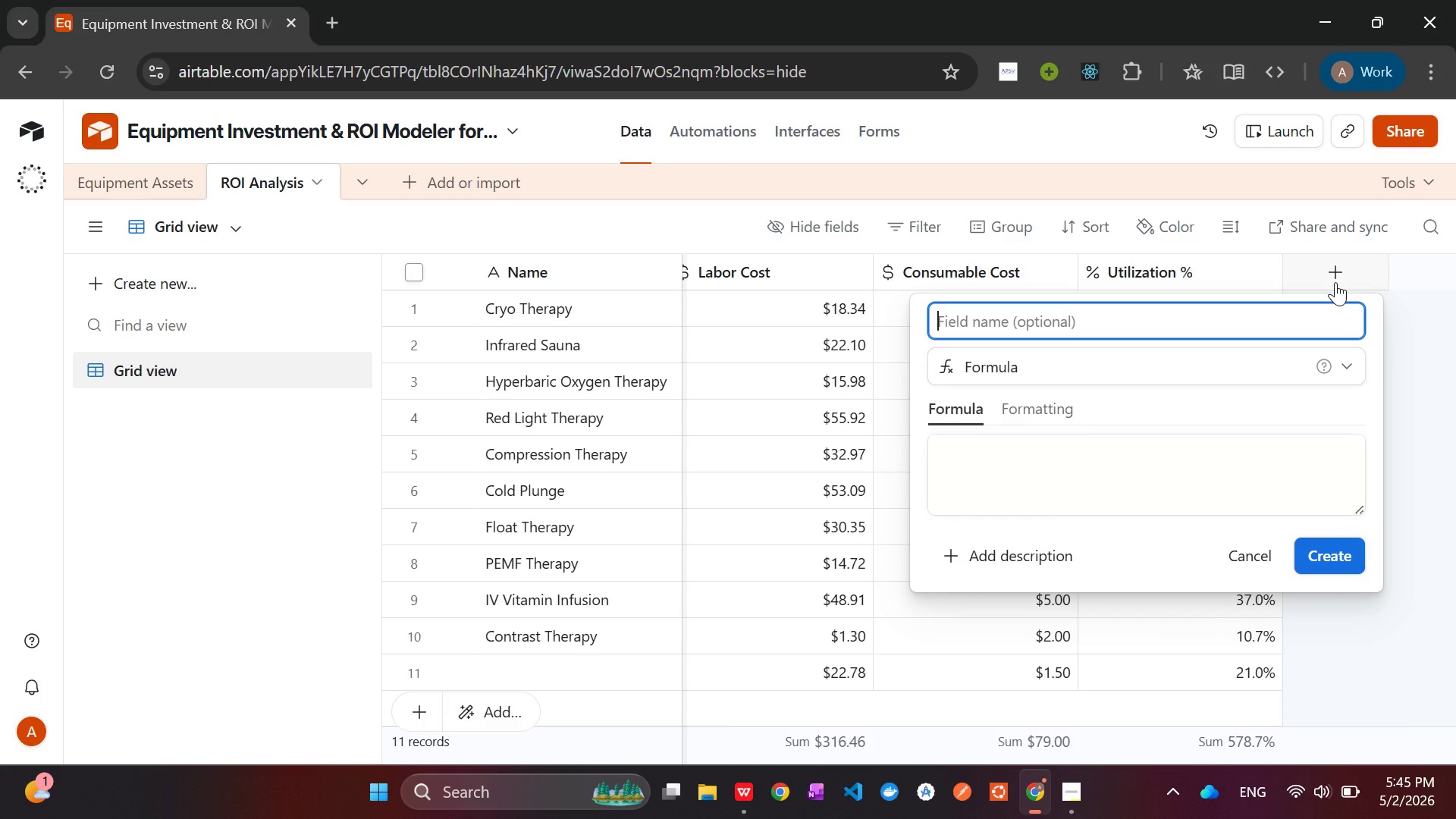 
type(Monthly Sessions)
 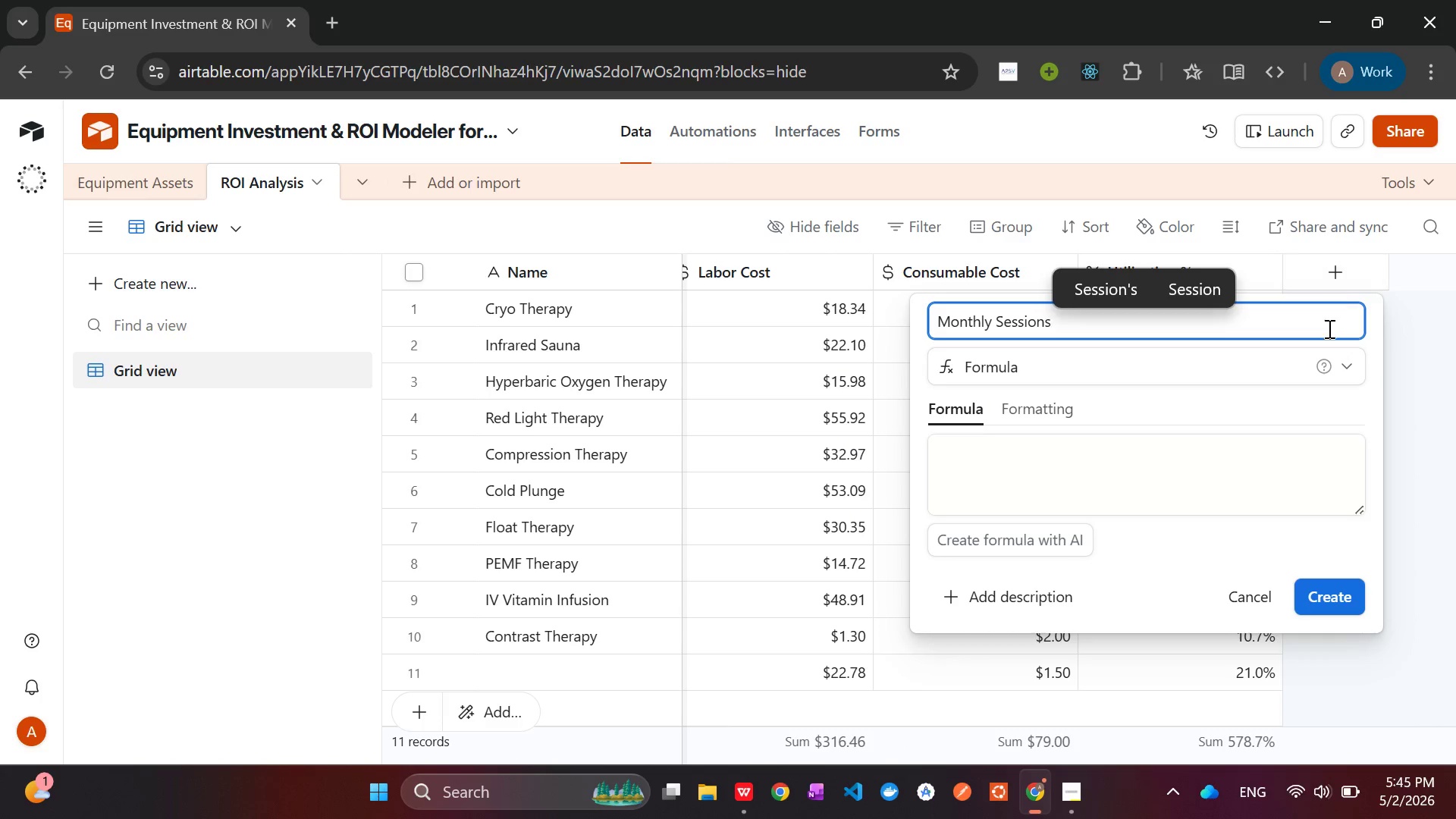 
left_click([1101, 483])
 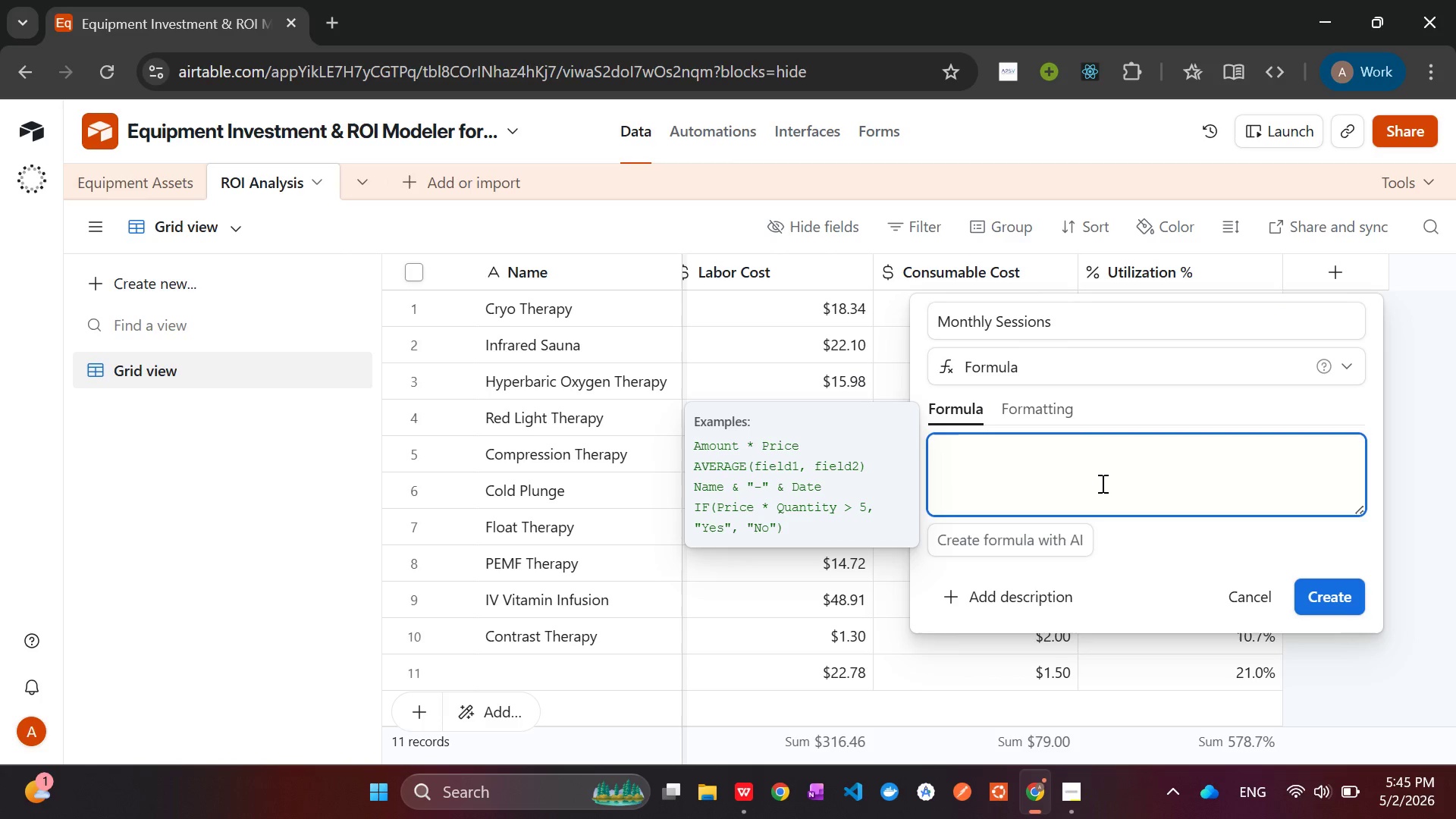 
key(Shift+9)
 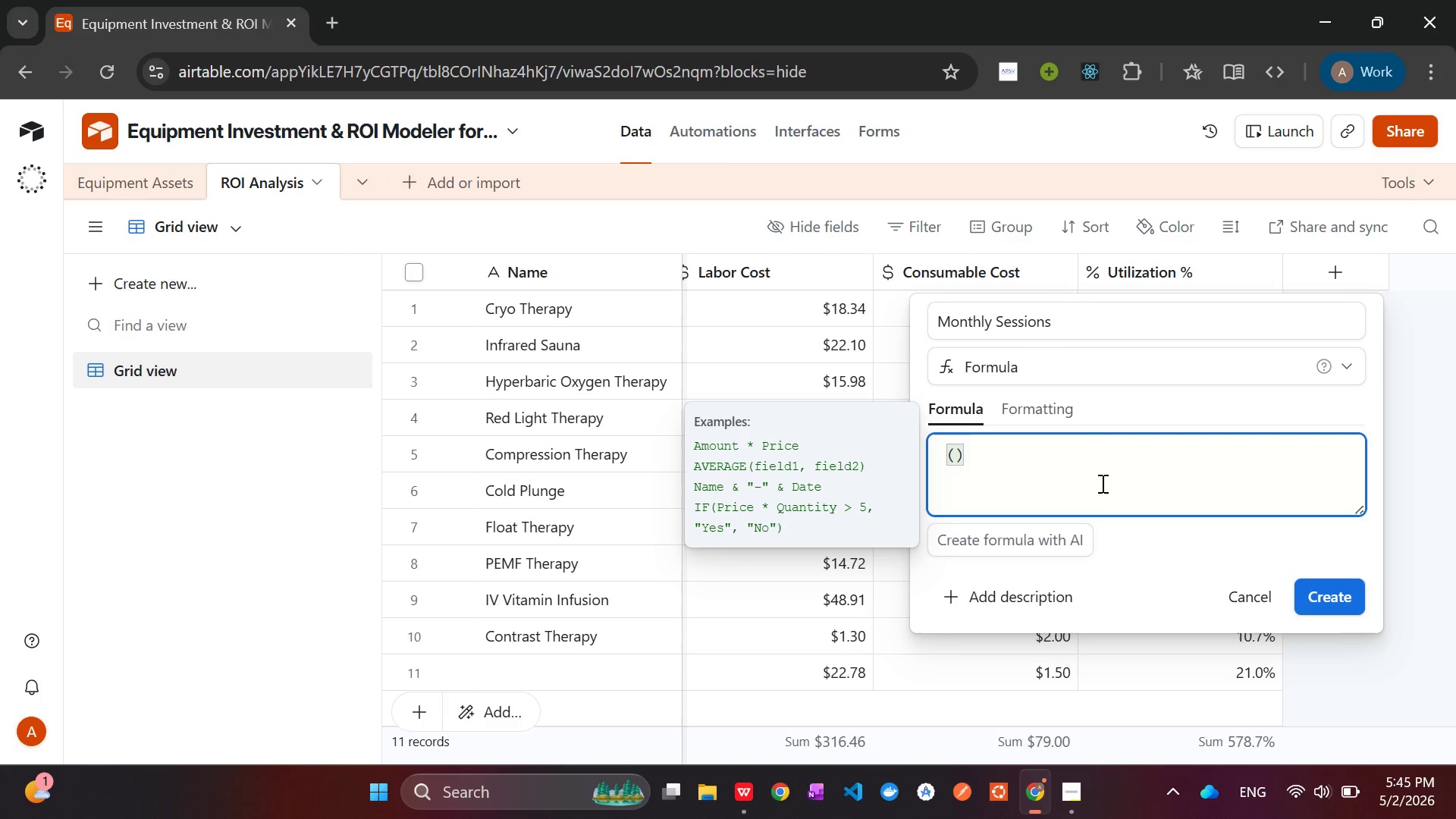 
key(Shift+BracketLeft)
 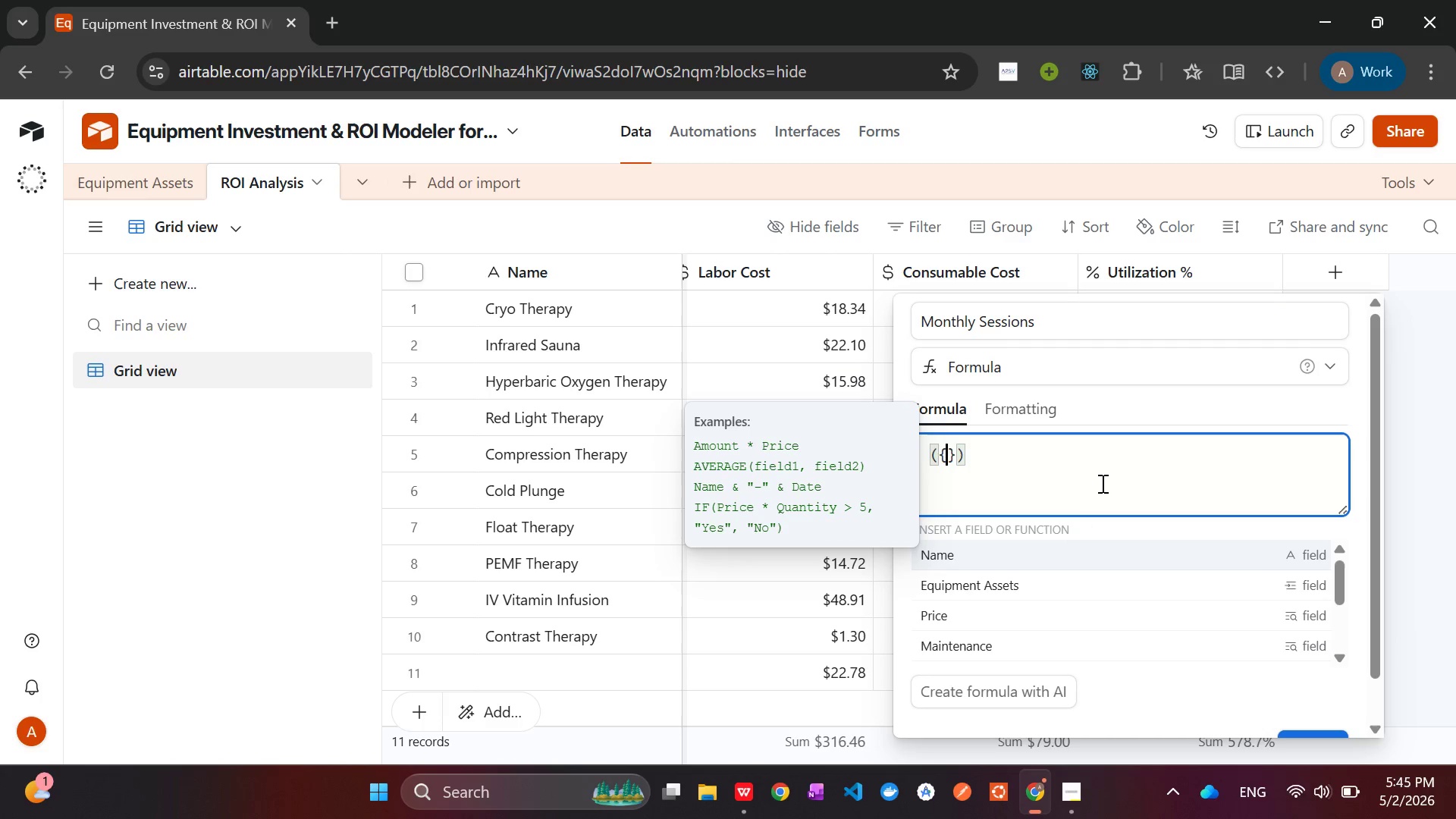 
key(Shift+U)
 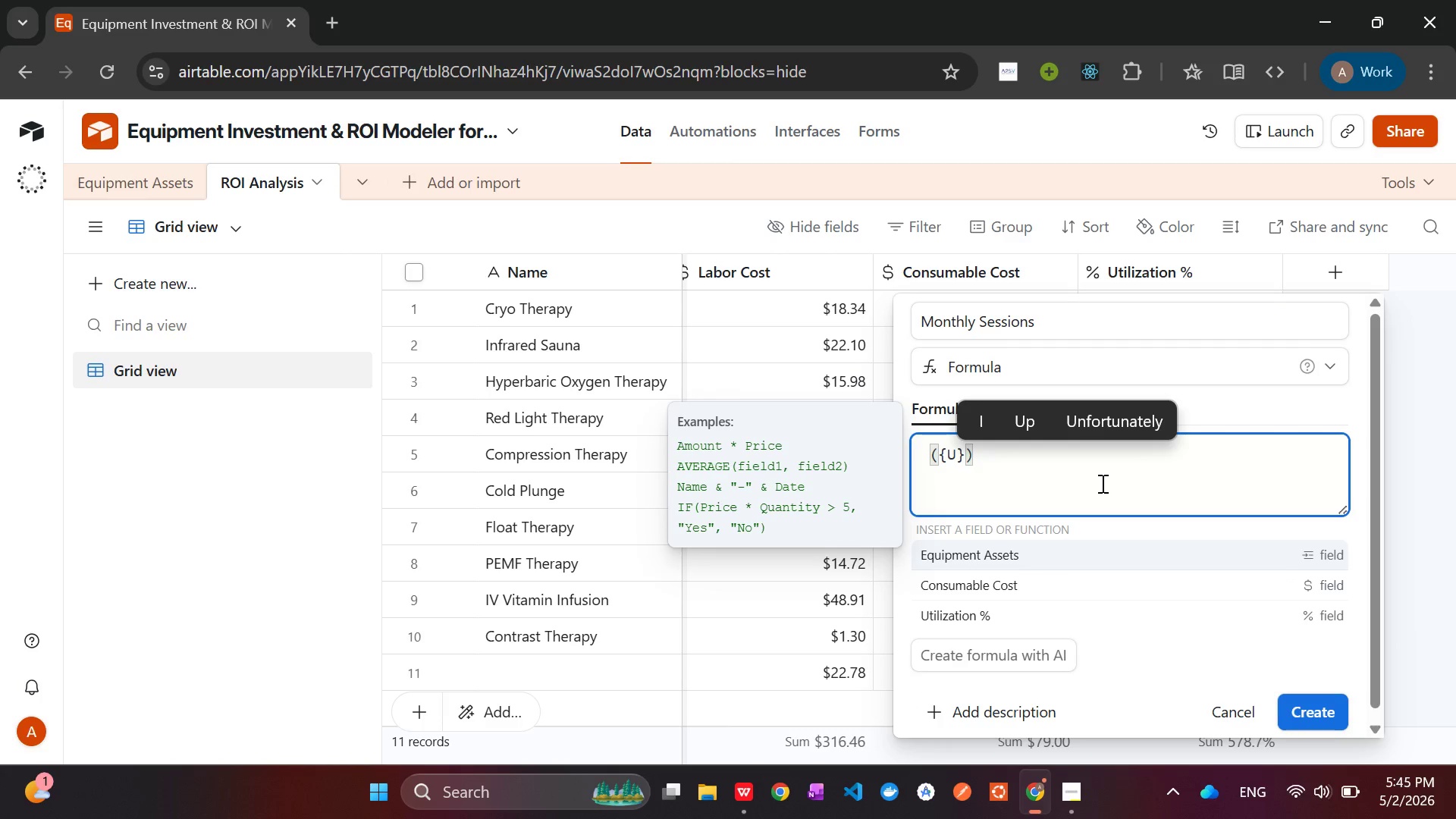 
key(ArrowDown)
 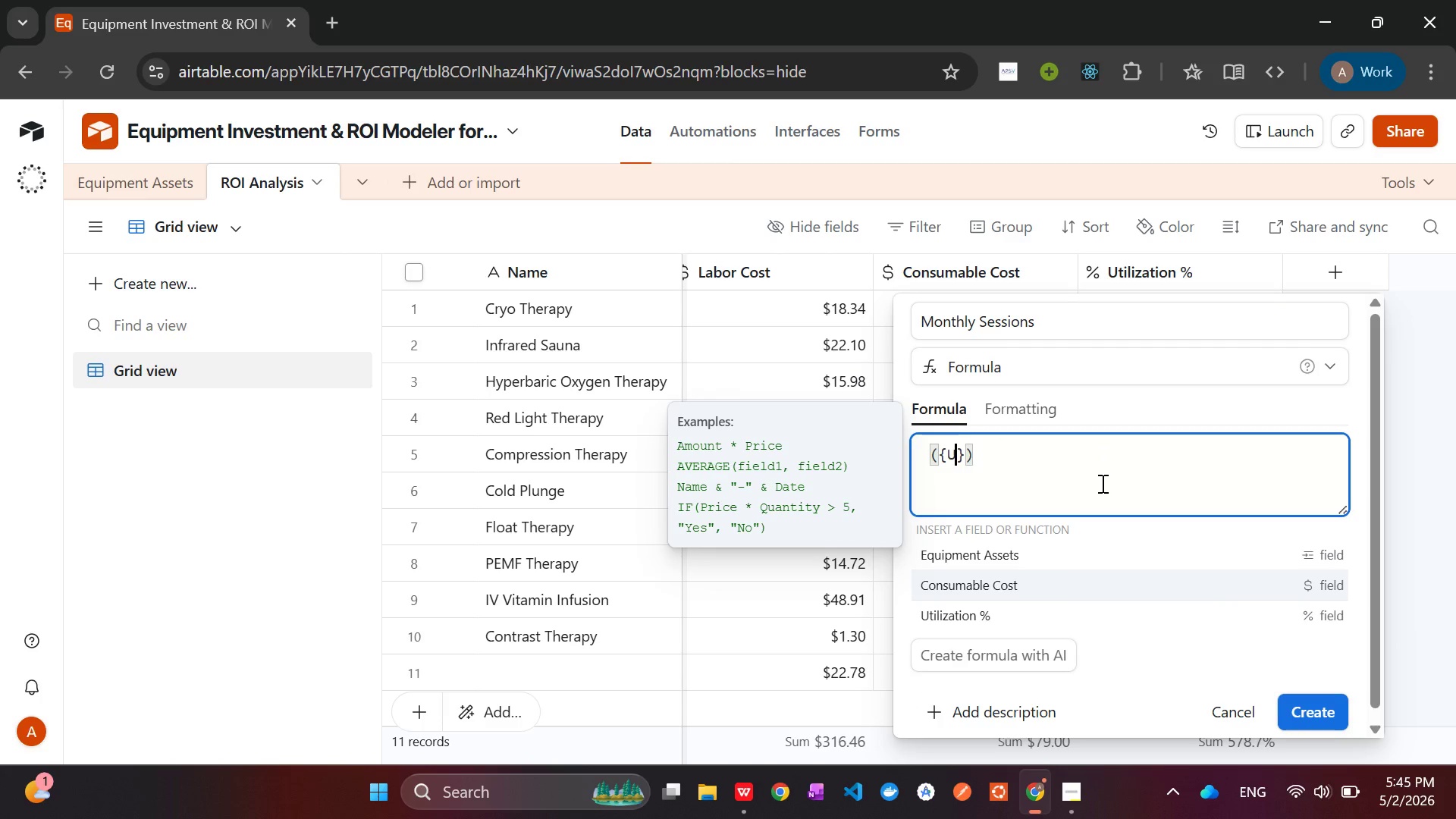 
key(ArrowDown)
 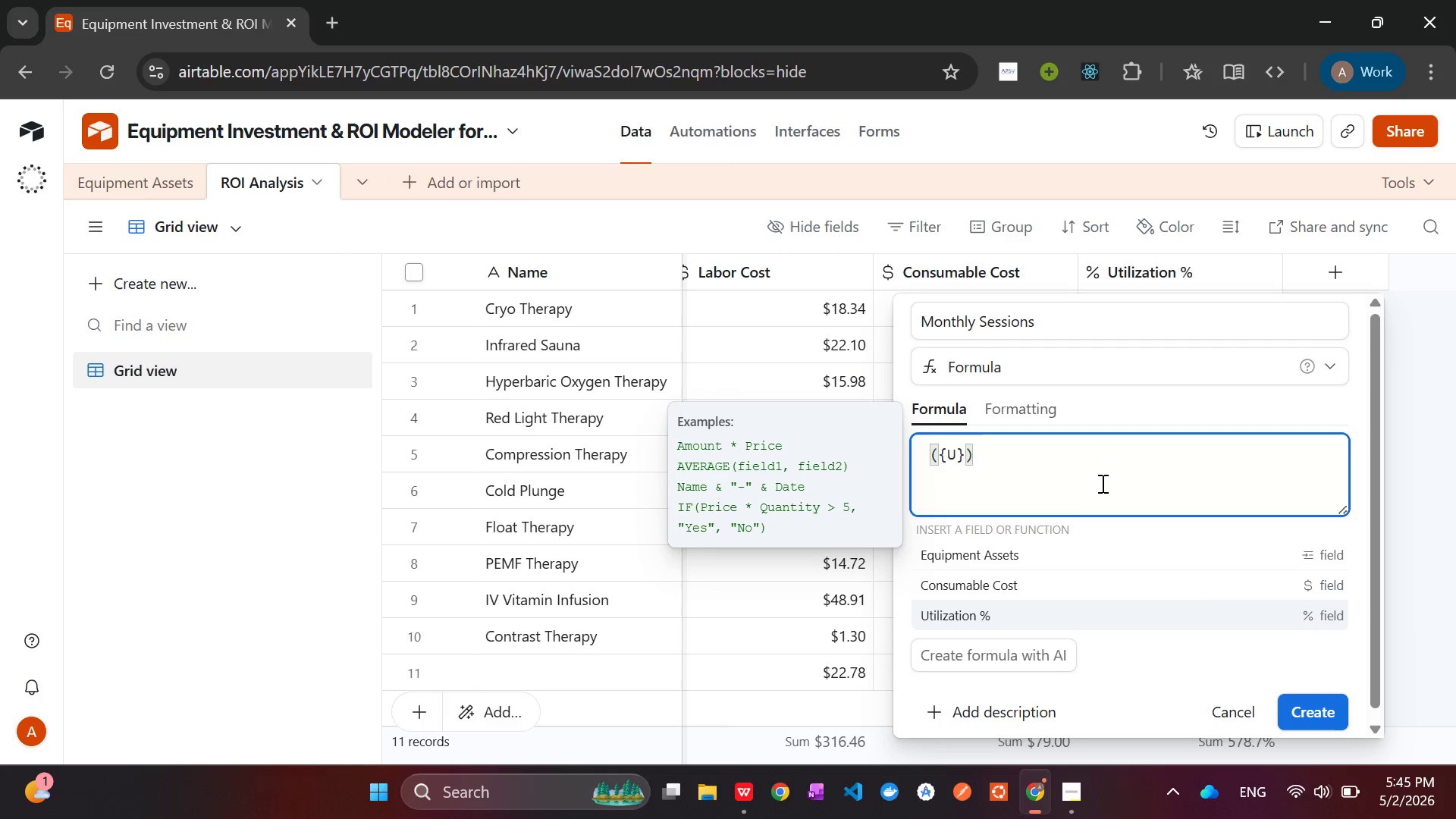 
key(Enter)
 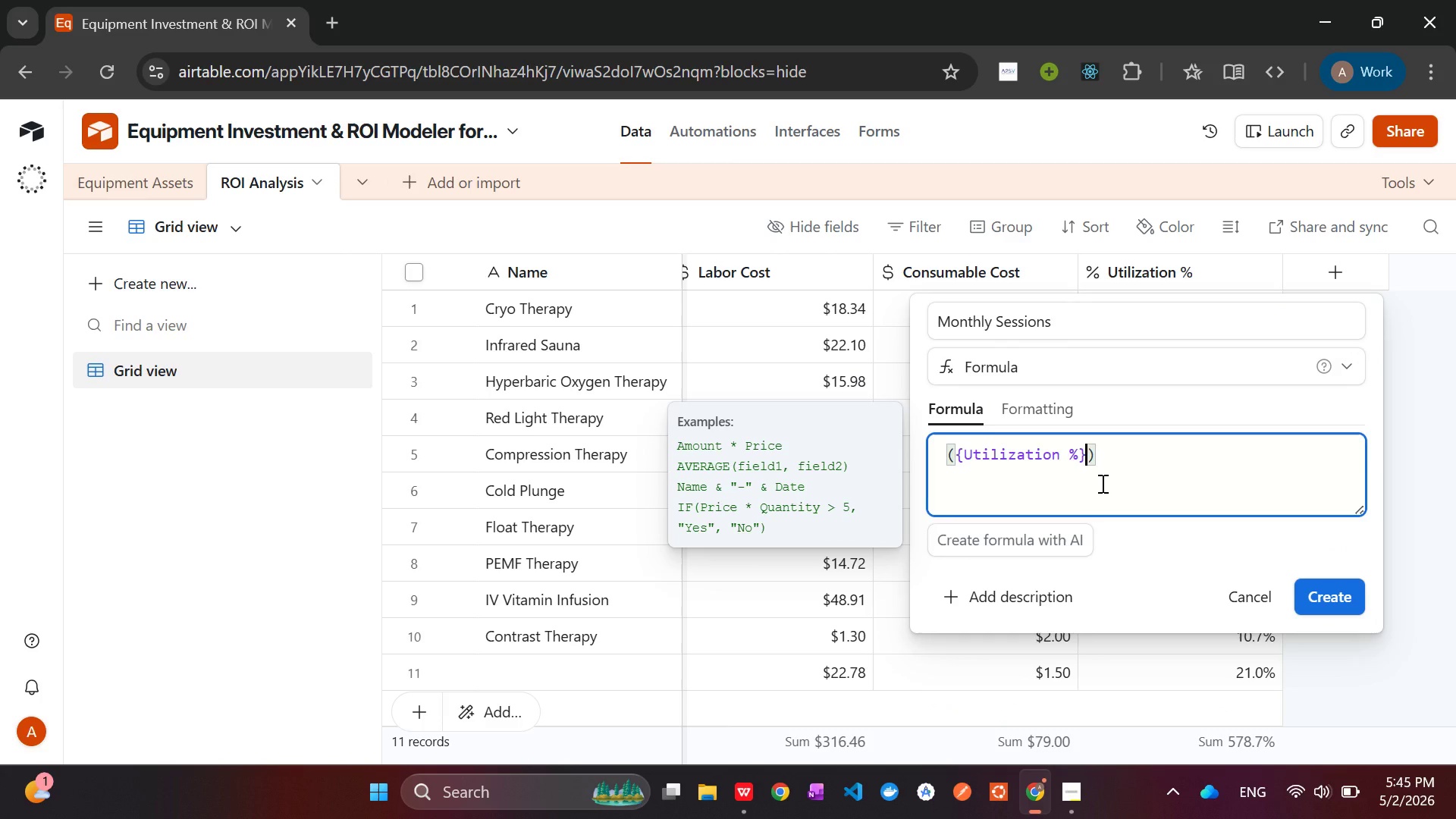 
key(ArrowRight)
 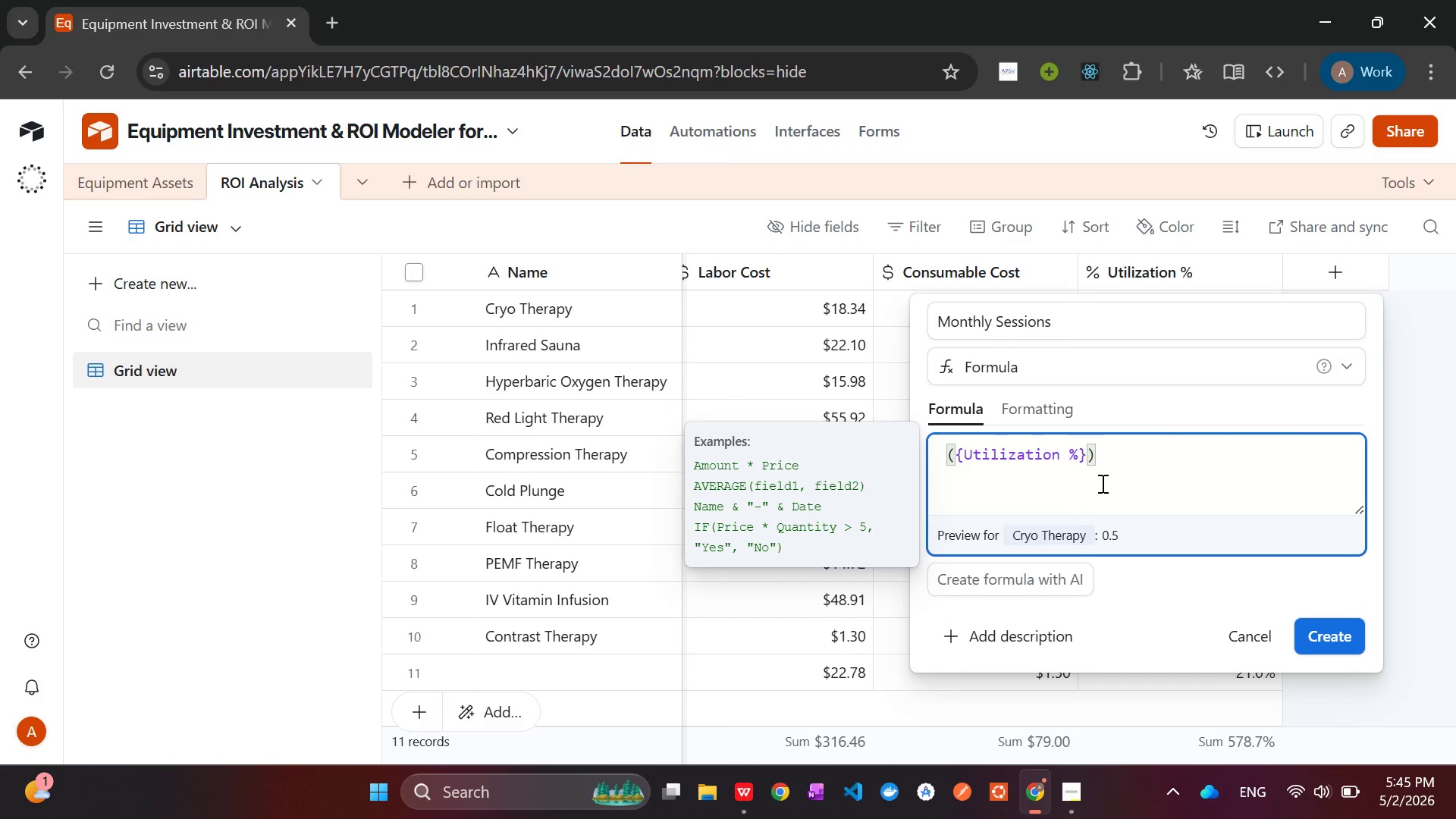 
type( * 160)
 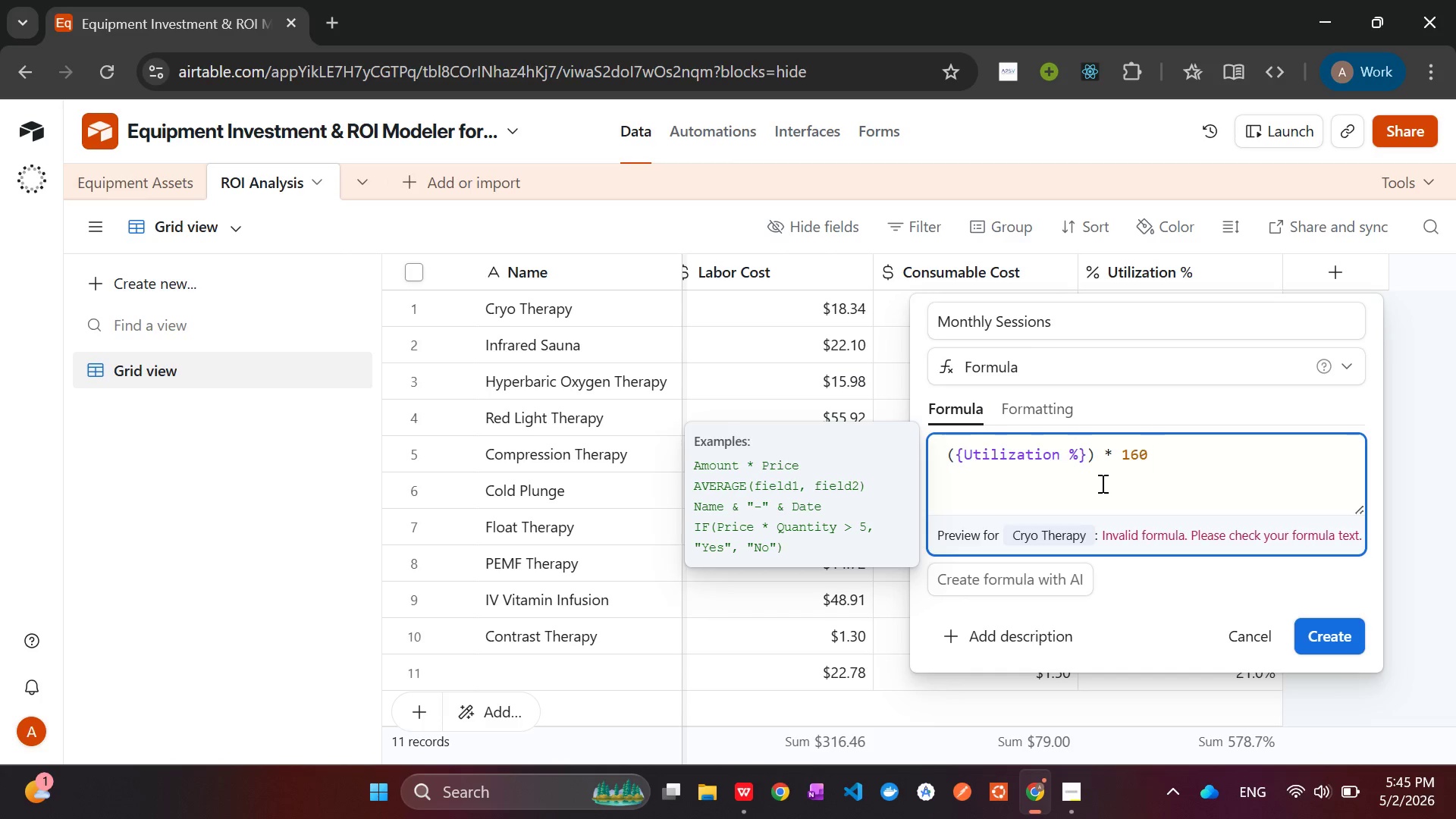 
wait(6.48)
 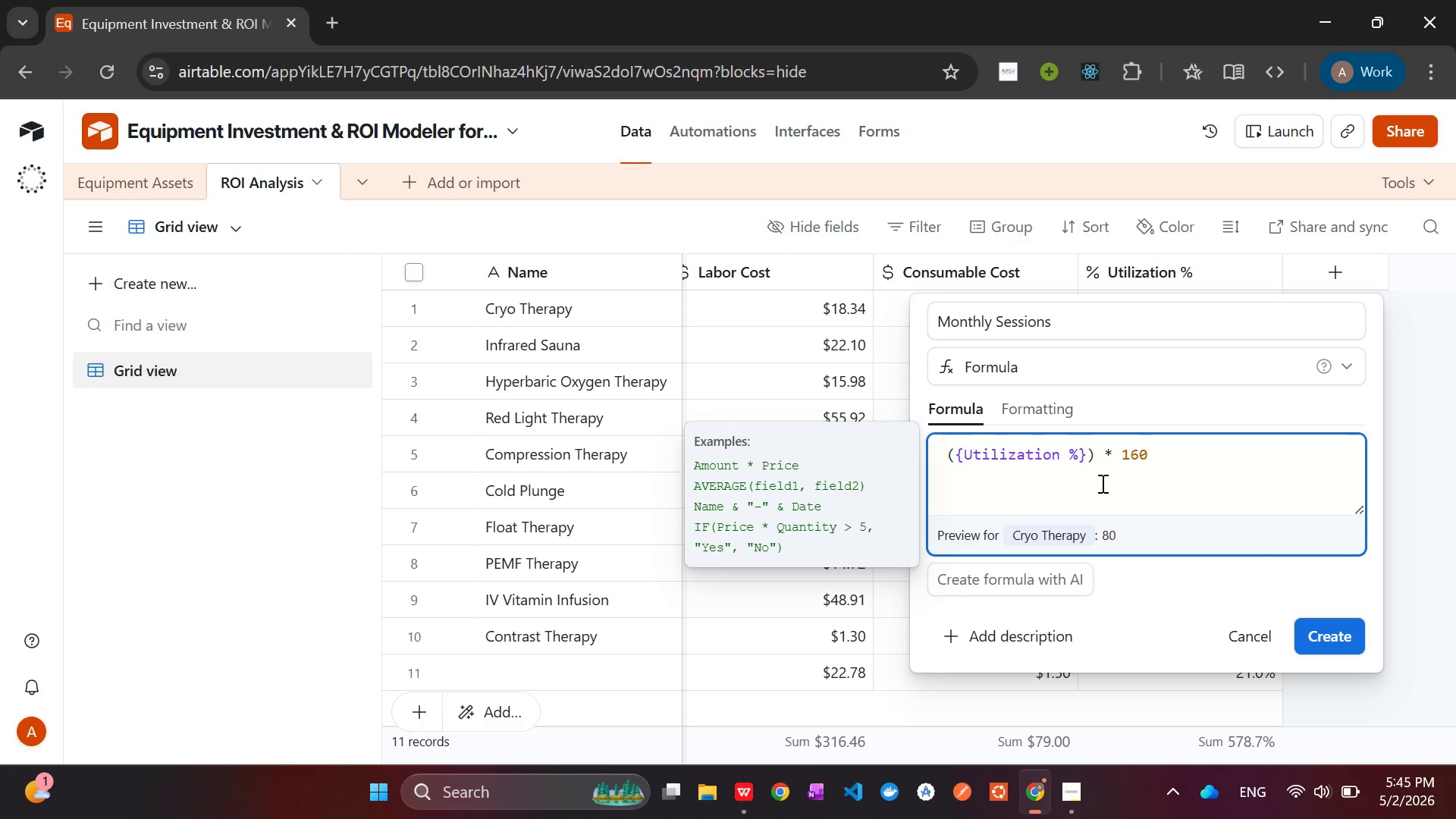 
key(Enter)
 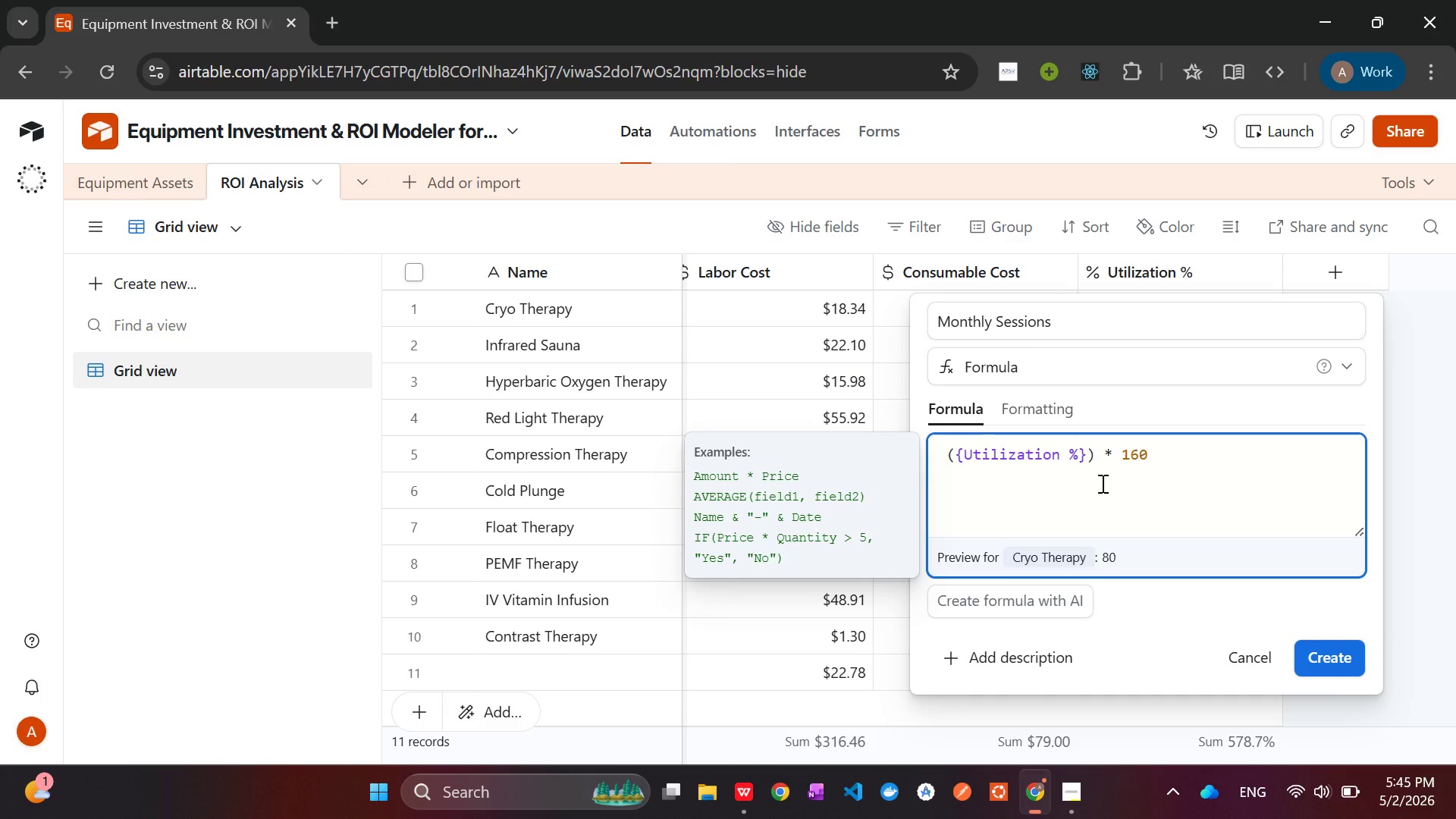 
key(Backspace)
 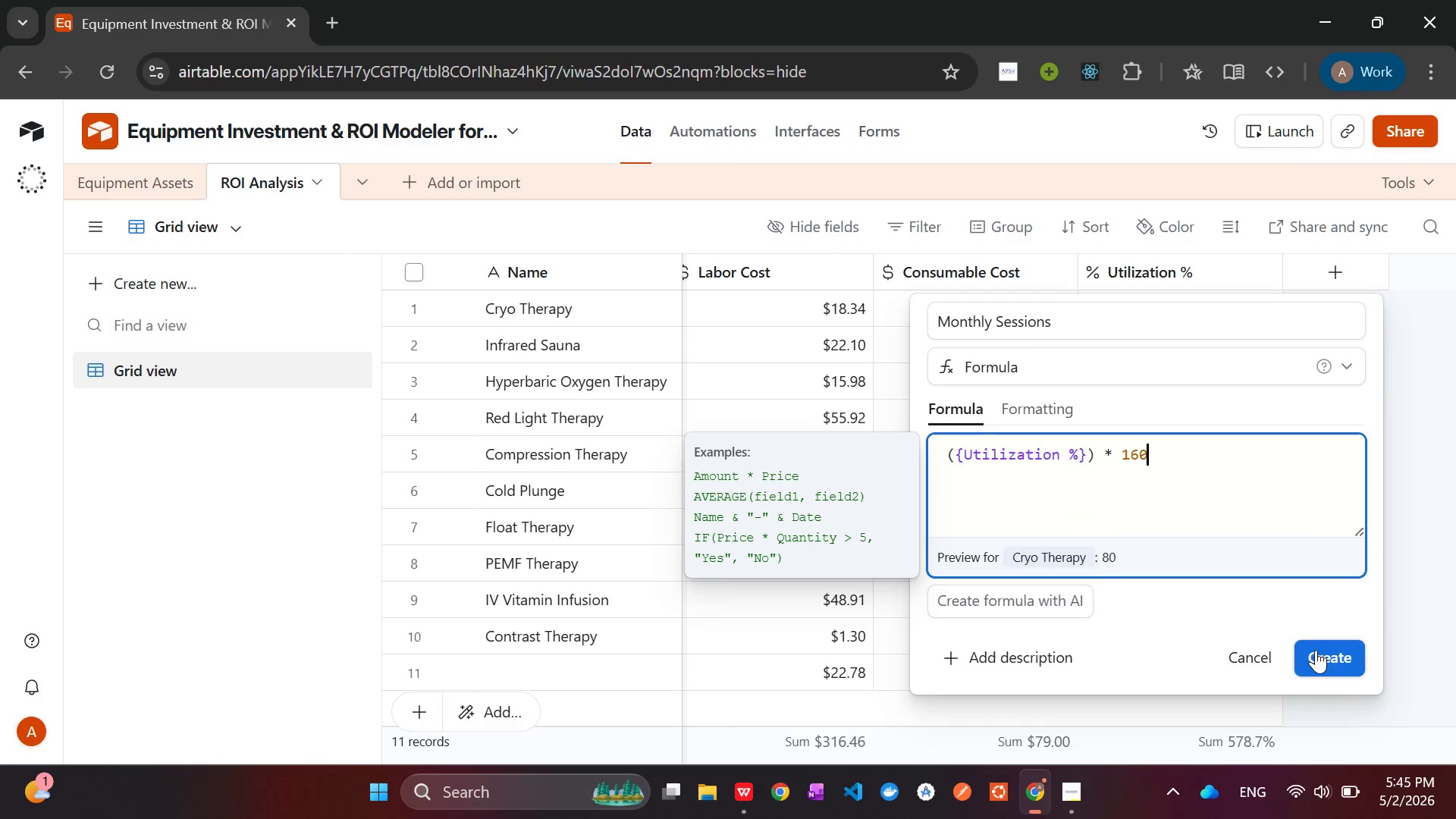 
left_click([1317, 651])
 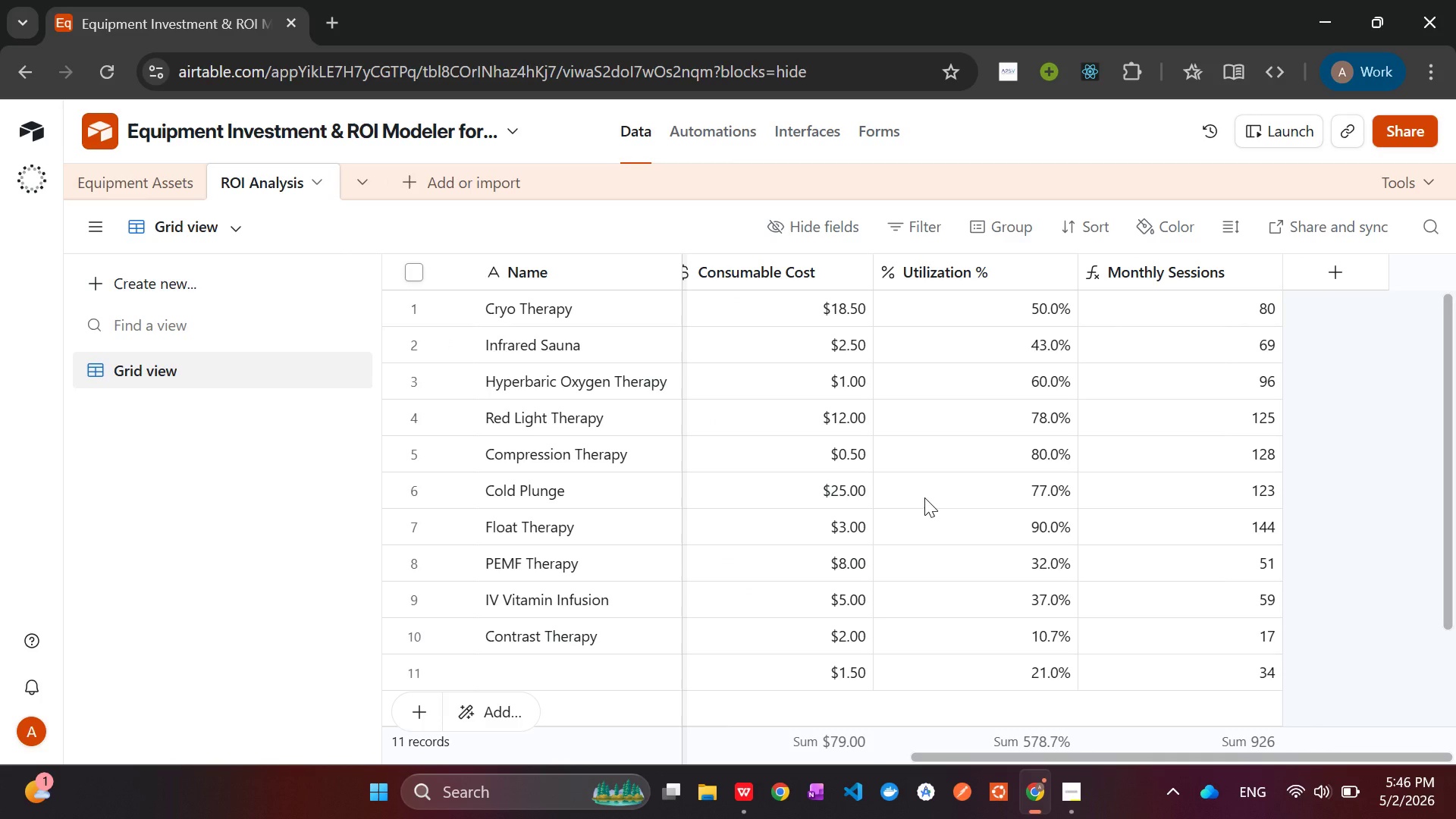 
wait(40.41)
 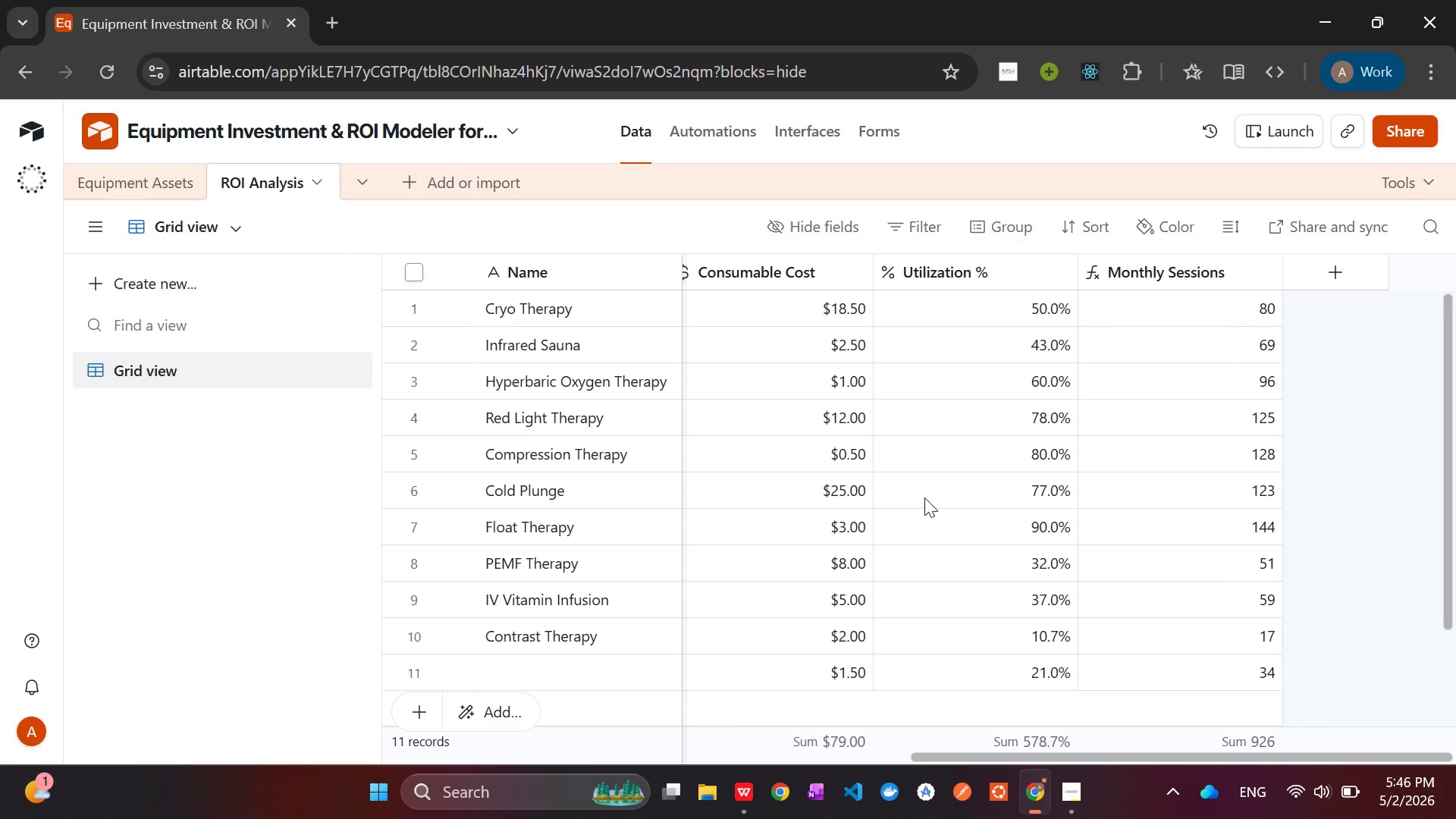 
left_click([1335, 275])
 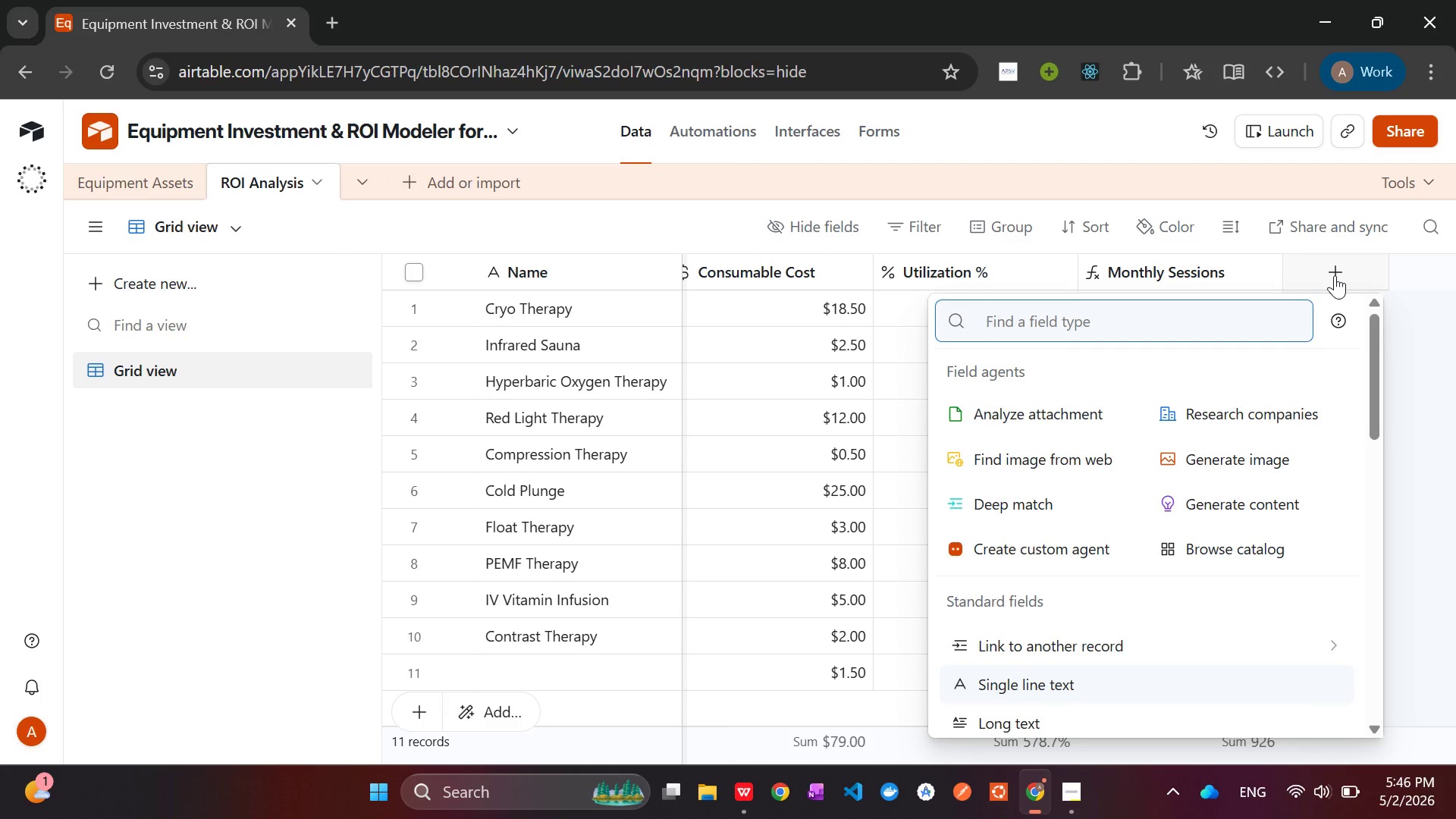 
wait(5.2)
 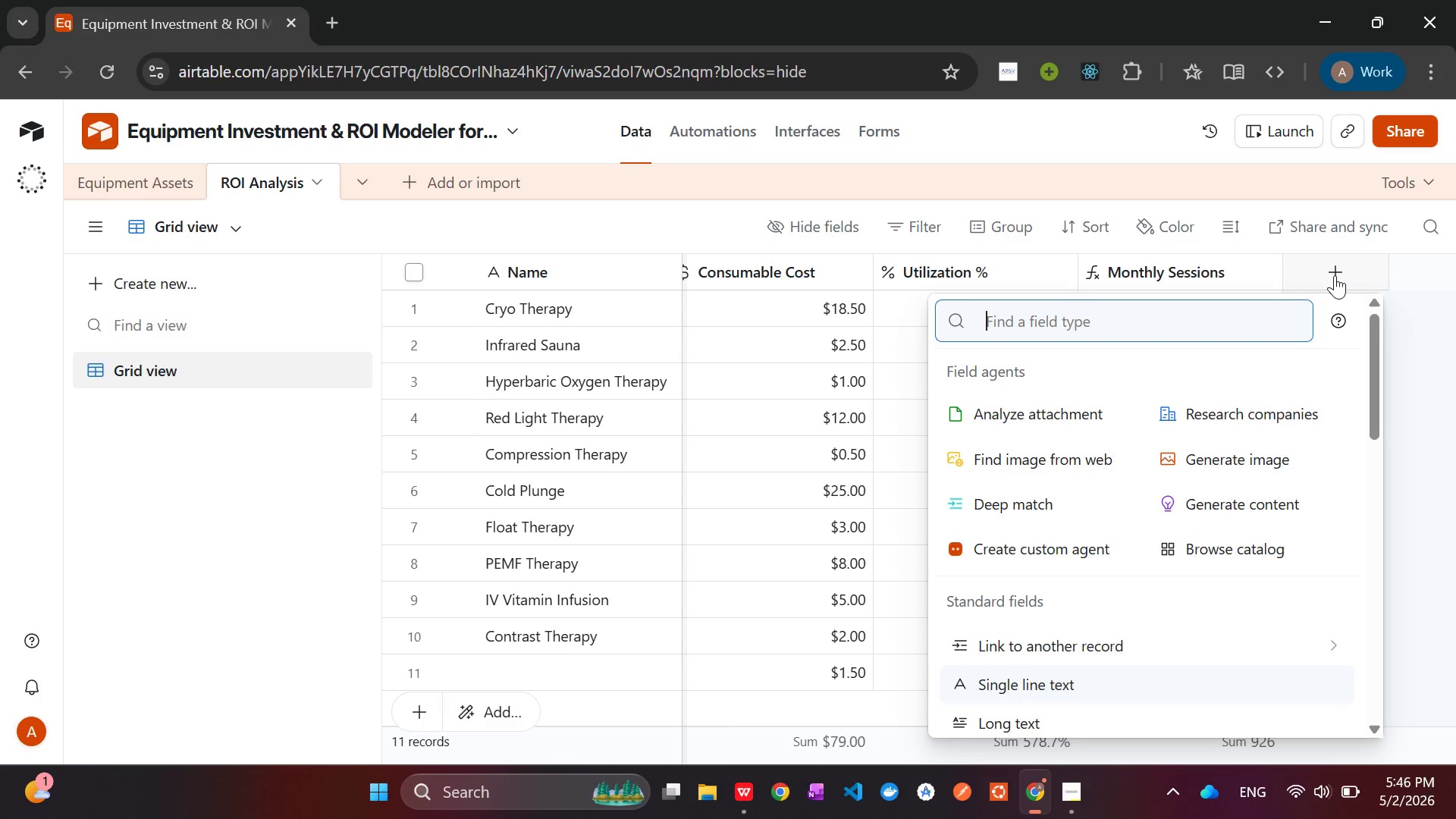 
type(for)
 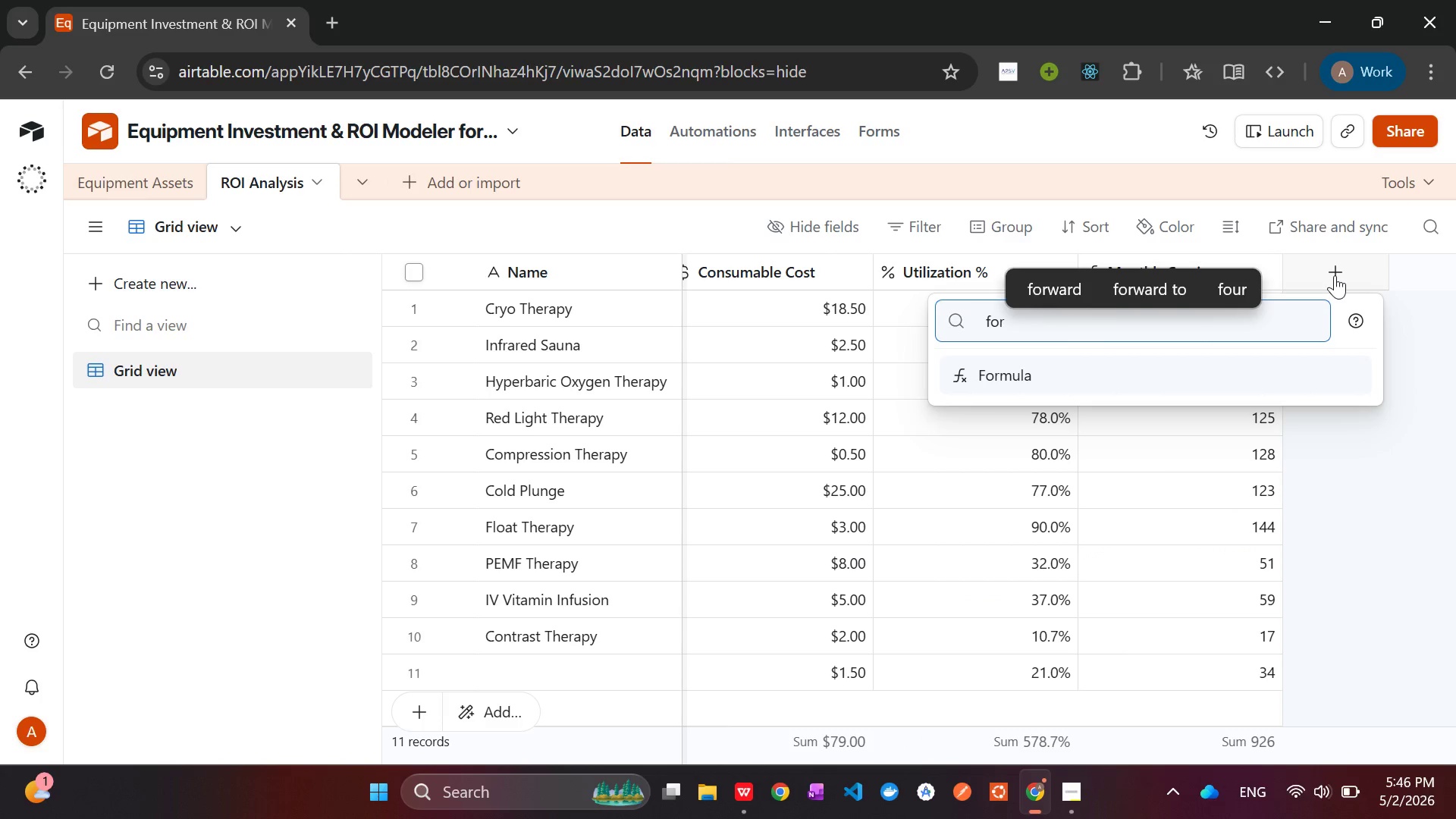 
key(Enter)
 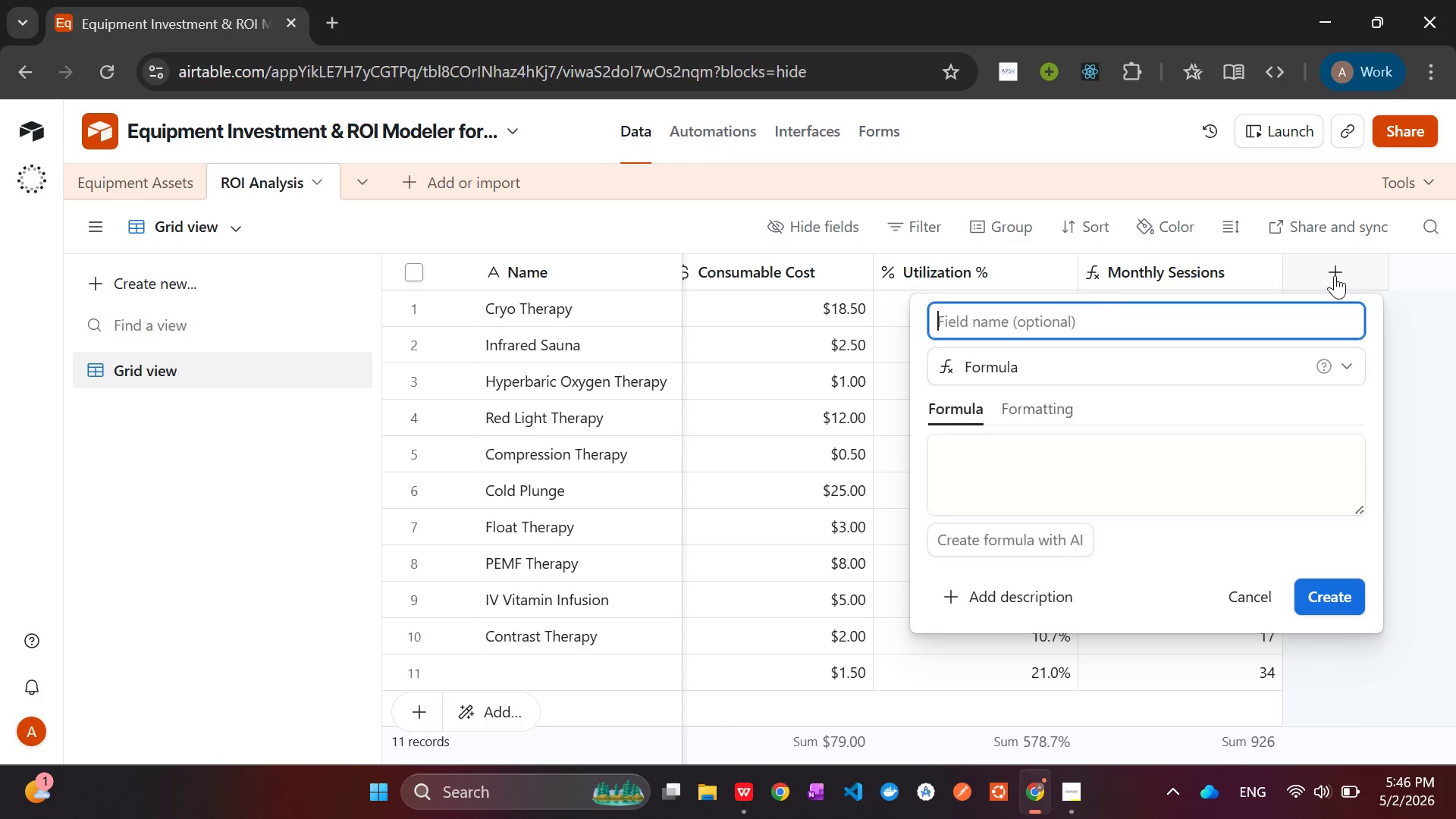 
type(Monthly Profu)
key(Backspace)
type(it)
 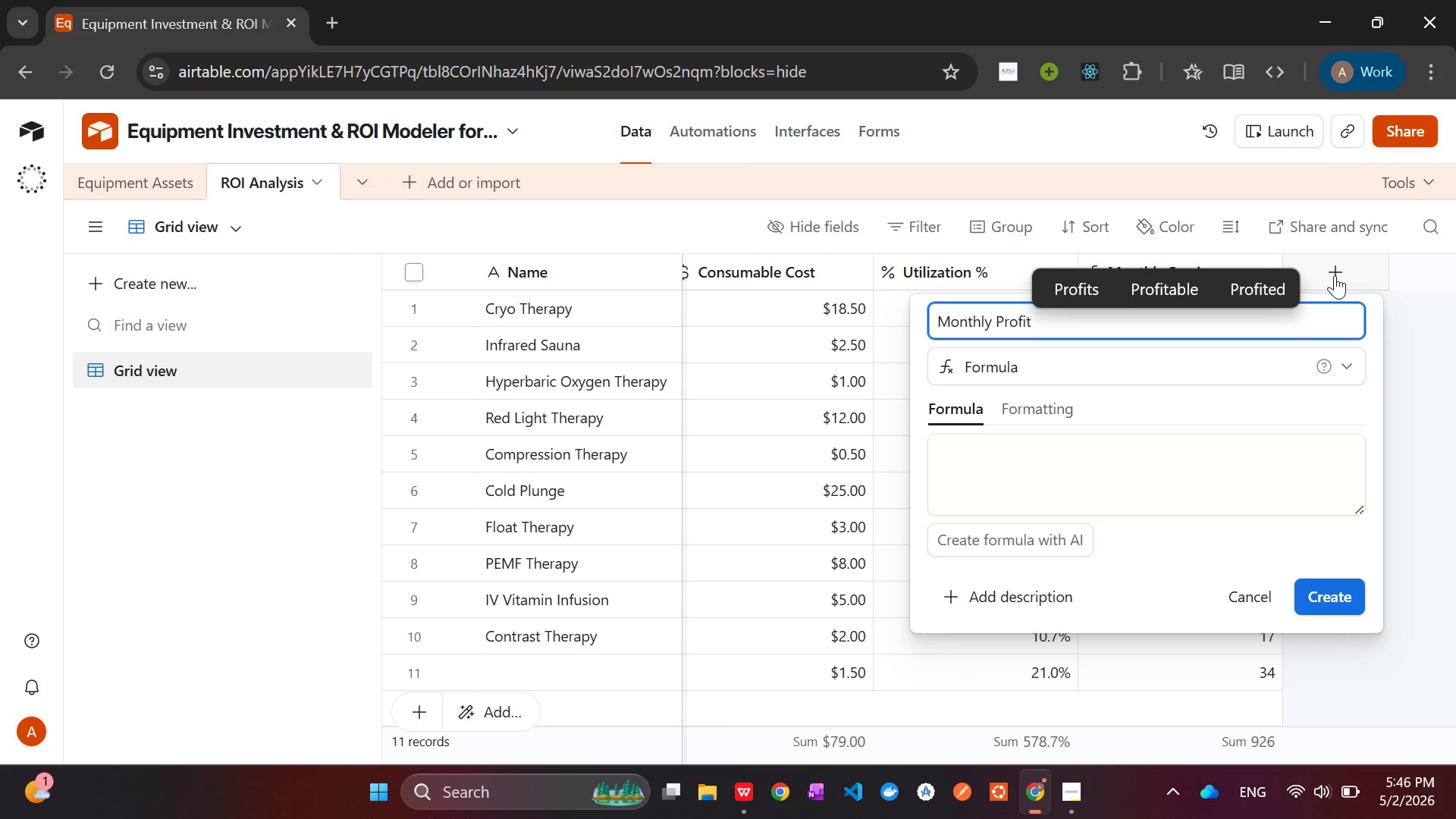 
left_click([1061, 476])
 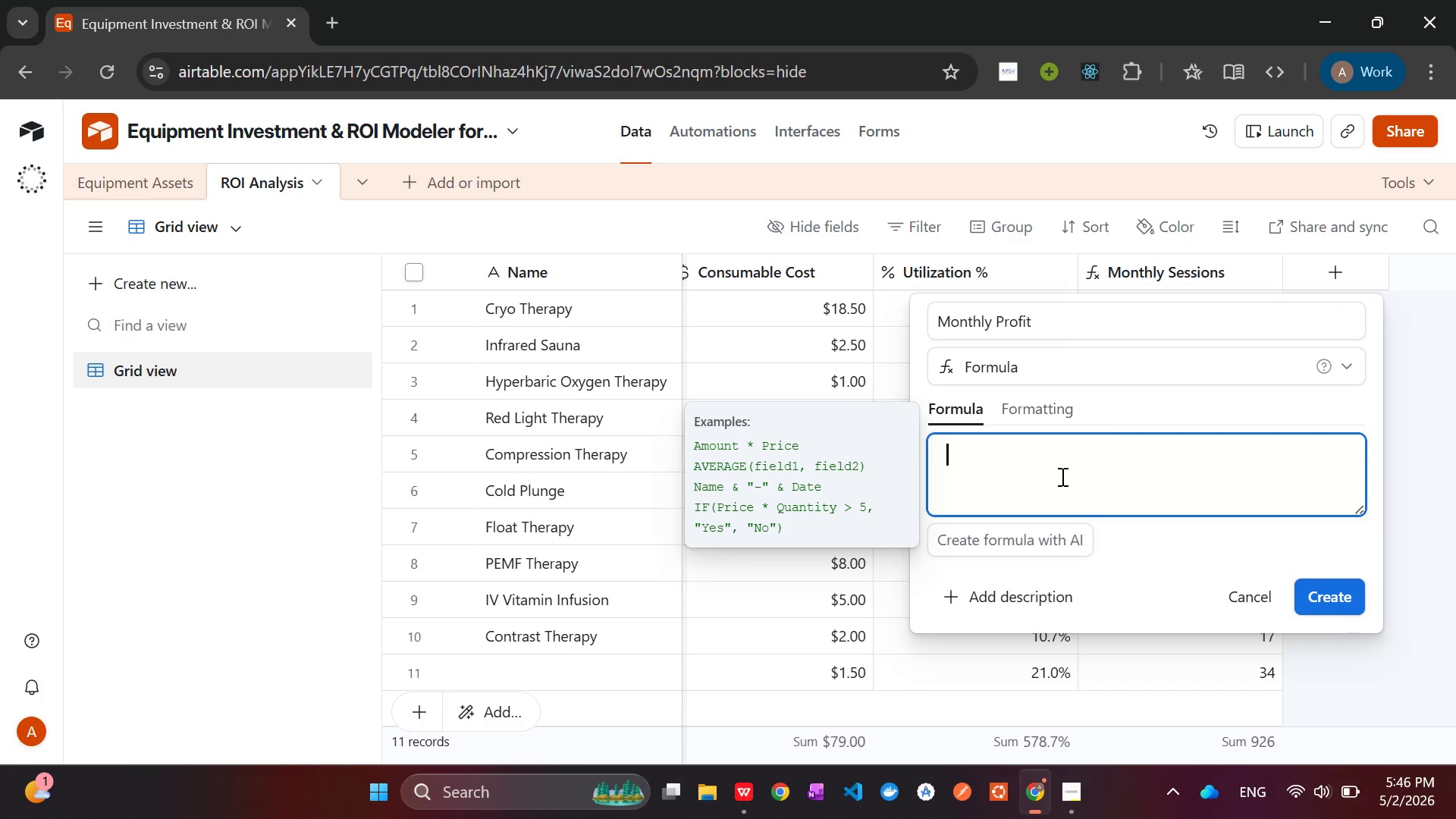 
type(({Monthly )
 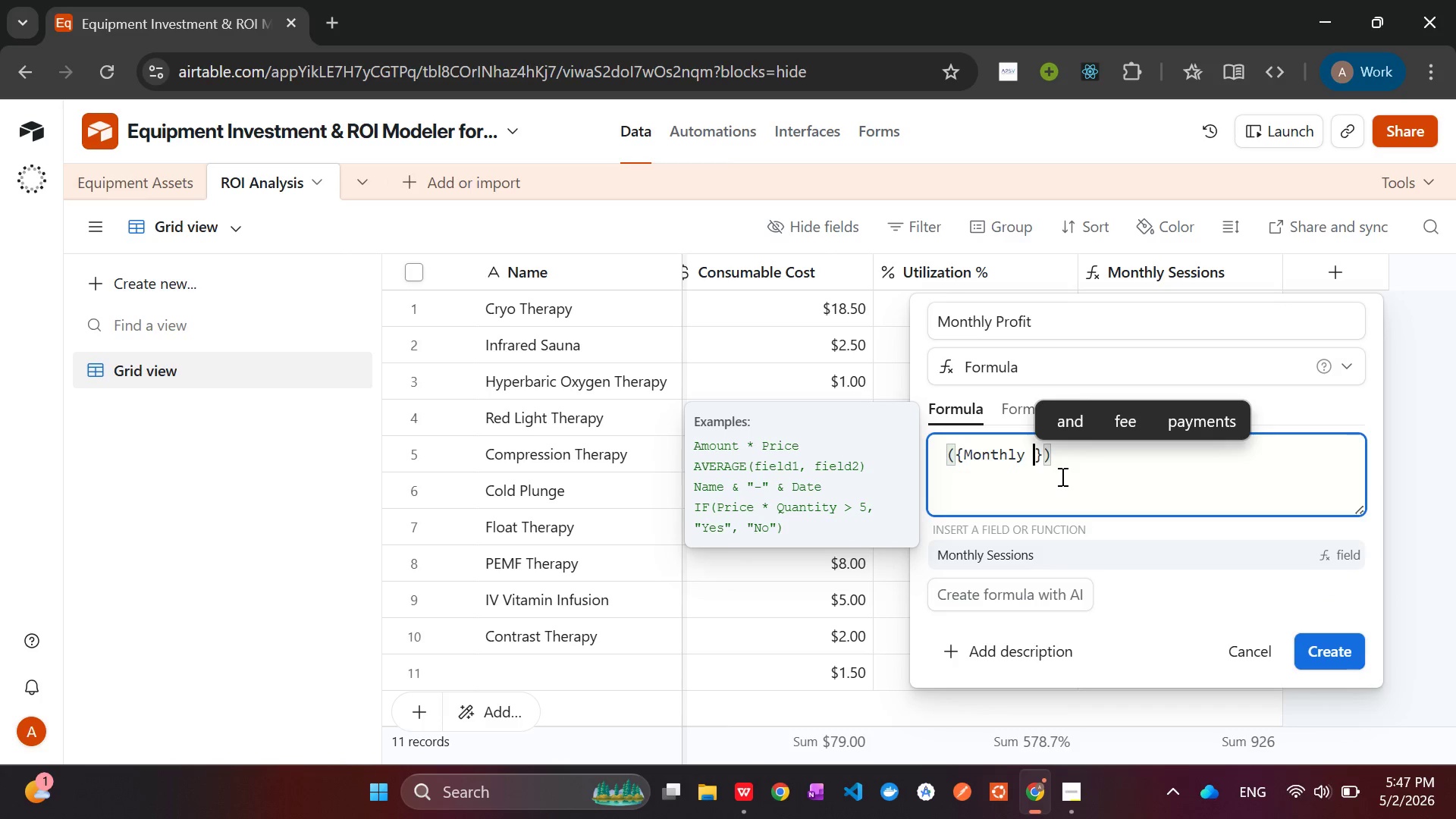 
 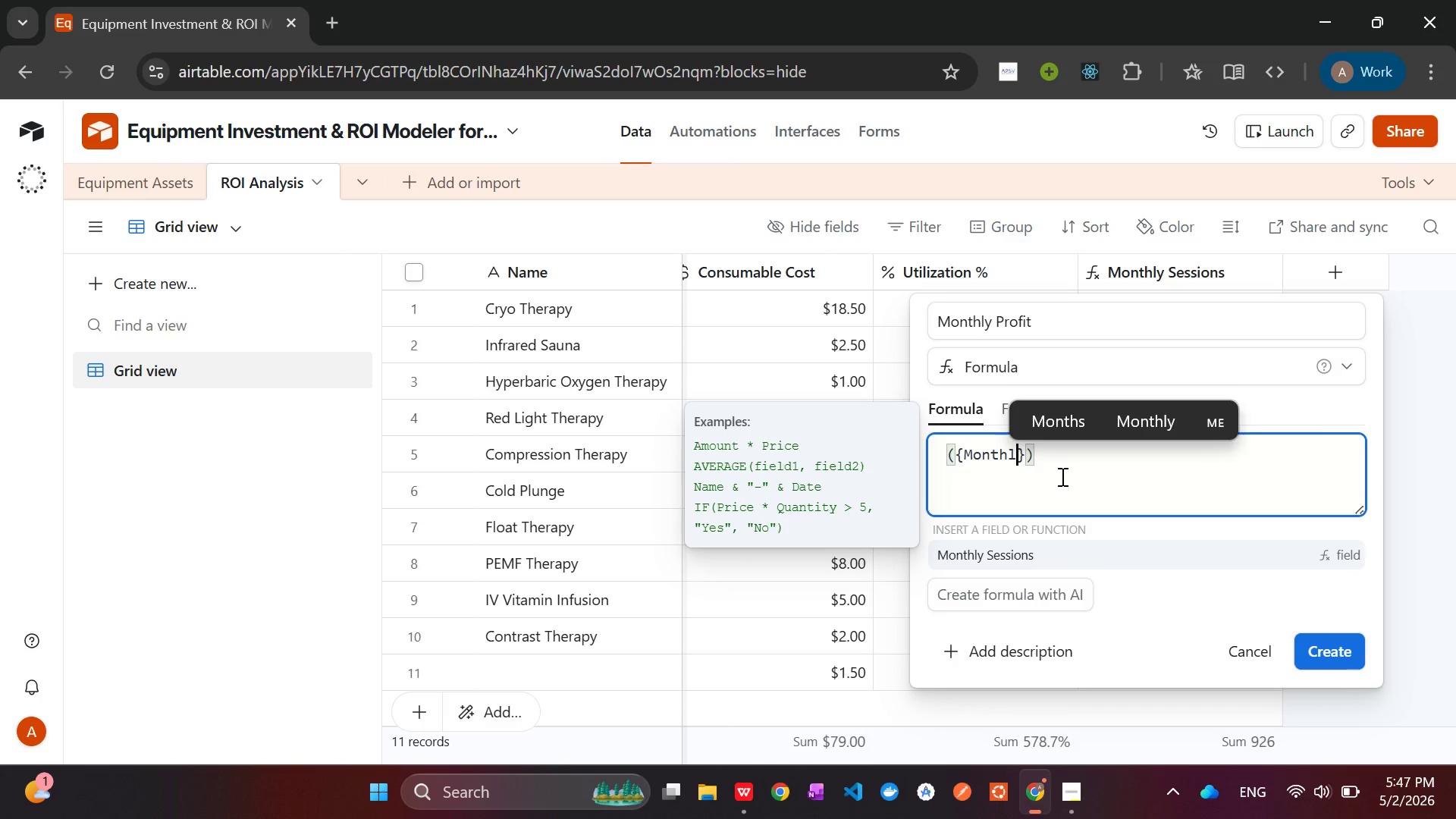 
hold_key(key=ShiftLeft, duration=0.55)
 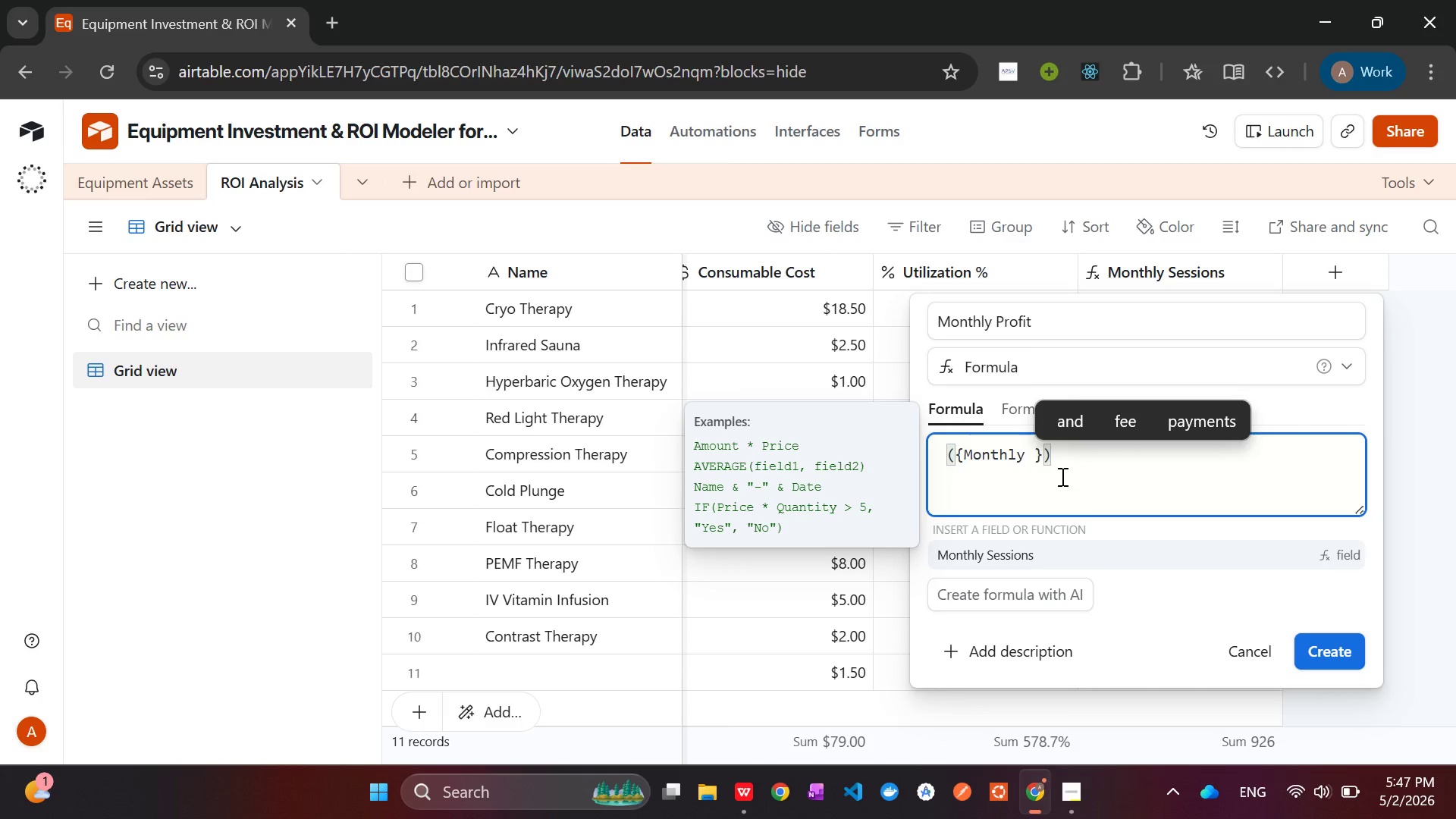 
key(Enter)
 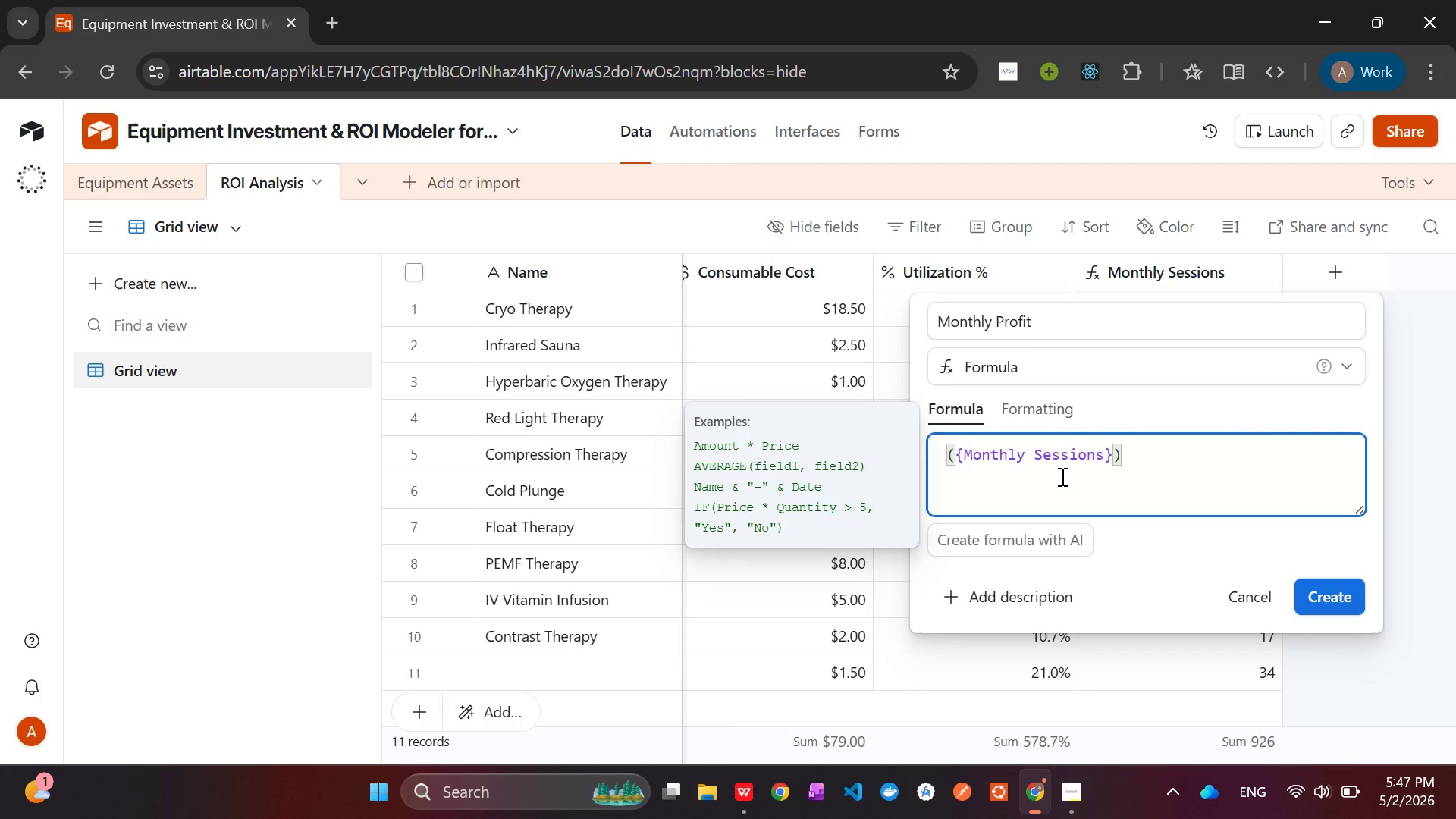 
key(Space)
 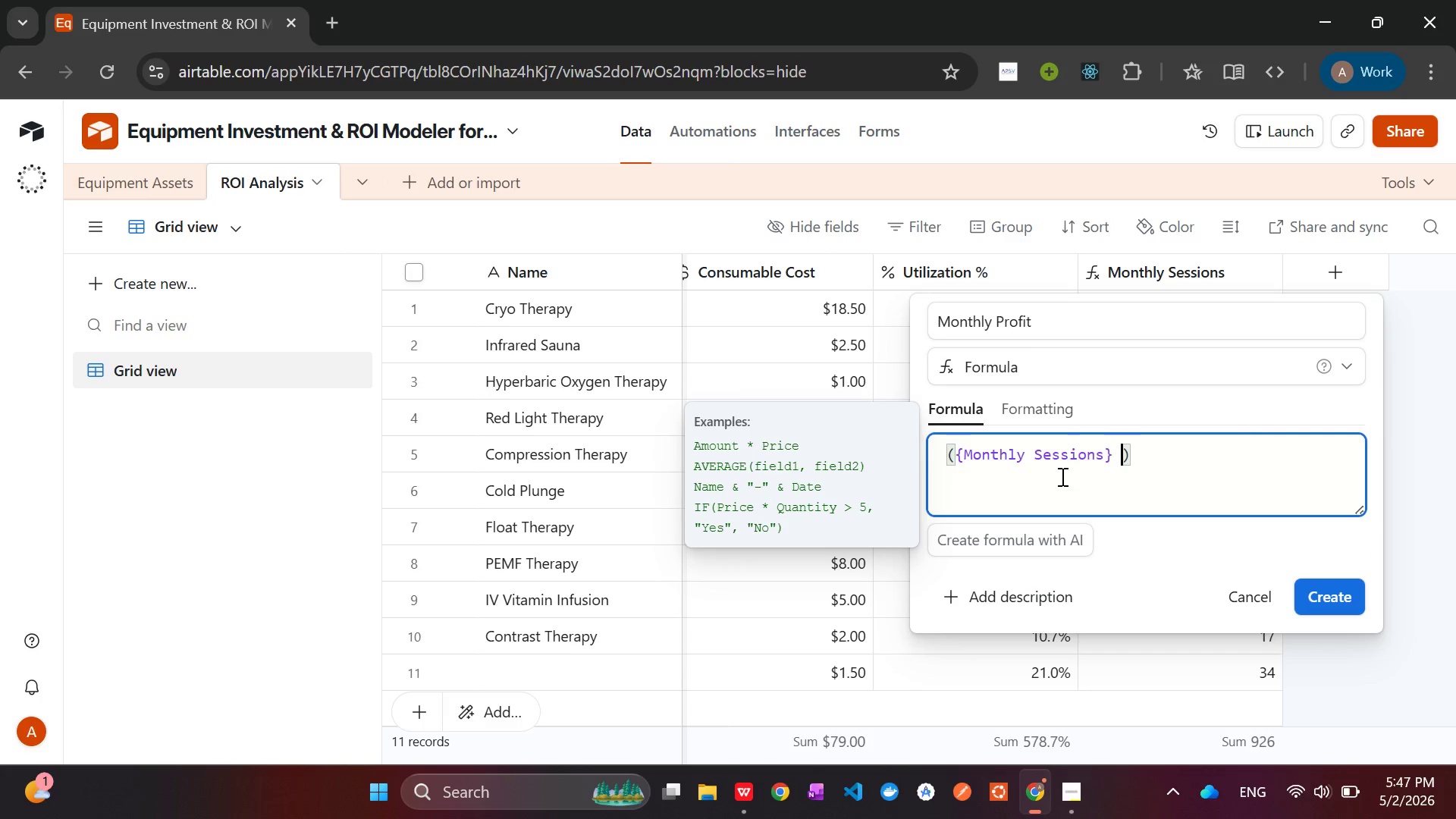 
key(Shift+8)
 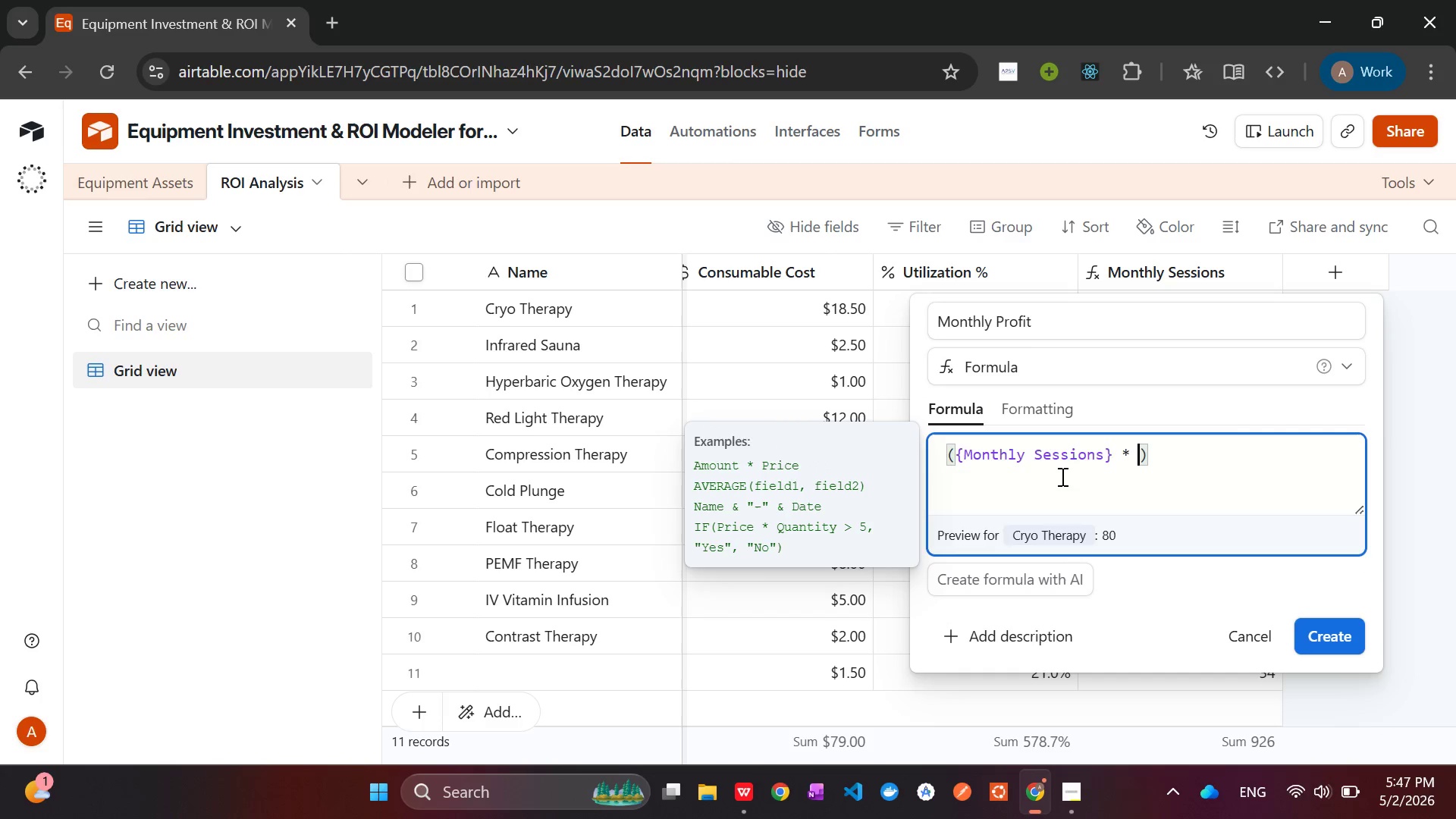 
key(Space)
 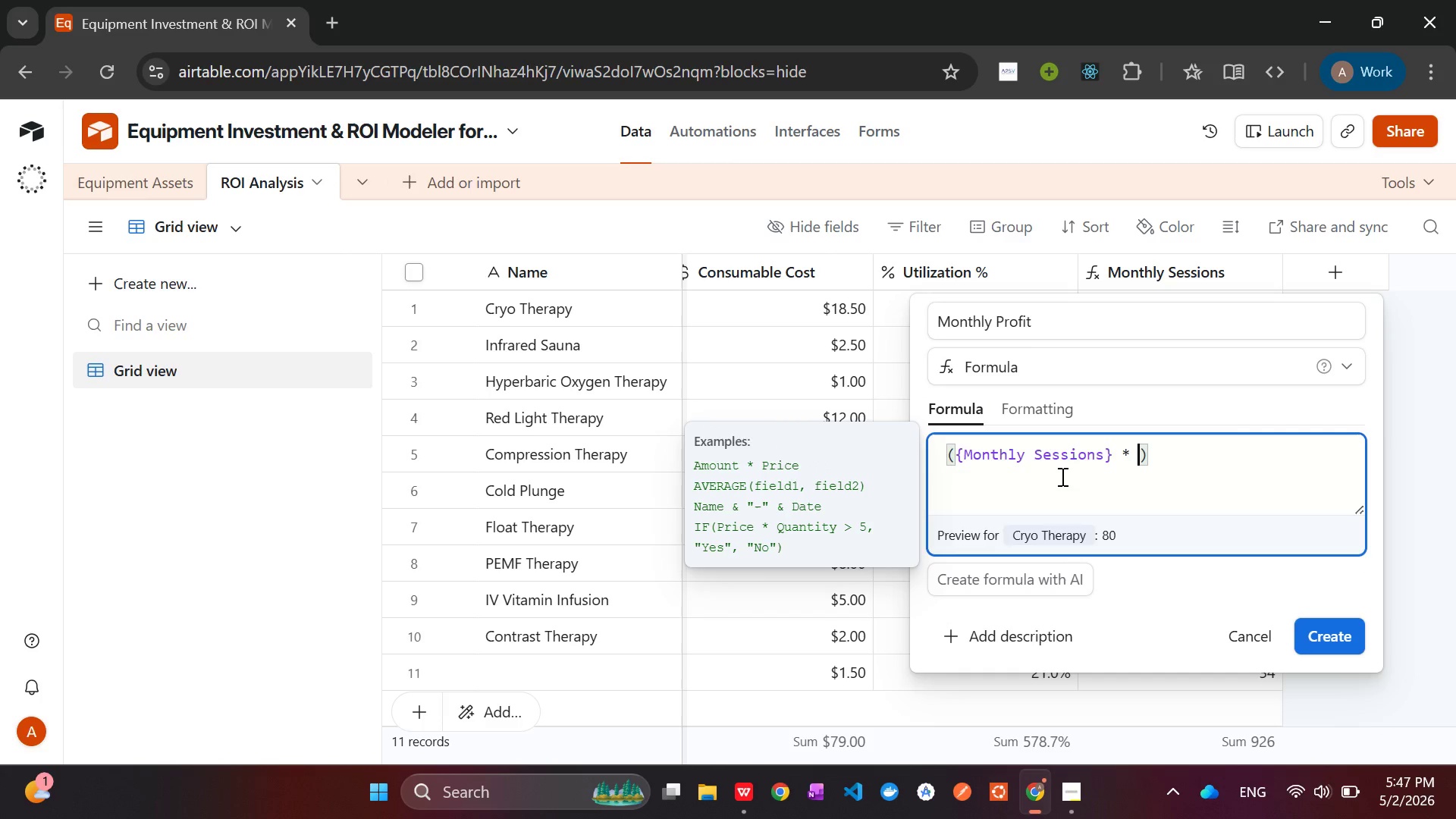 
key(Shift+9)
 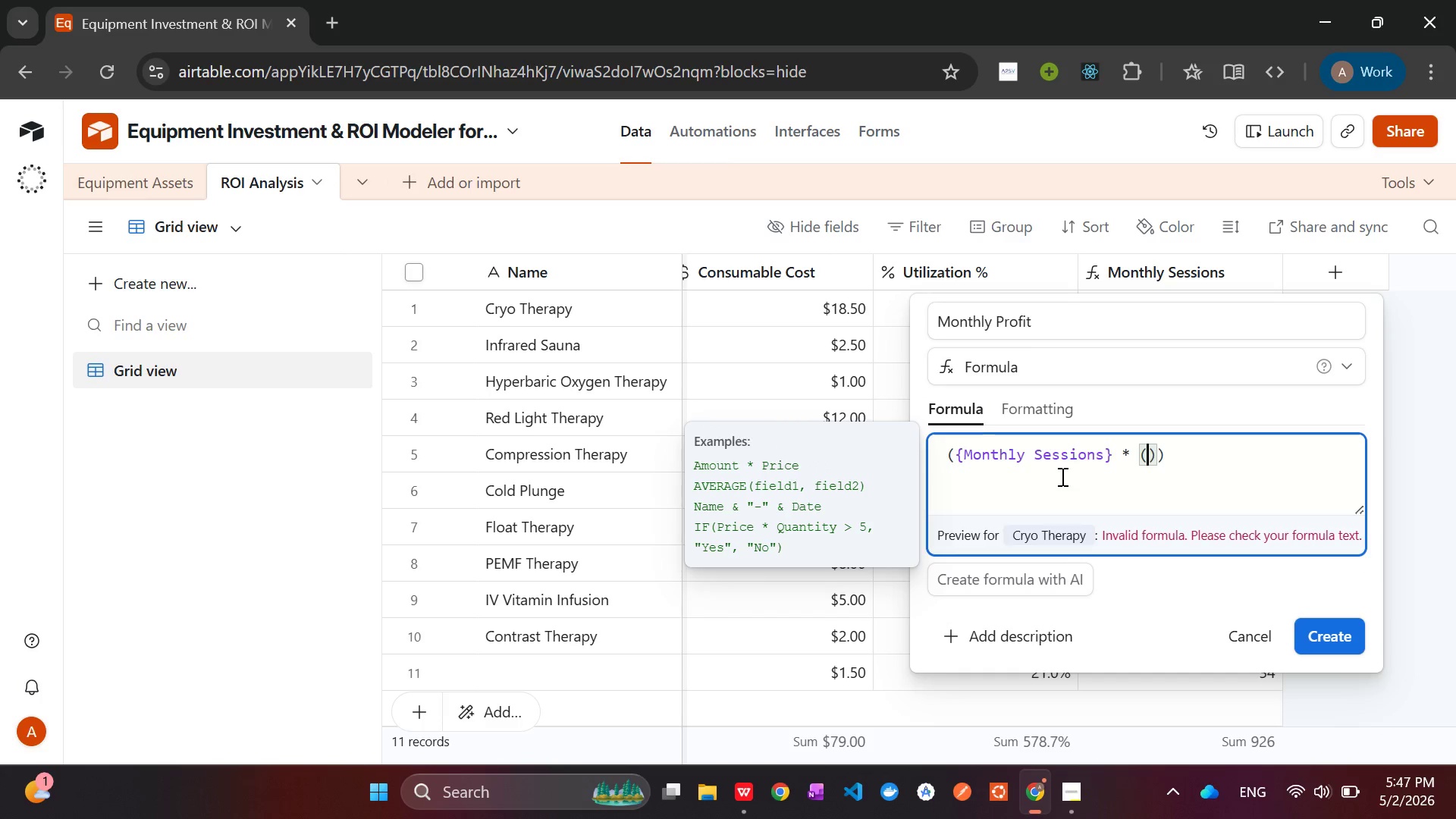 
type({Sess)
 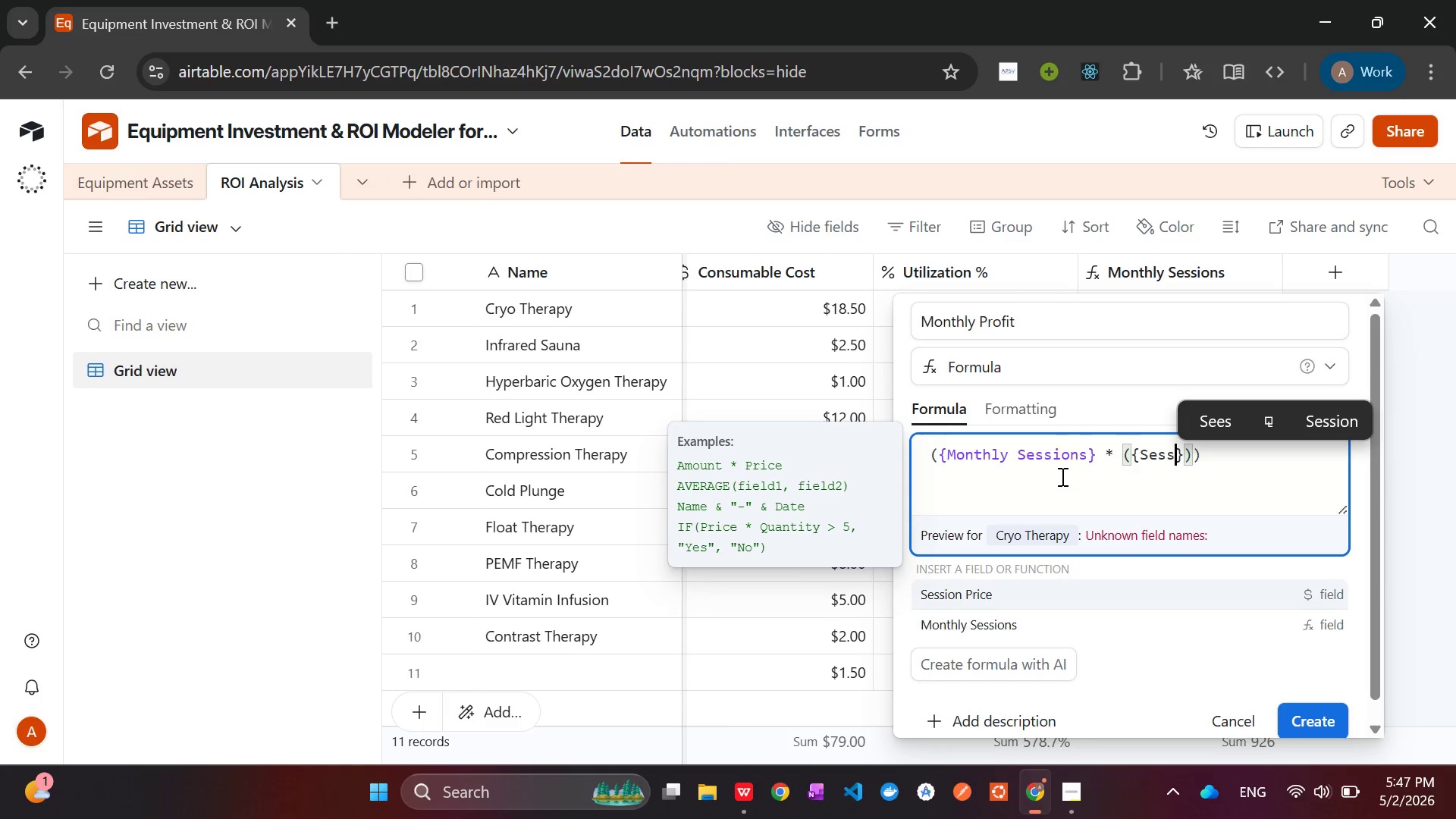 
key(Enter)
 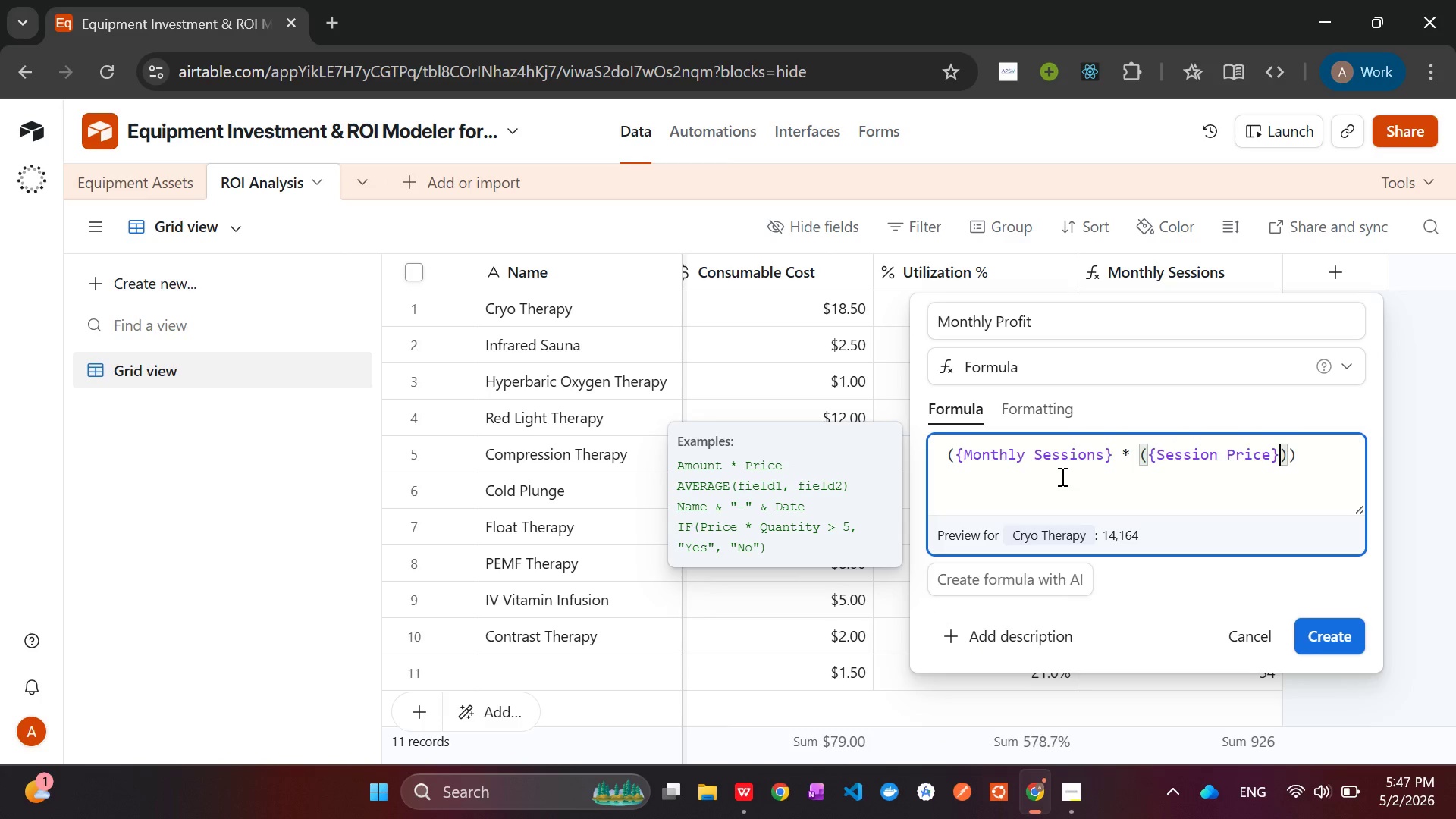 
wait(5.47)
 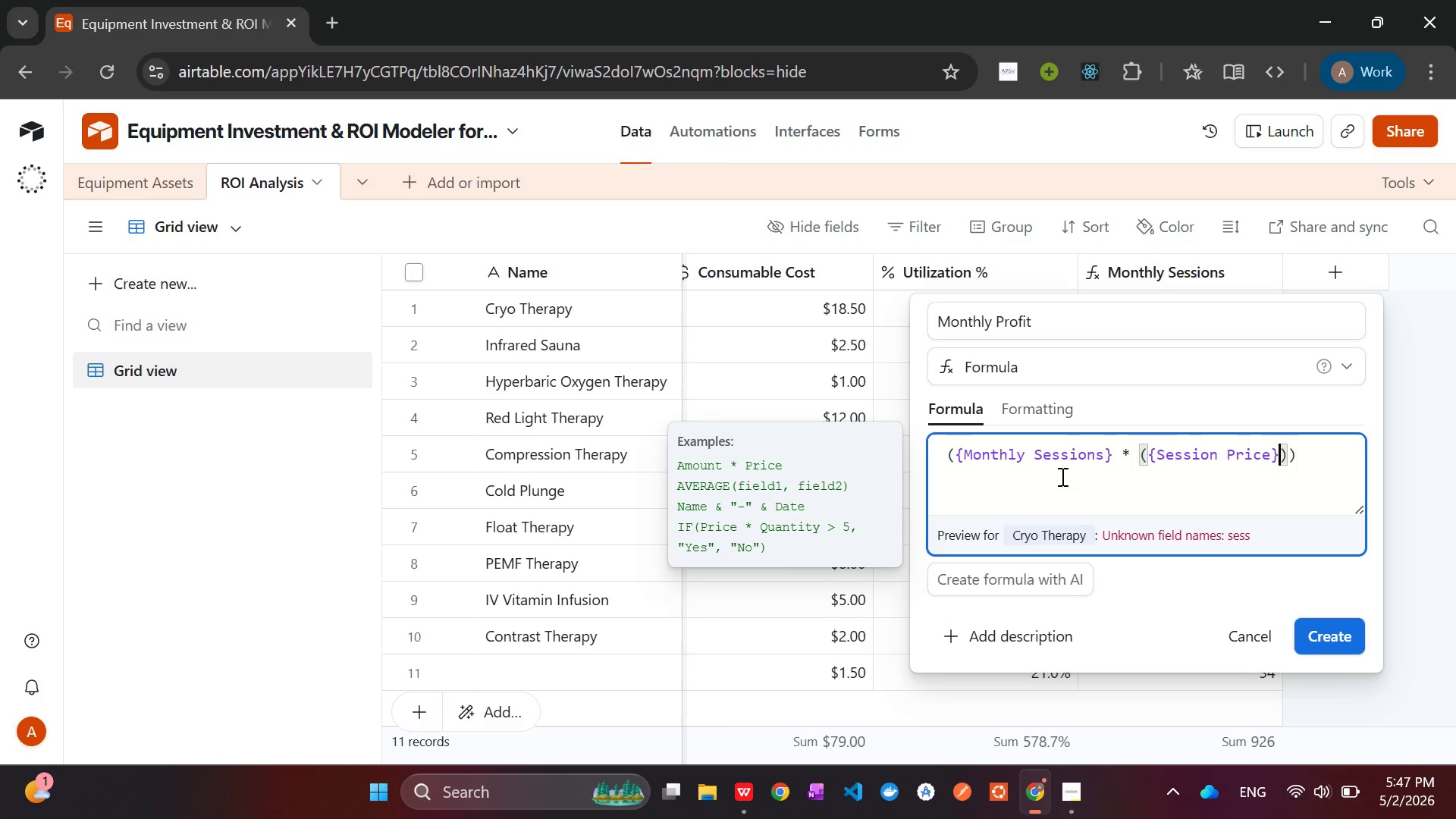 
key(Minus)
 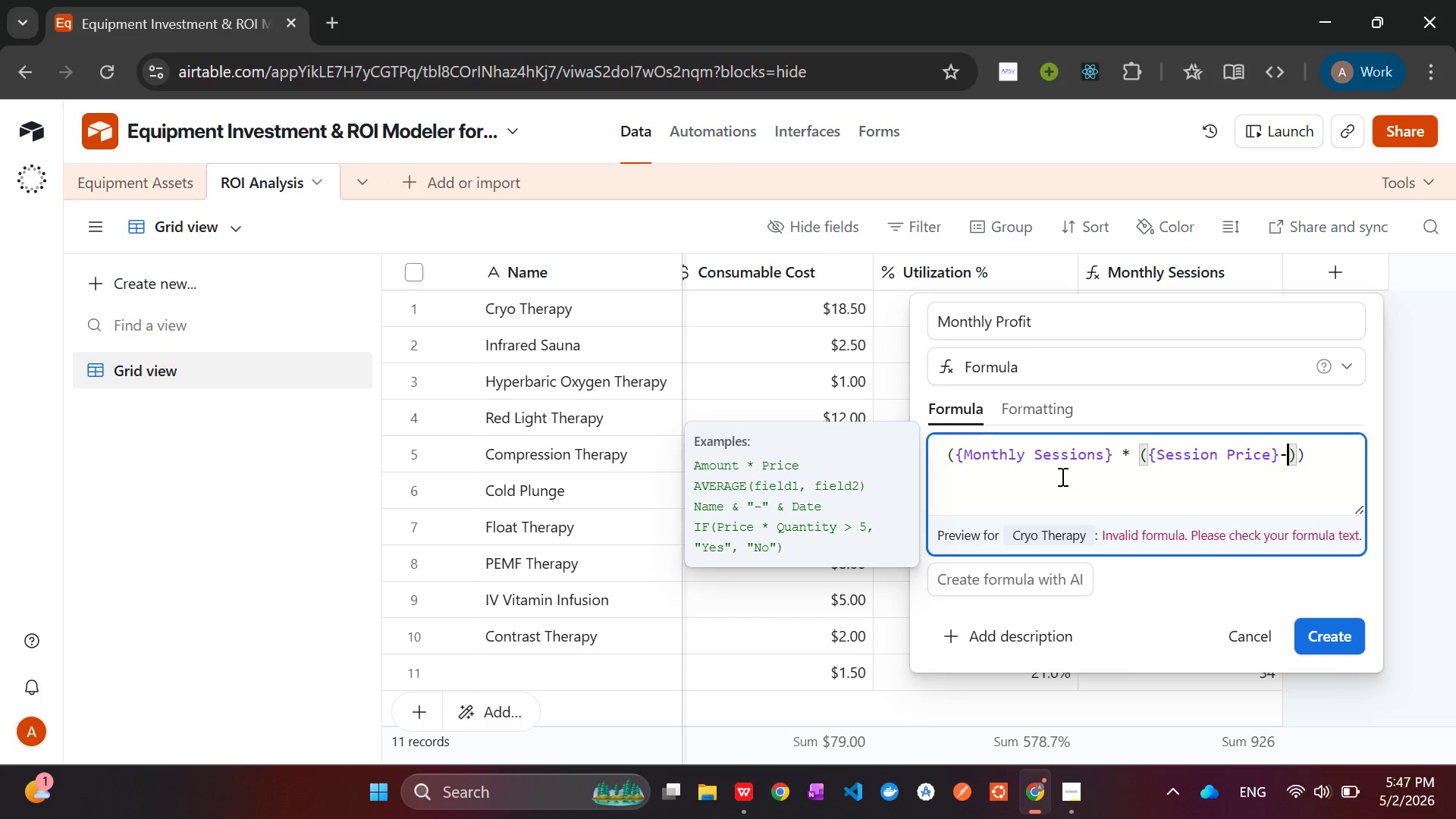 
type( {labp)
key(Backspace)
type(or)
key(Backspace)
key(Backspace)
key(Backspace)
 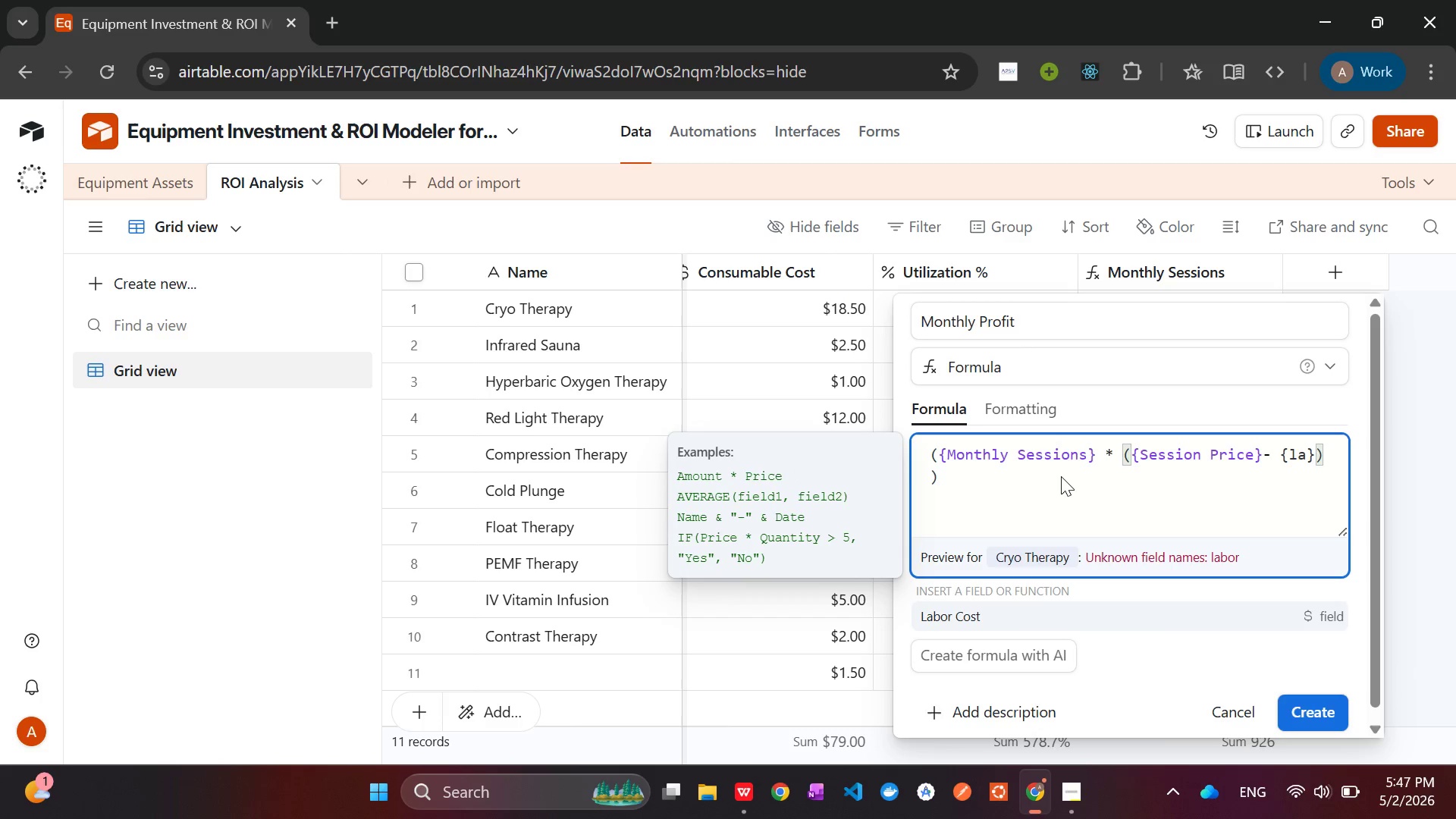 
key(Enter)
 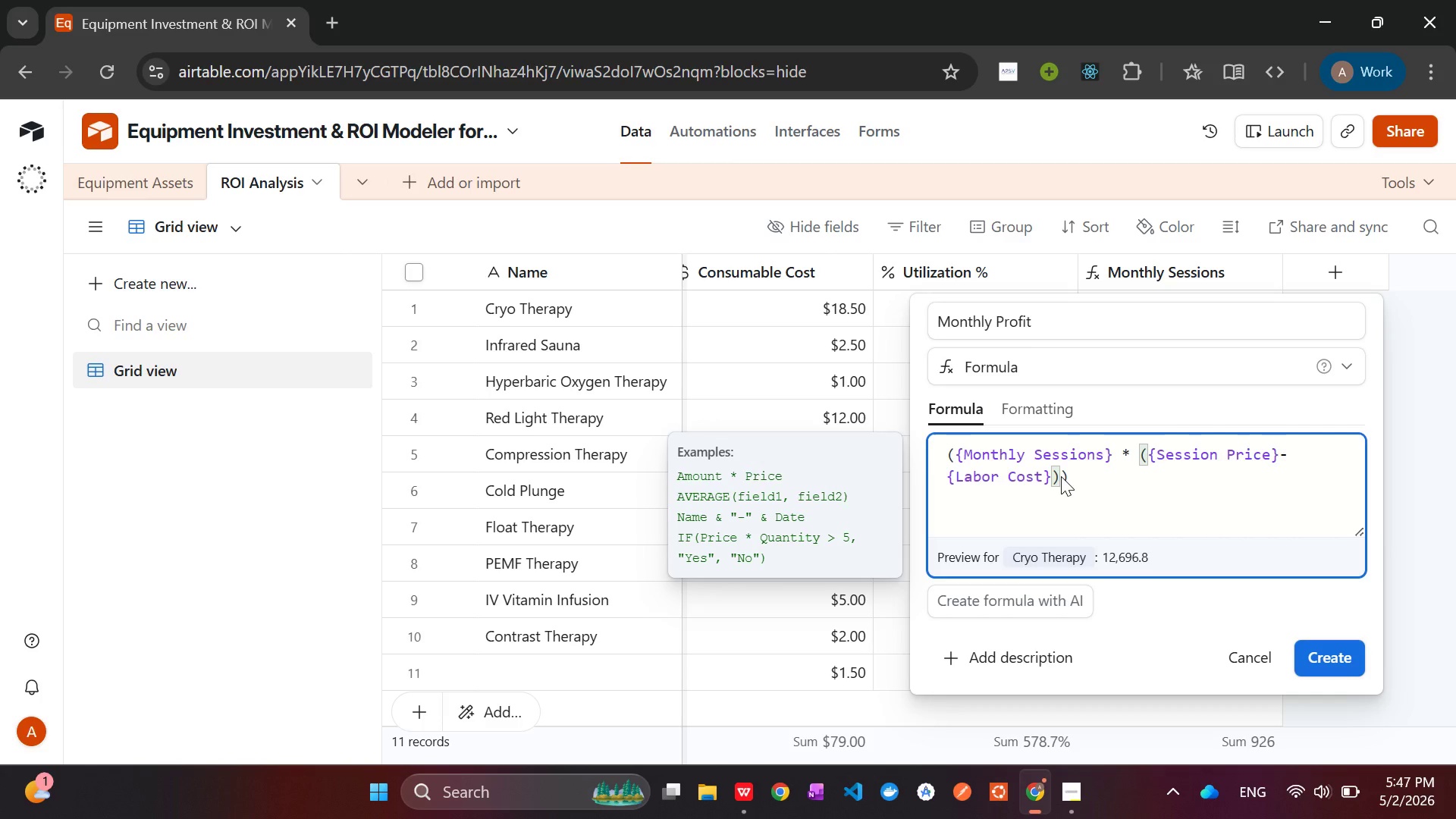 
type( - {con)
 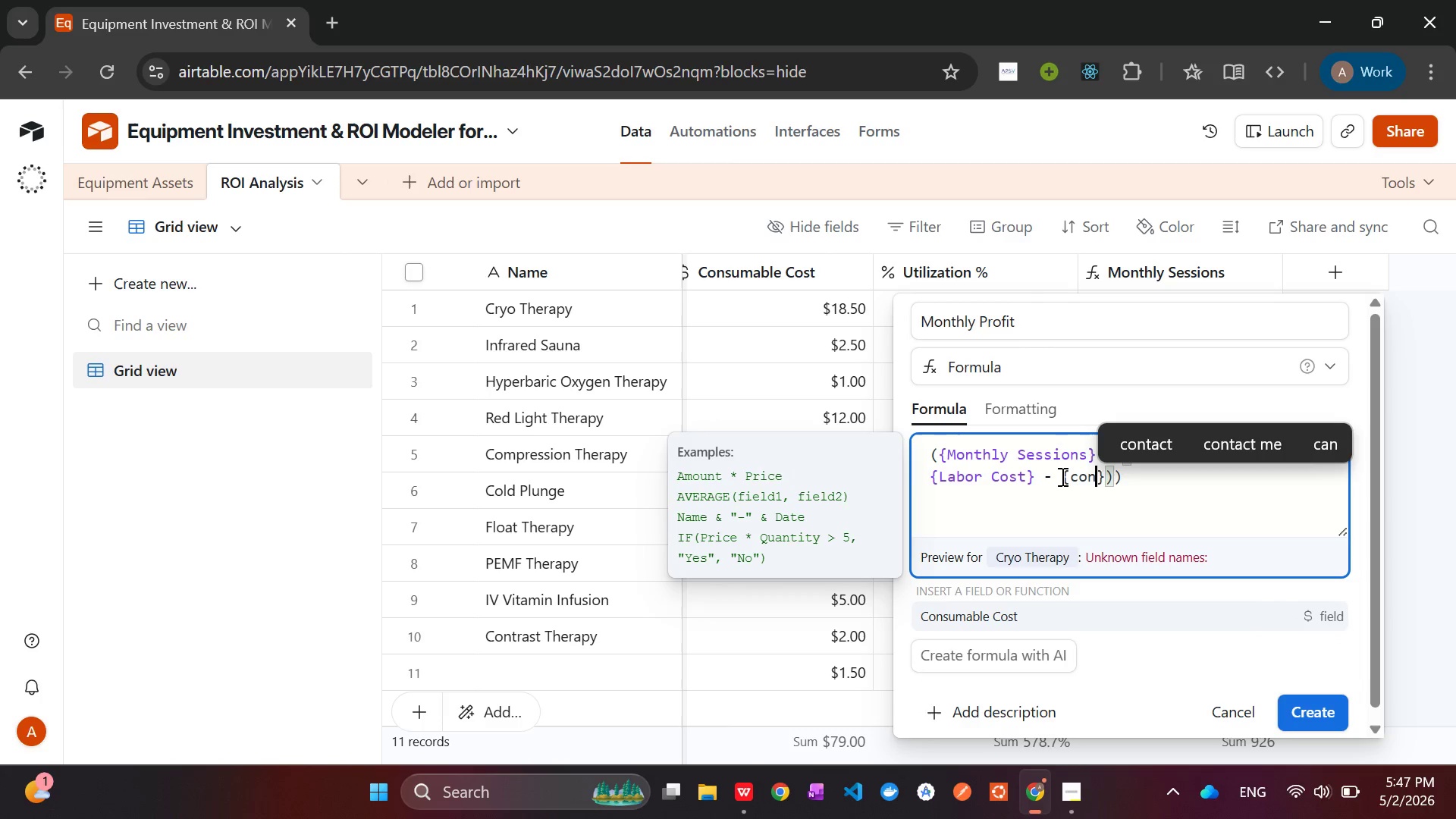 
key(Enter)
 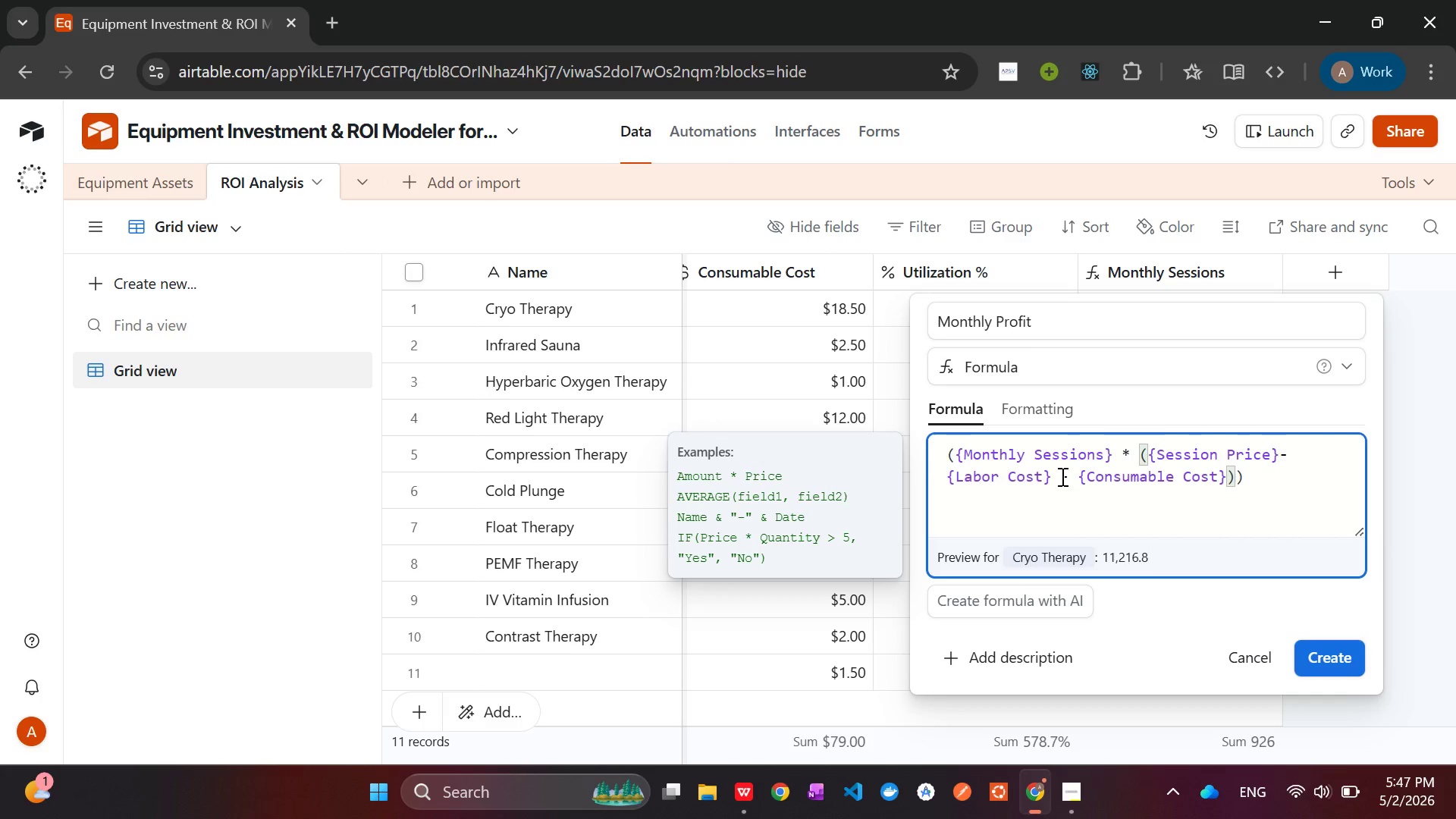 
wait(7.5)
 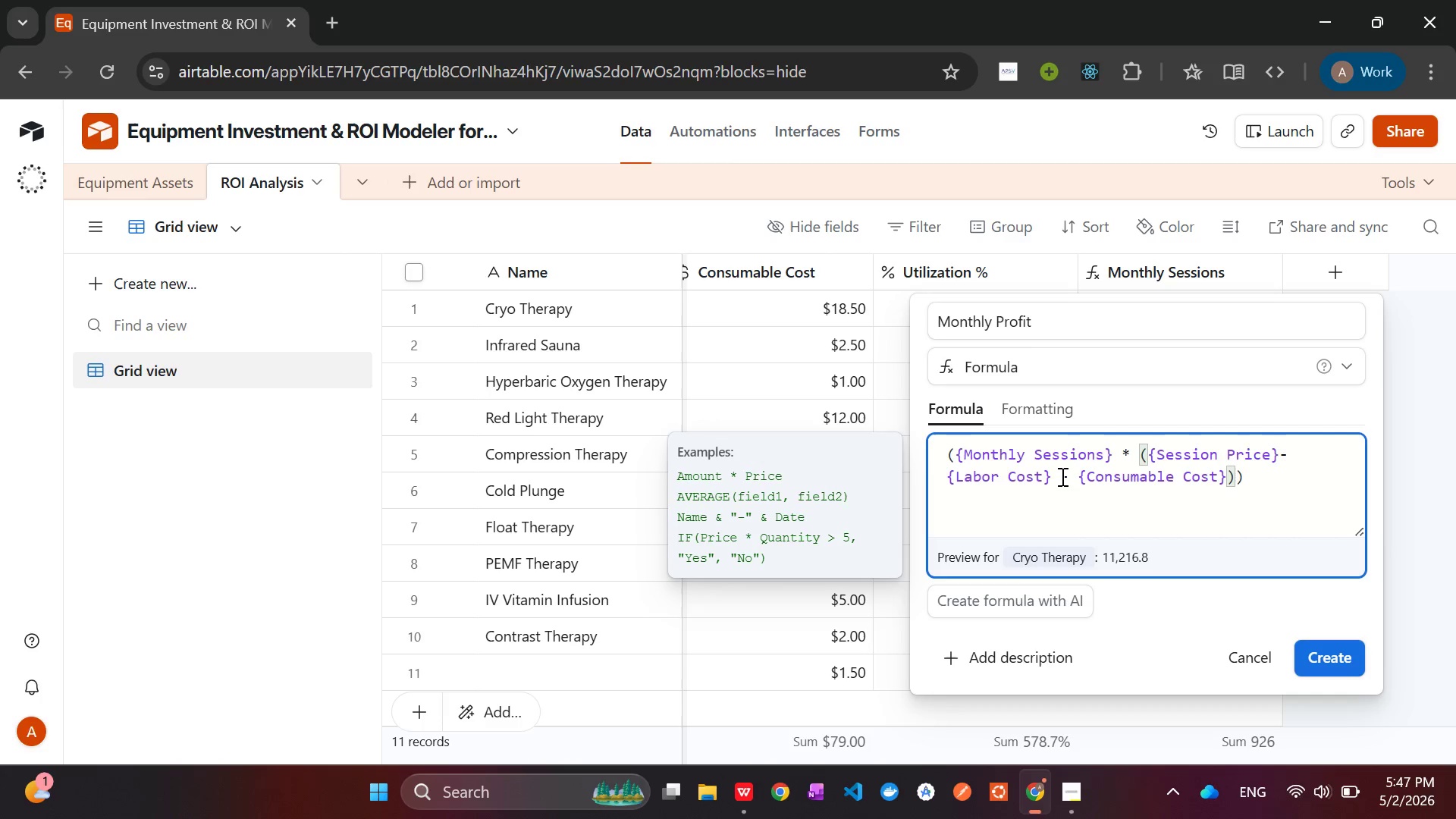 
key(ArrowRight)
 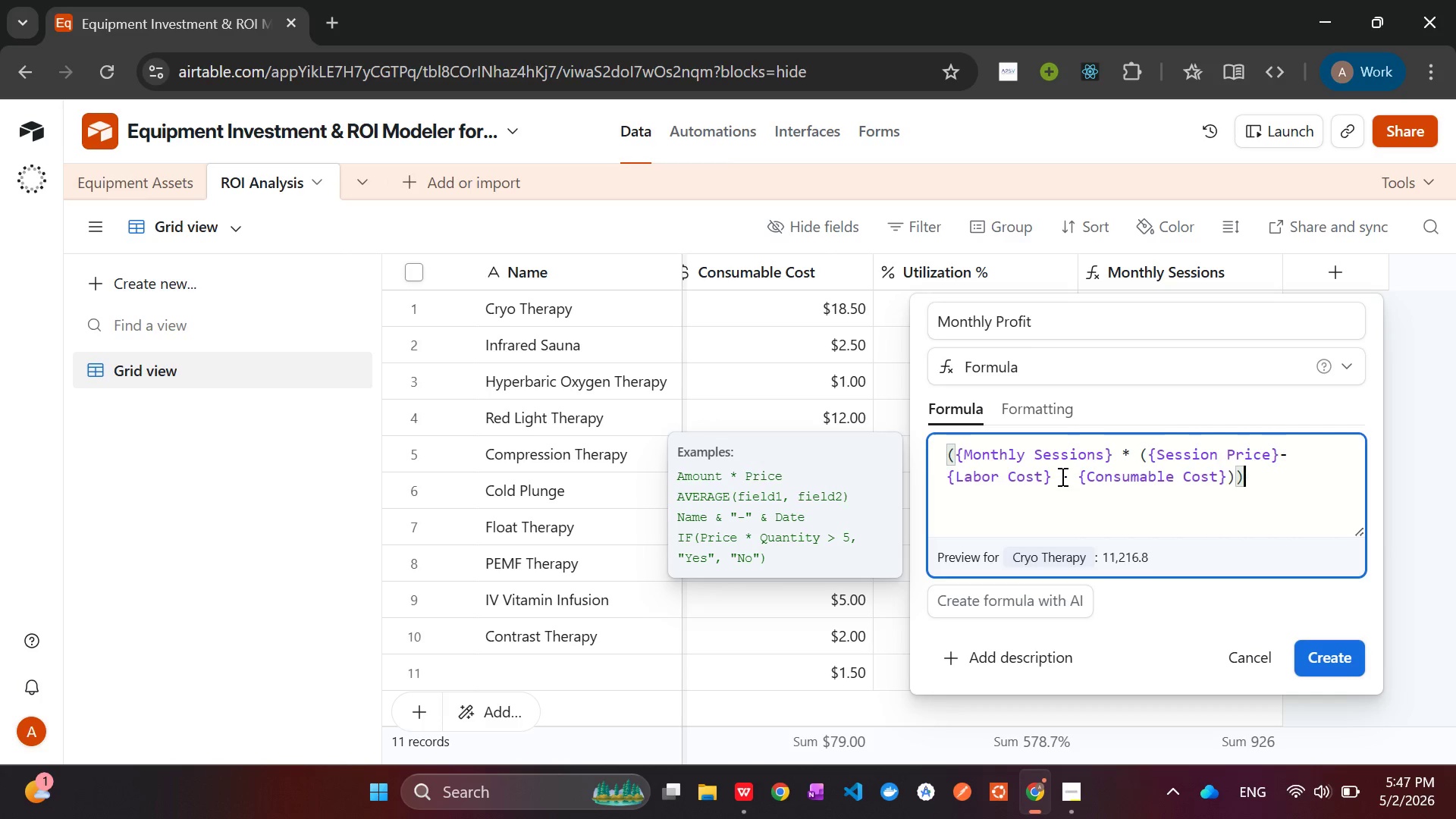 
key(ArrowRight)
 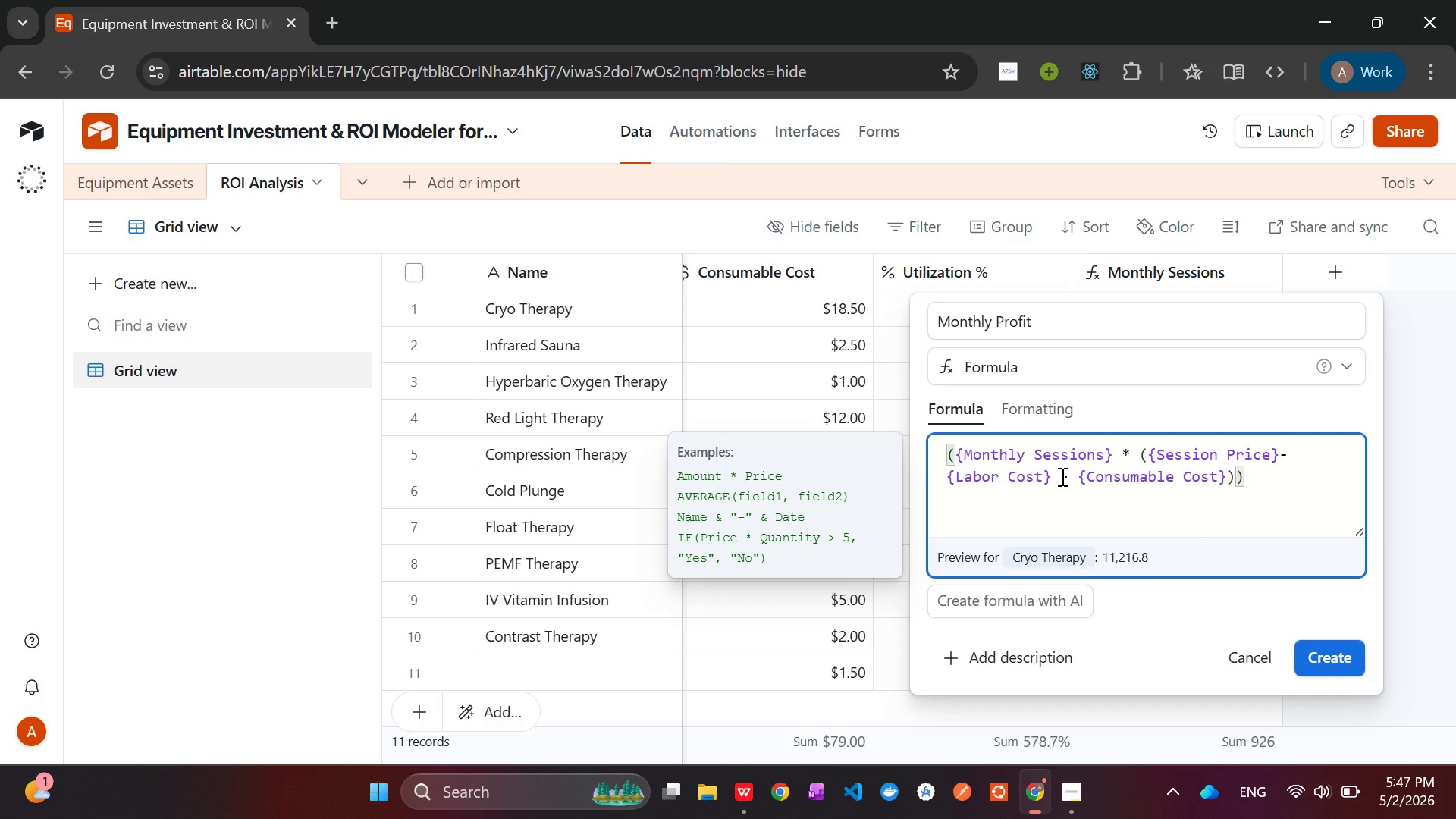 
type( - {main)
 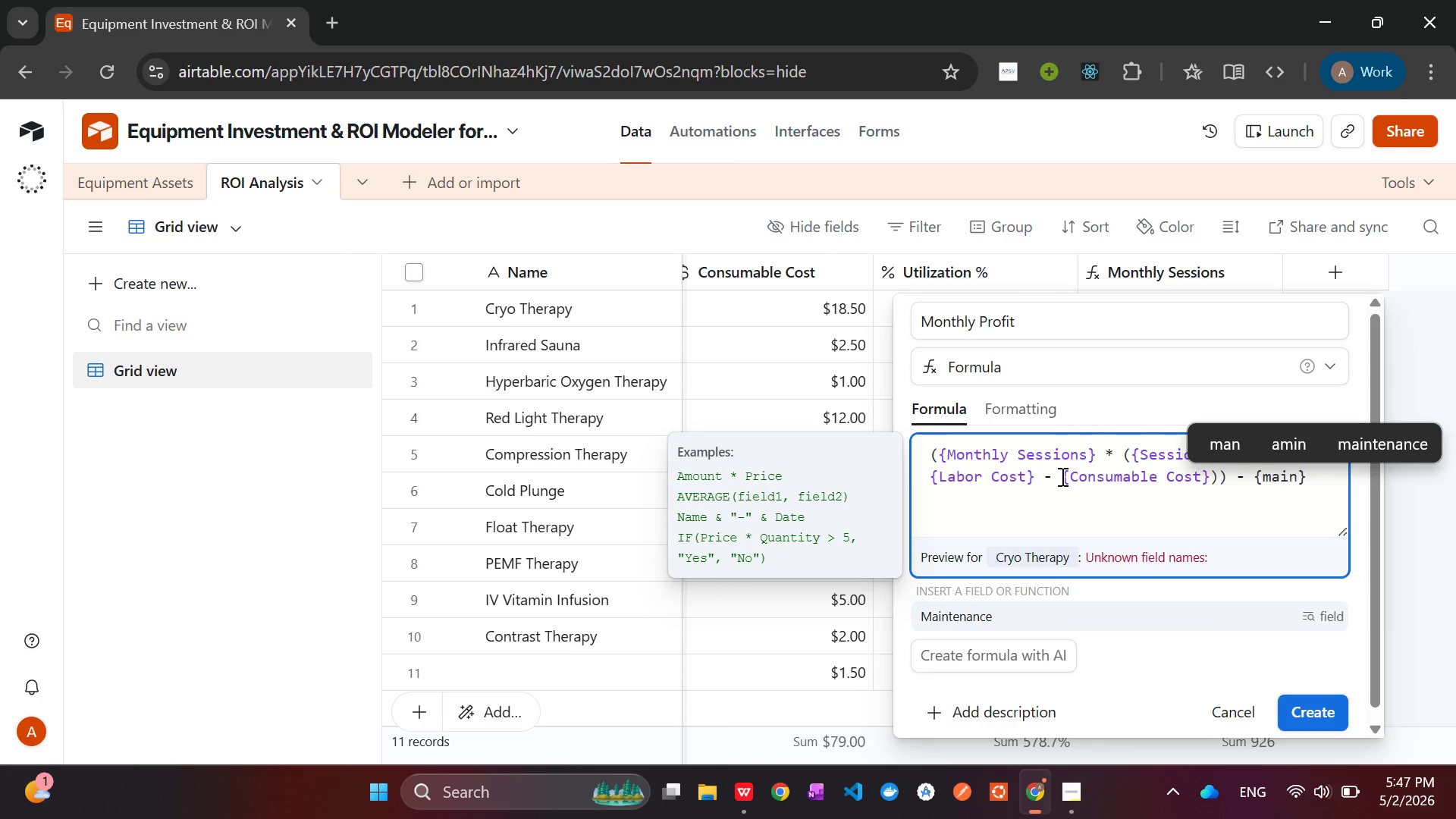 
wait(5.05)
 